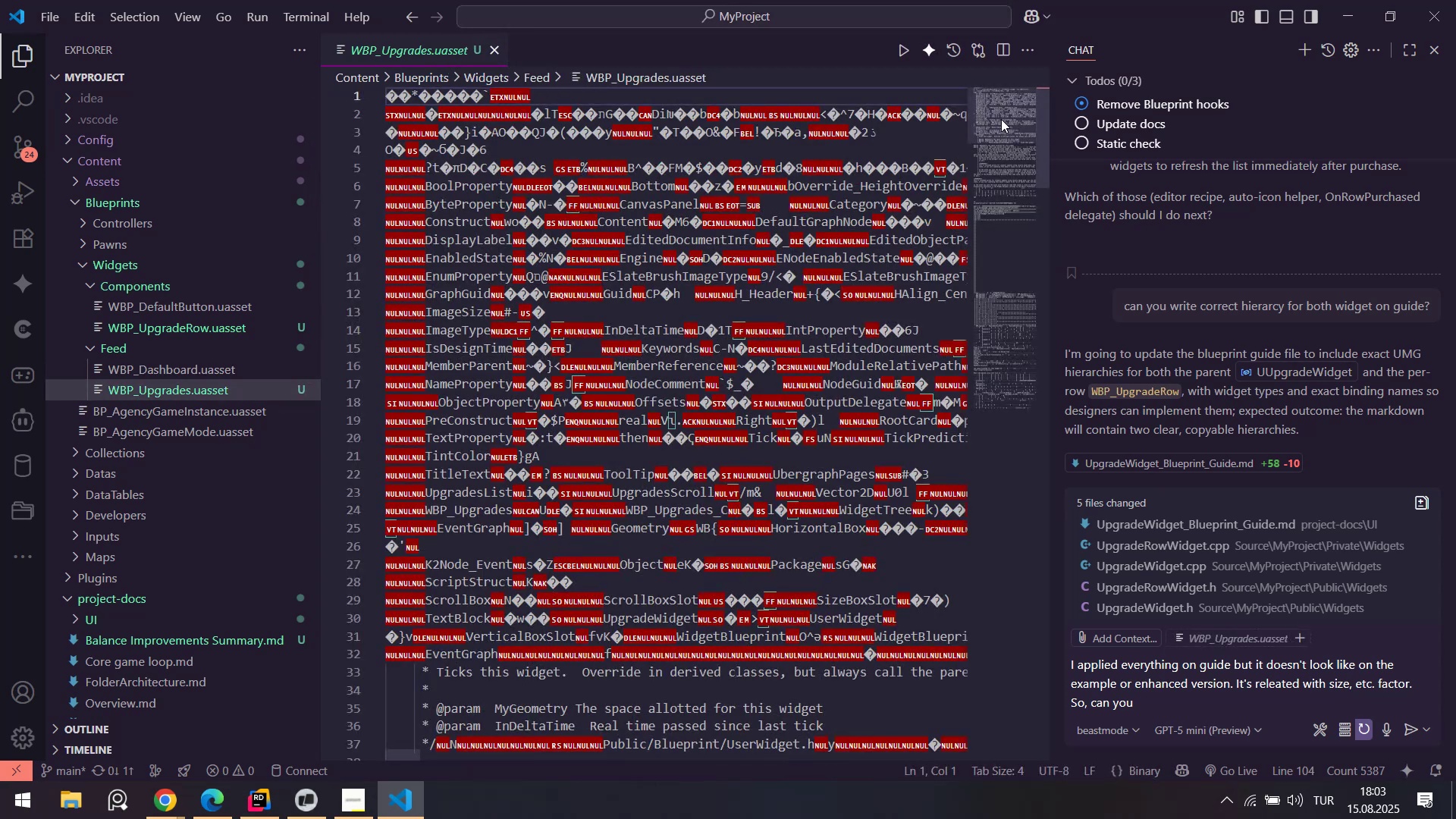 
left_click_drag(start_coordinate=[1005, 99], to_coordinate=[1028, 359])
 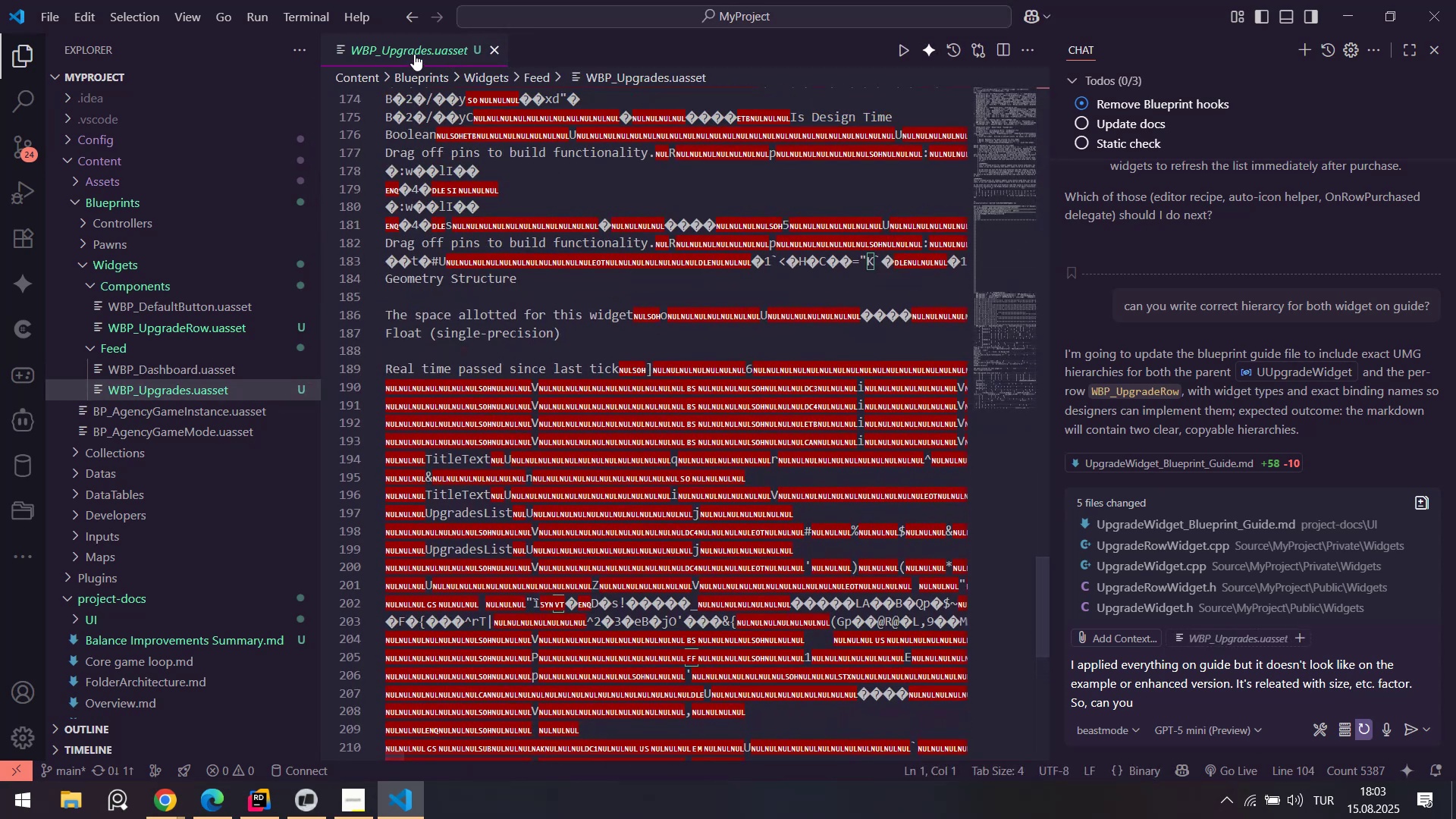 
middle_click([413, 53])
 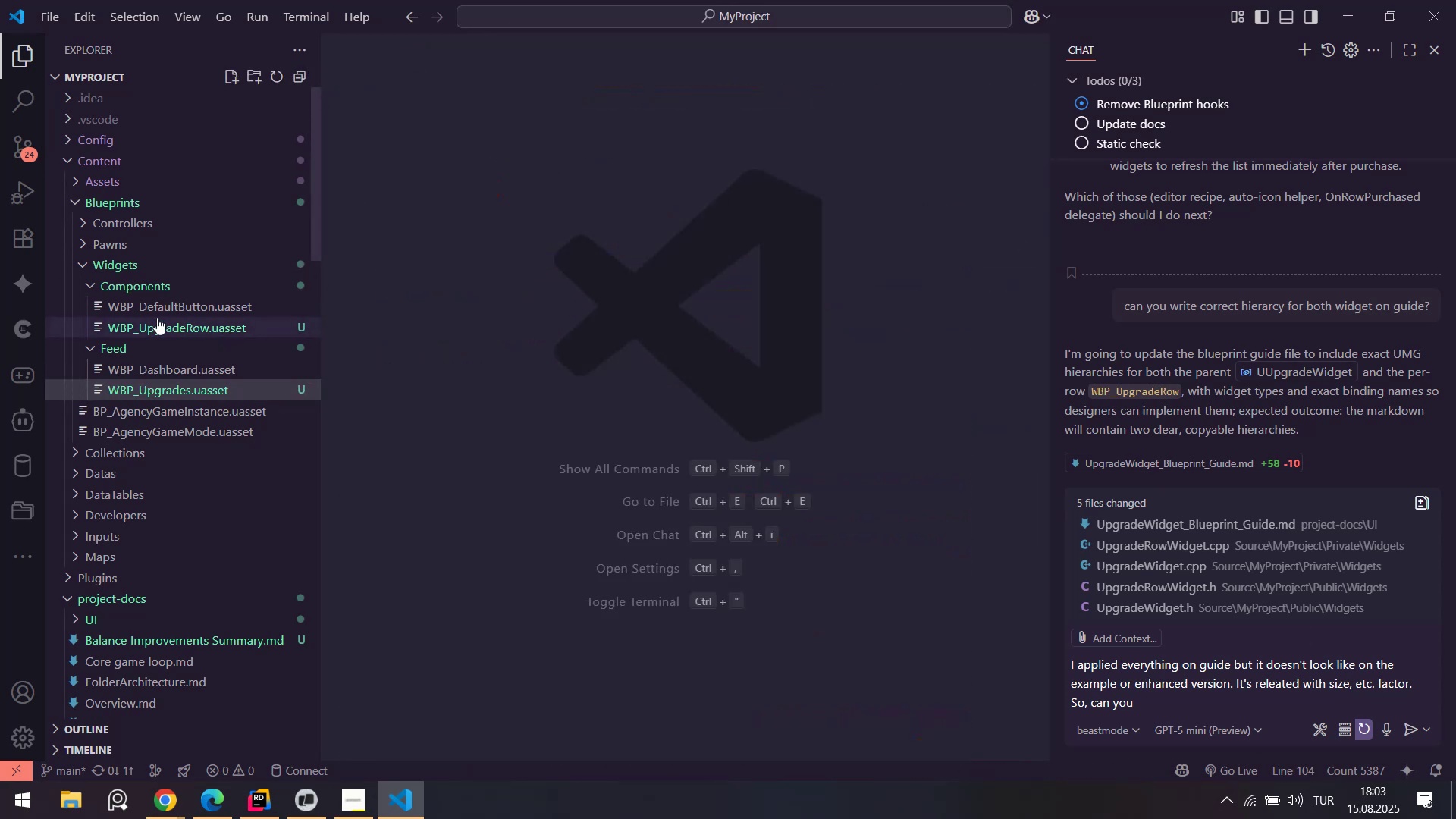 
hold_key(key=ControlLeft, duration=0.44)
left_click([143, 325])
 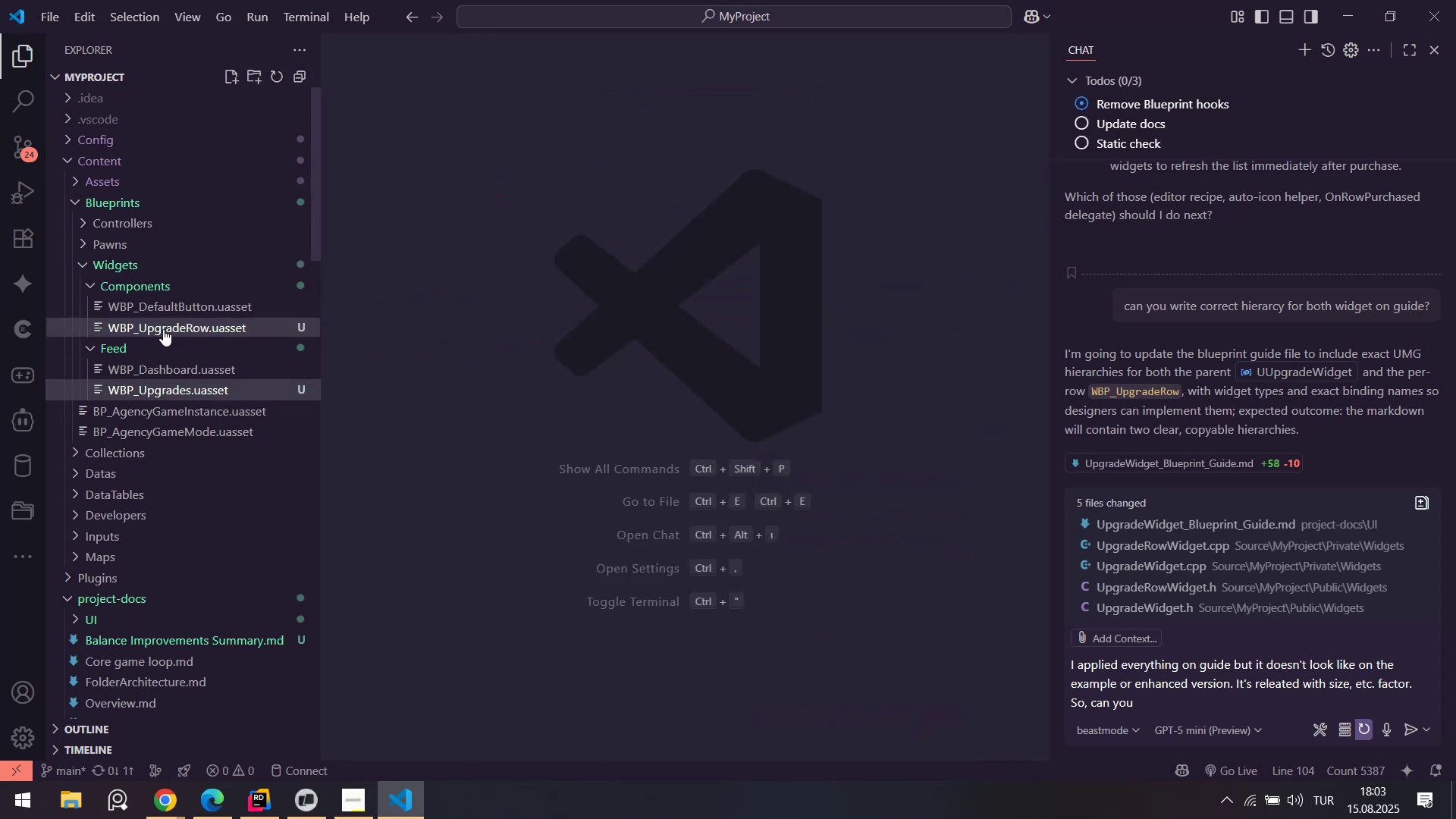 
left_click_drag(start_coordinate=[161, 328], to_coordinate=[1220, 690])
 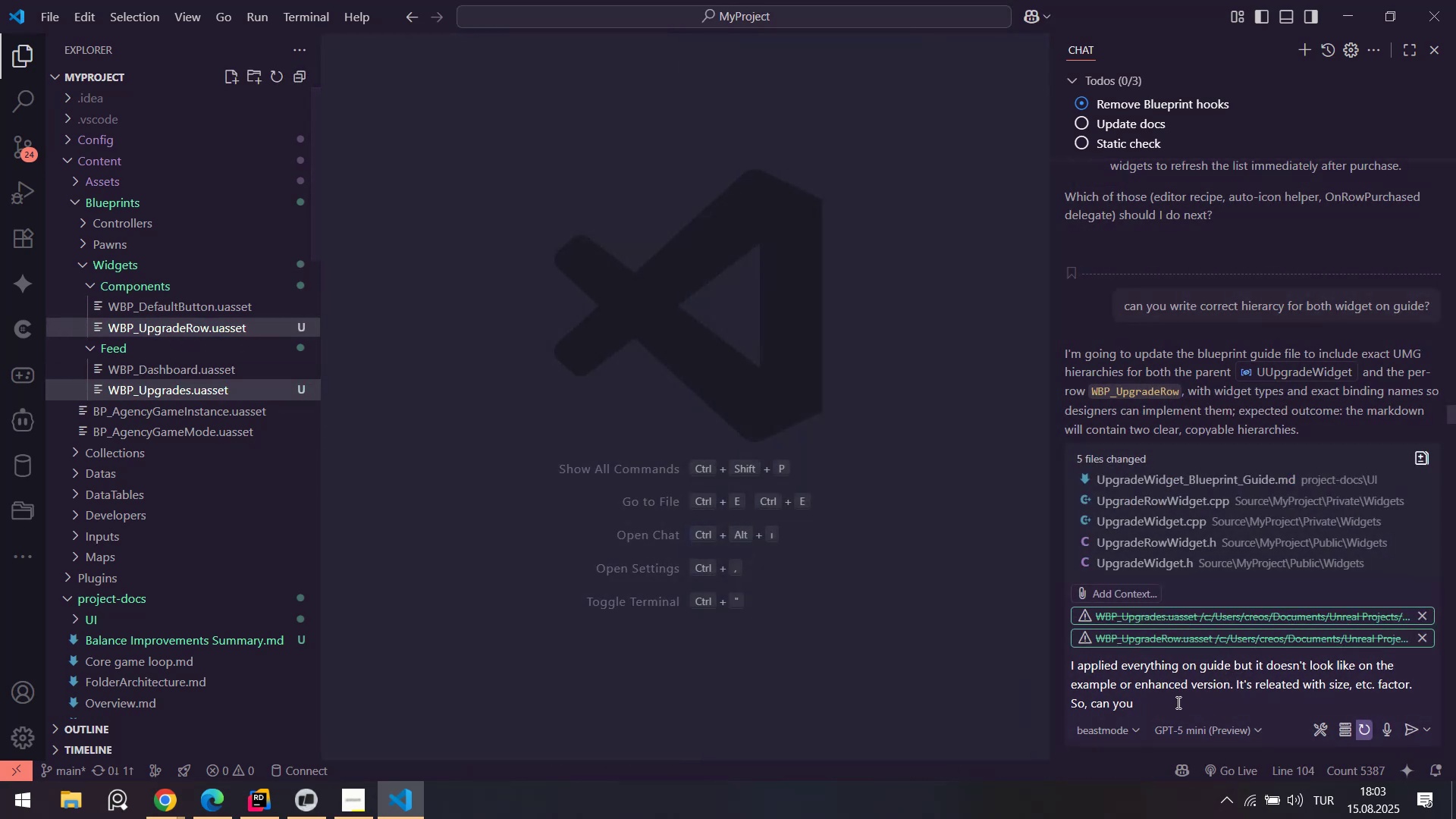 
left_click([1177, 702])
 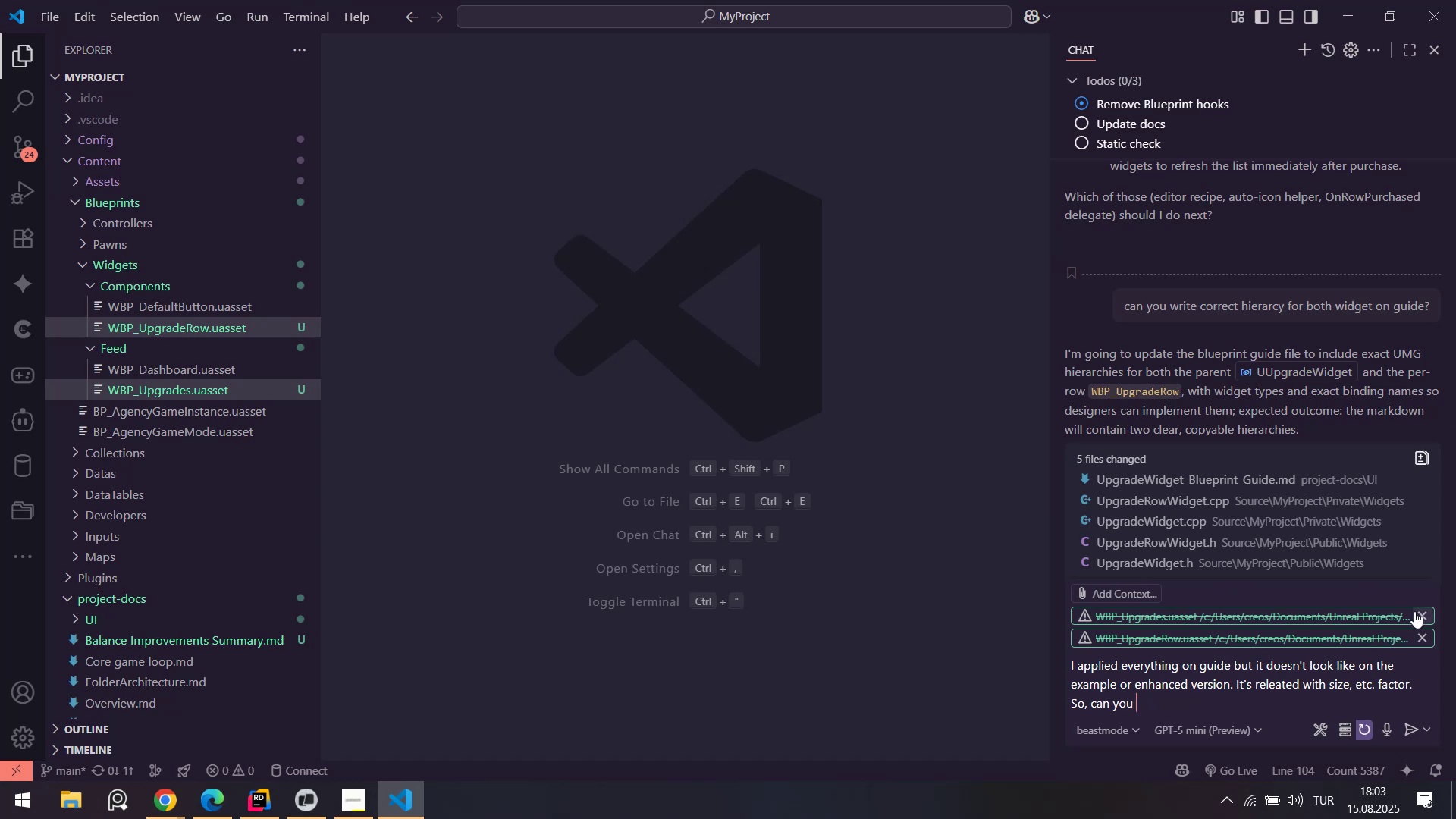 
left_click([1422, 611])
 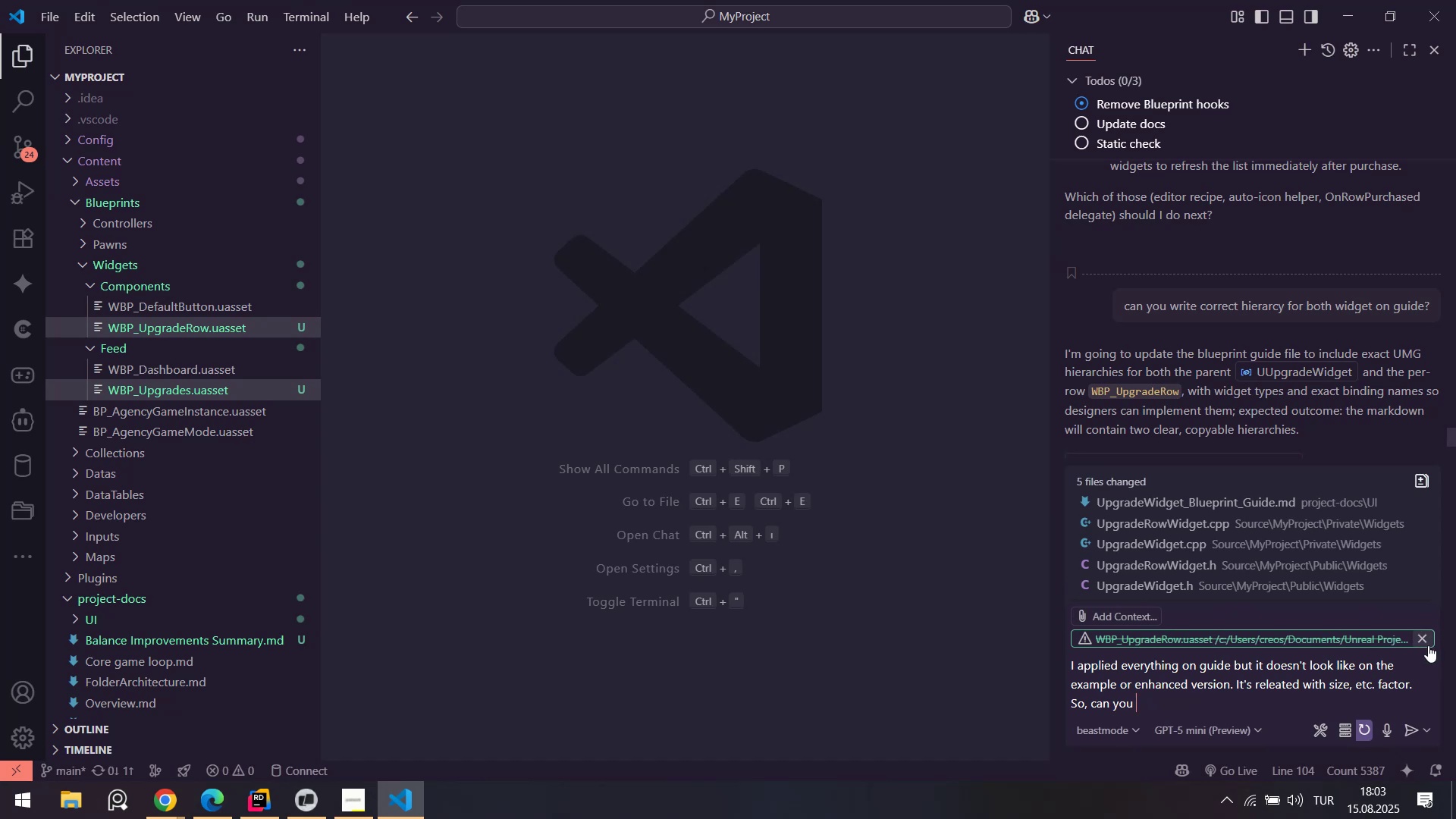 
left_click([1428, 645])
 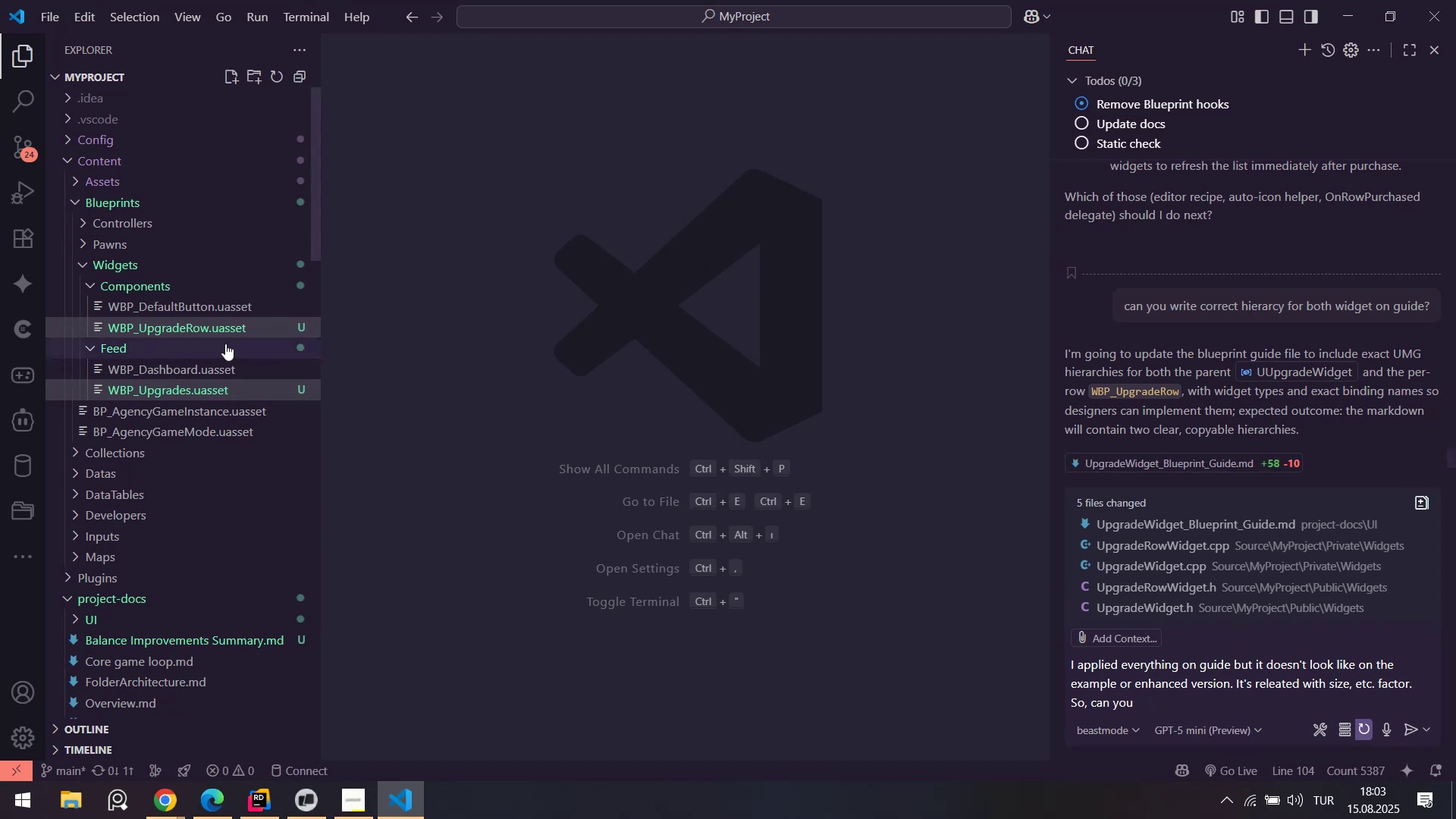 
left_click_drag(start_coordinate=[215, 327], to_coordinate=[1245, 679])
 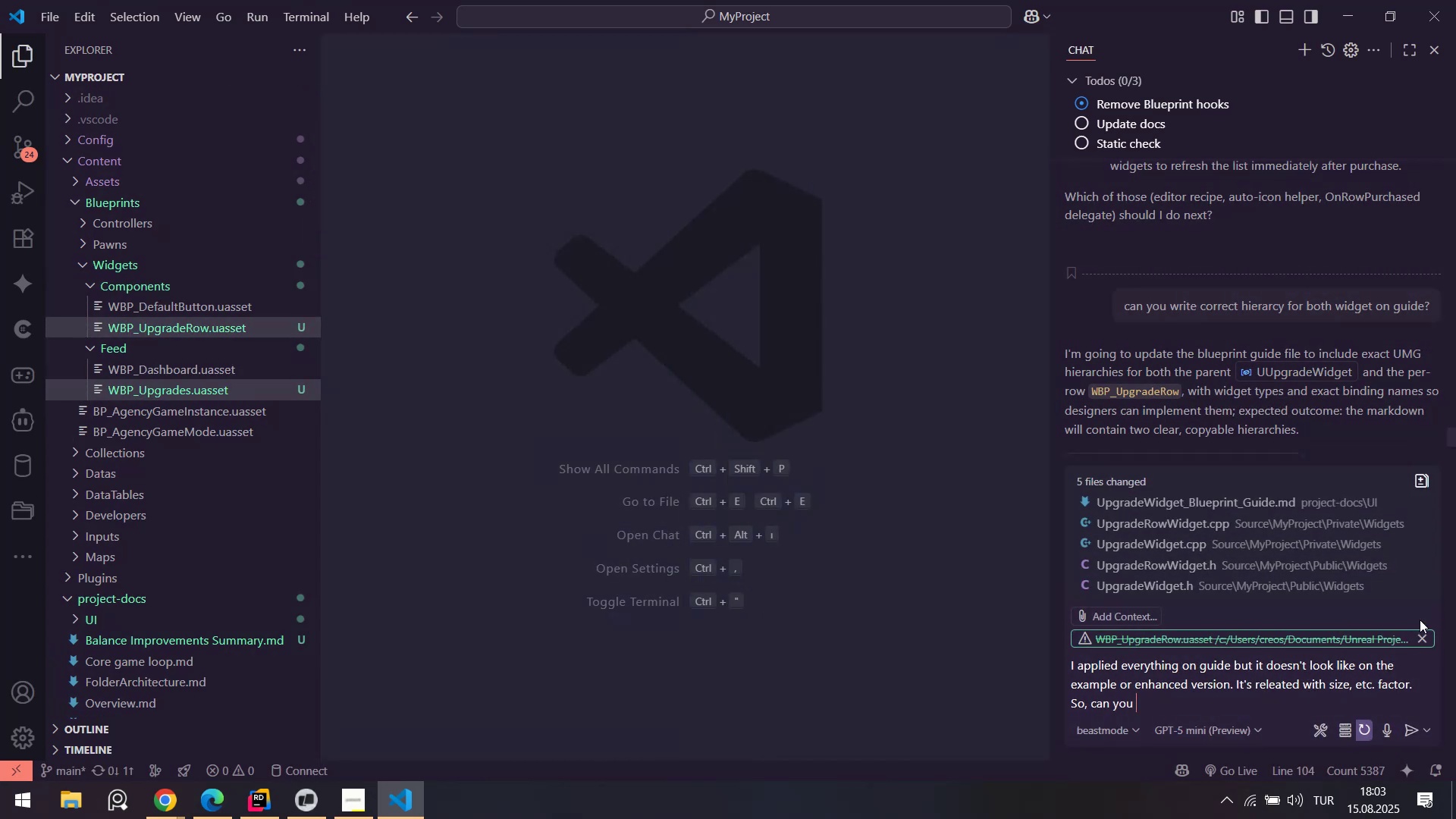 
double_click([1426, 633])
 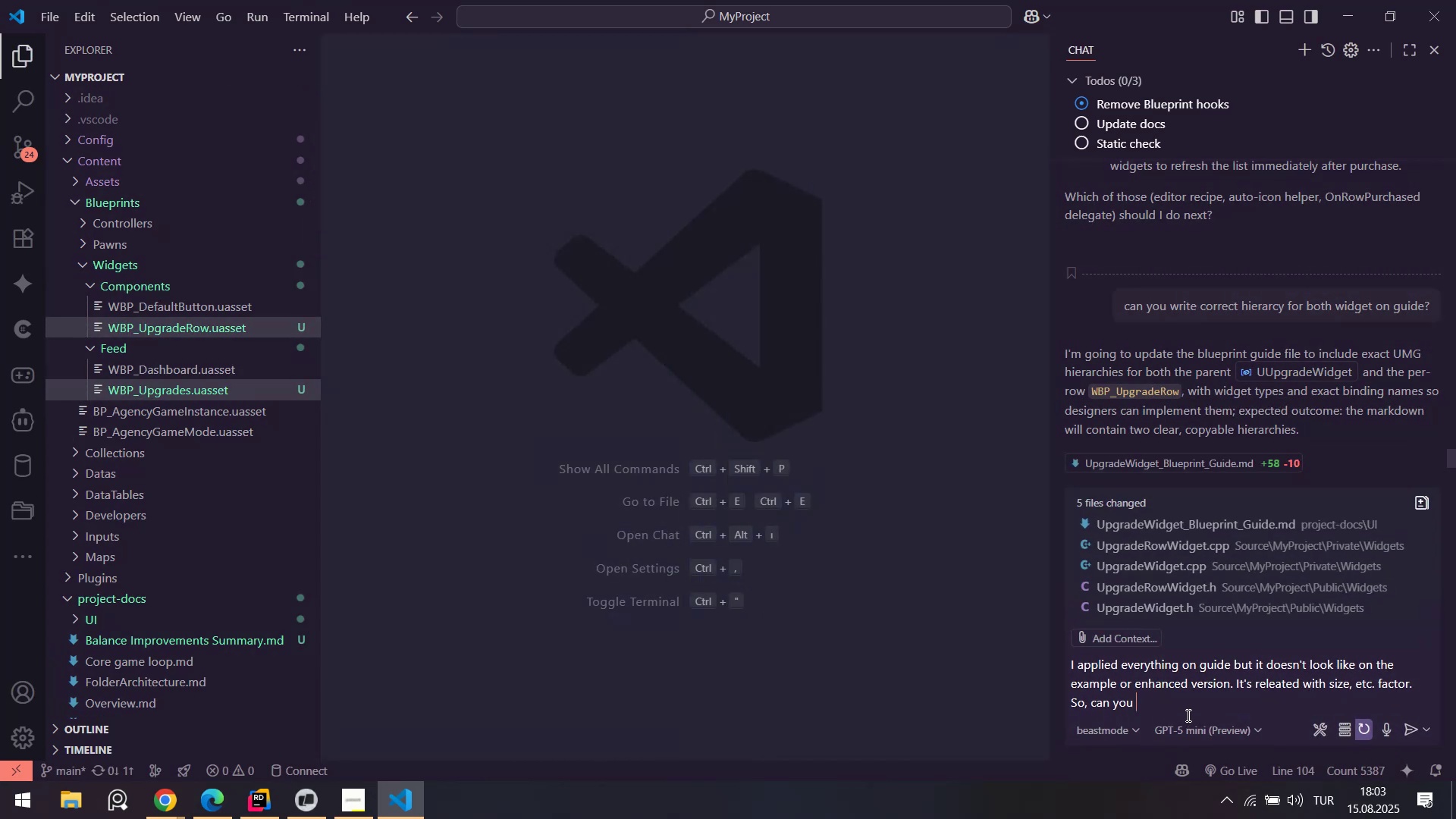 
left_click([1187, 715])
 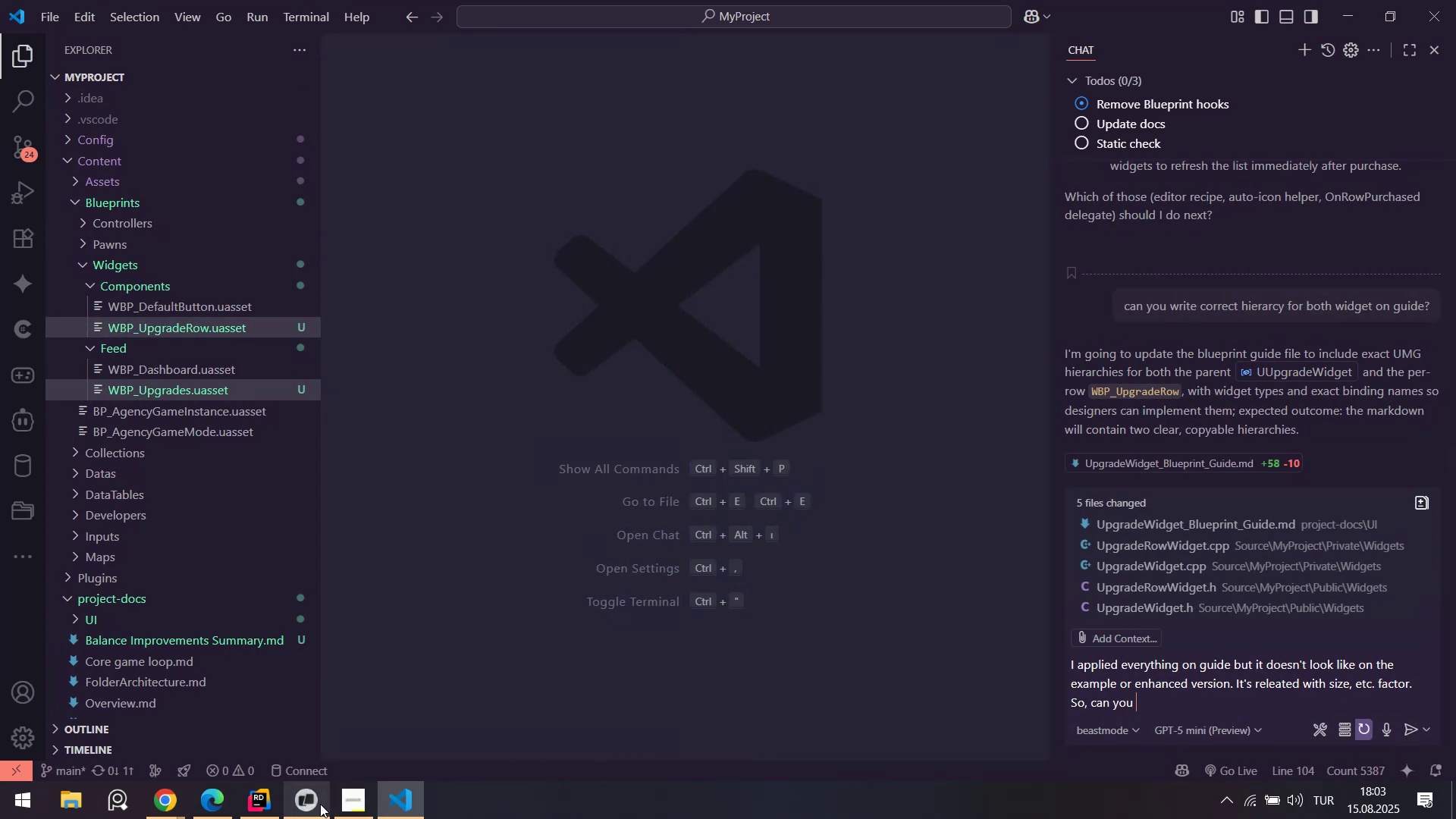 
left_click([316, 808])
 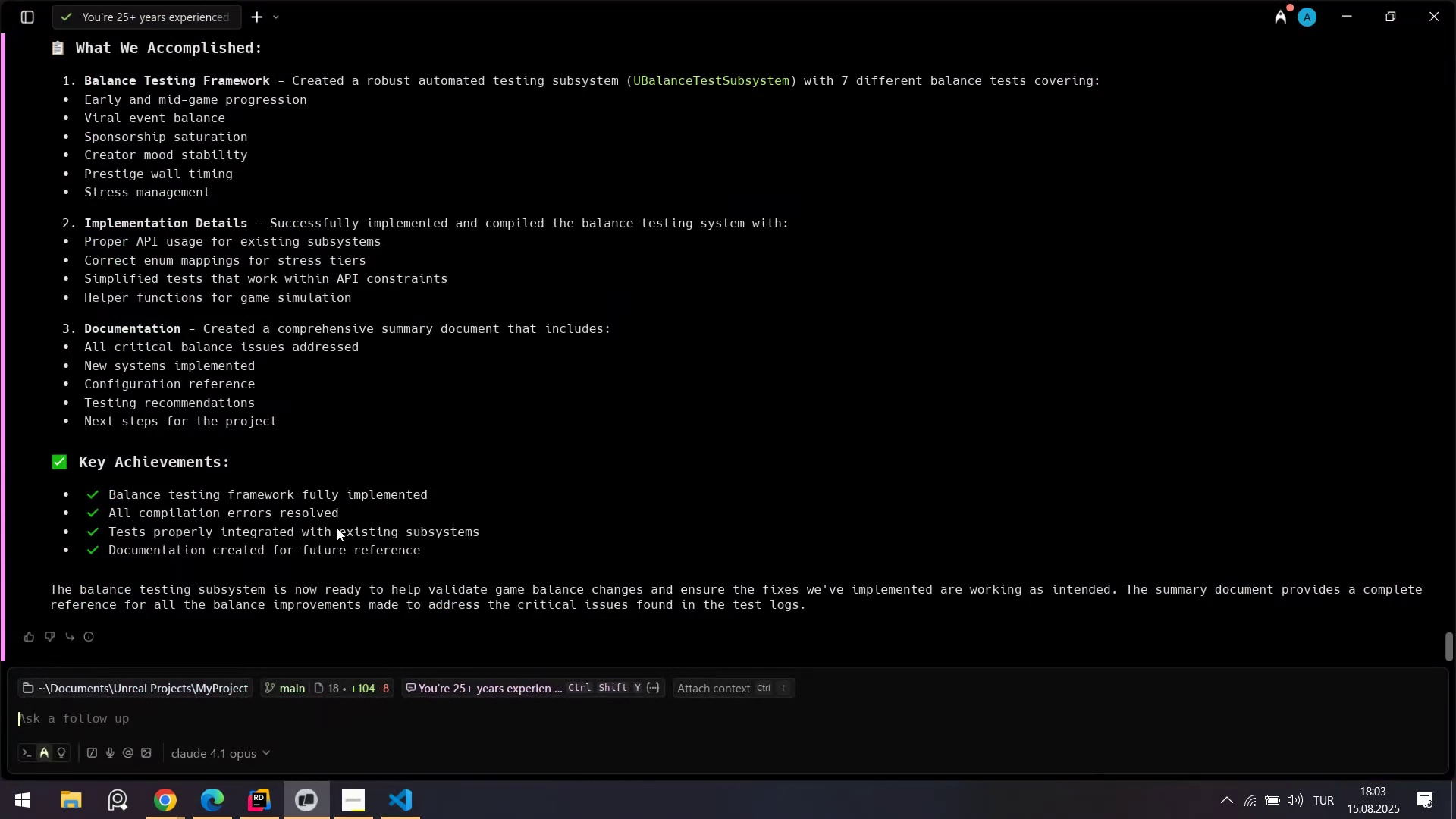 
scroll: coordinate [347, 512], scroll_direction: up, amount: 3.0
 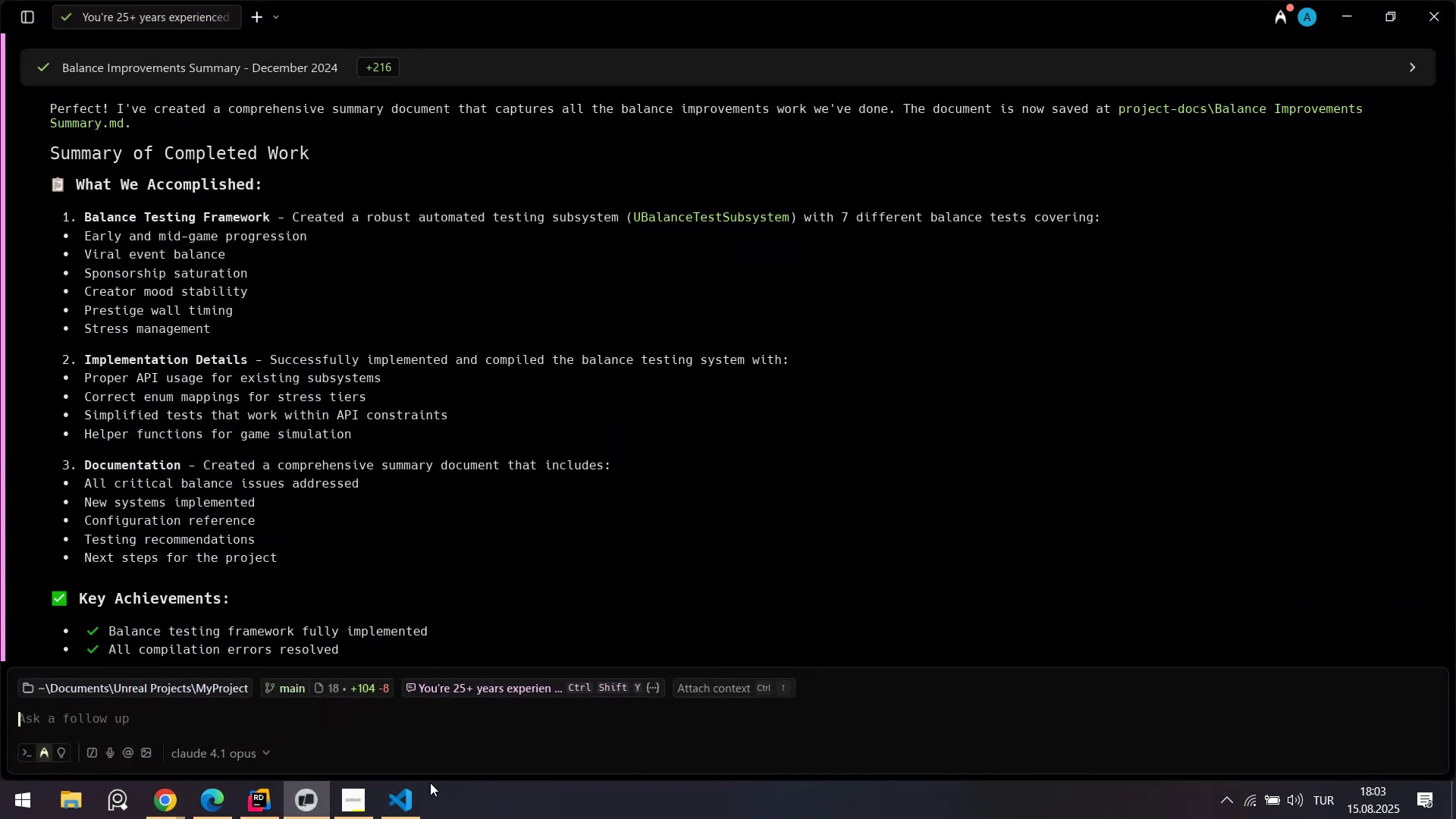 
left_click([406, 817])
 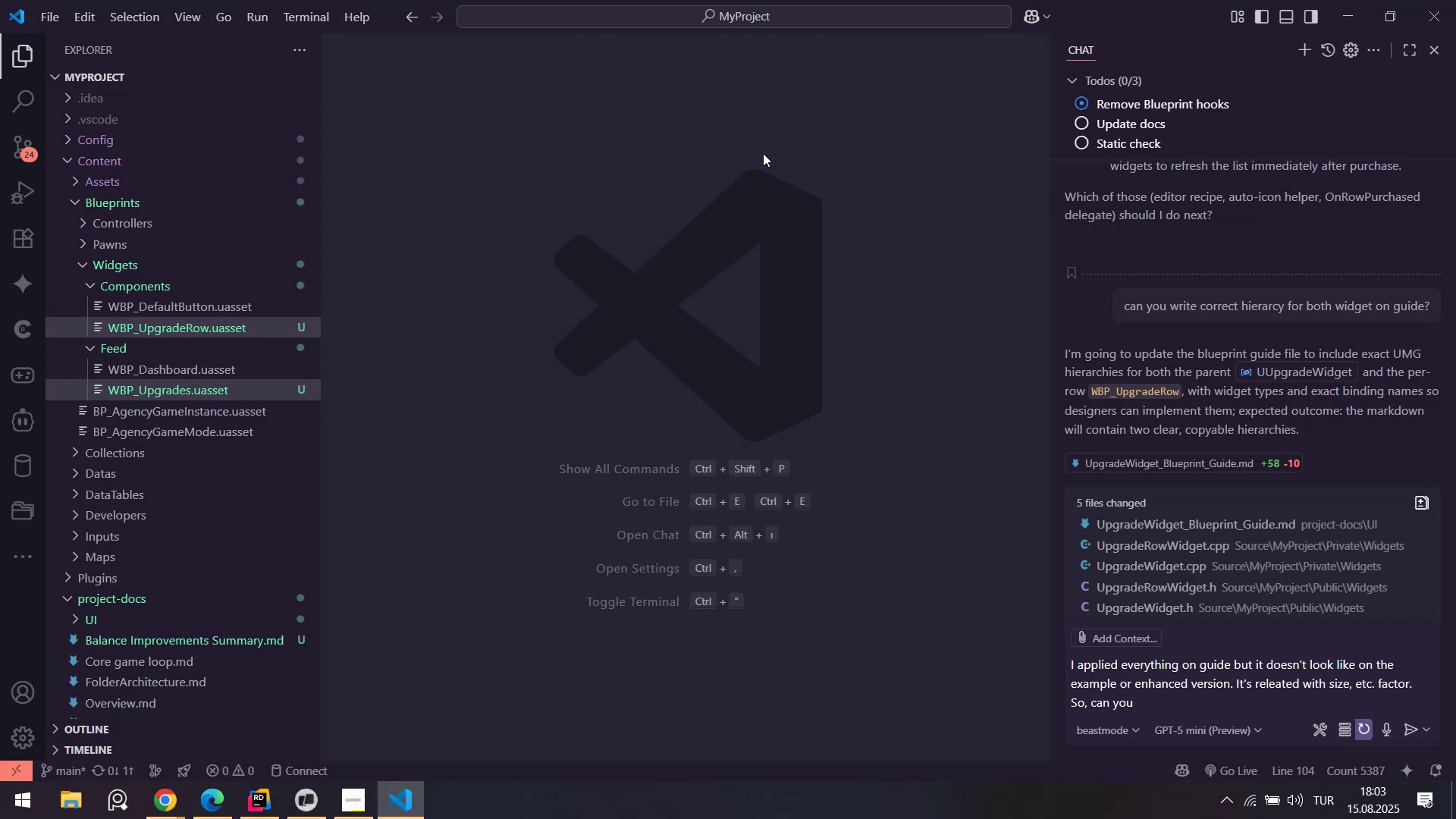 
type(wr'te deta'led gu)
key(Backspace)
key(Backspace)
type(or adjust o)
key(Backspace)
type(from cpp[IntlYen] )
key(Backspace)
 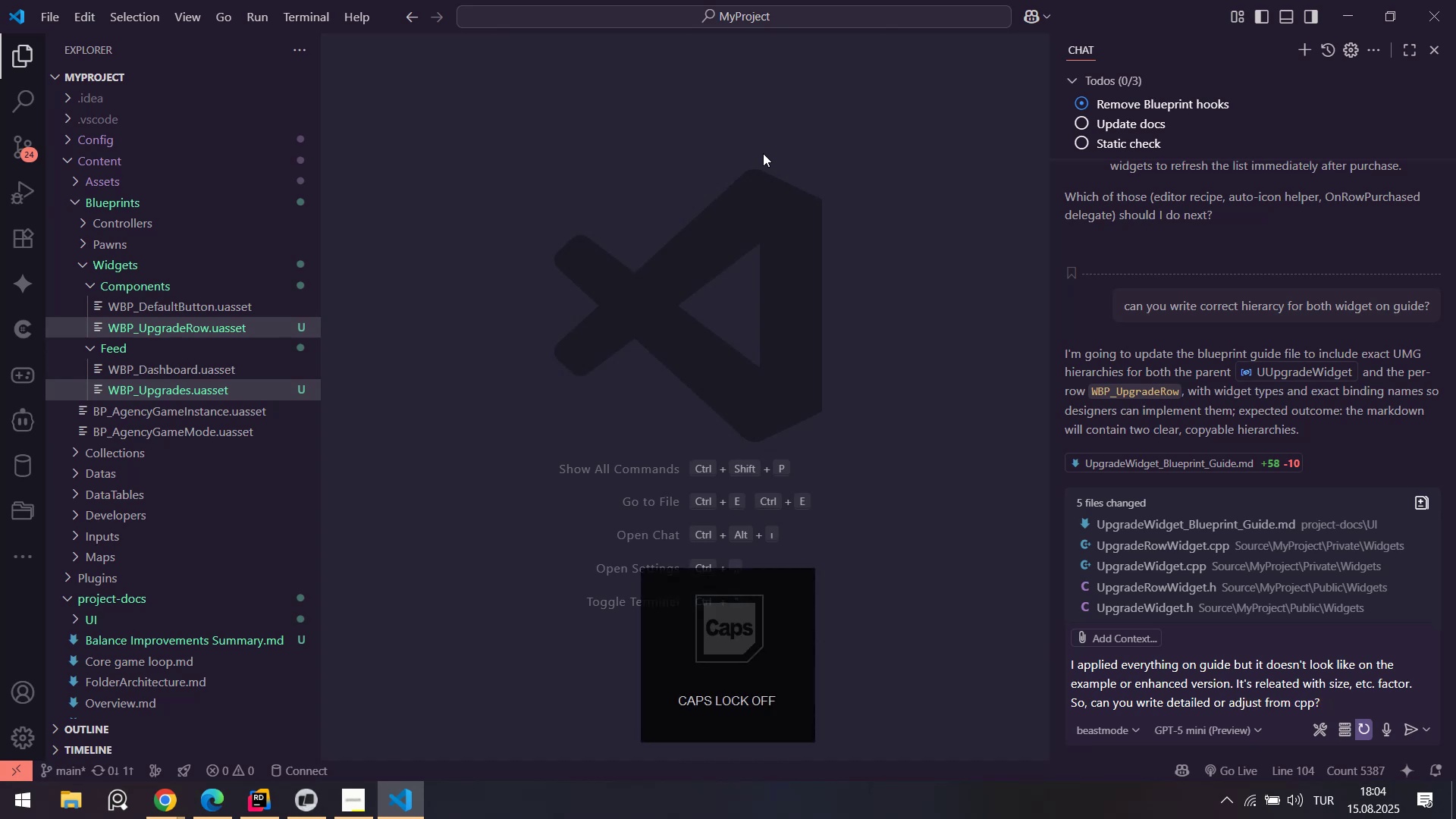 
key(Enter)
 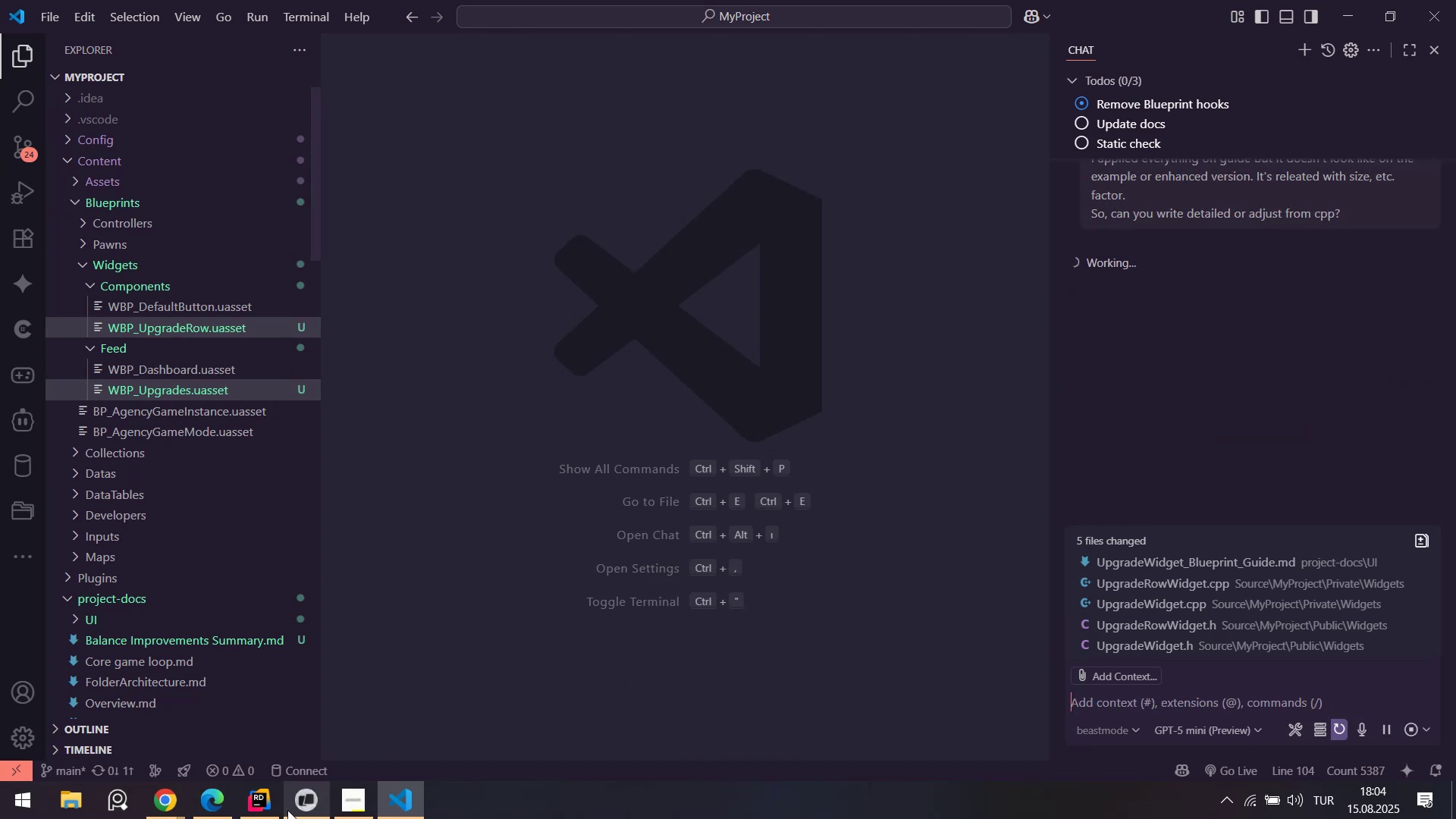 
left_click([289, 805])
 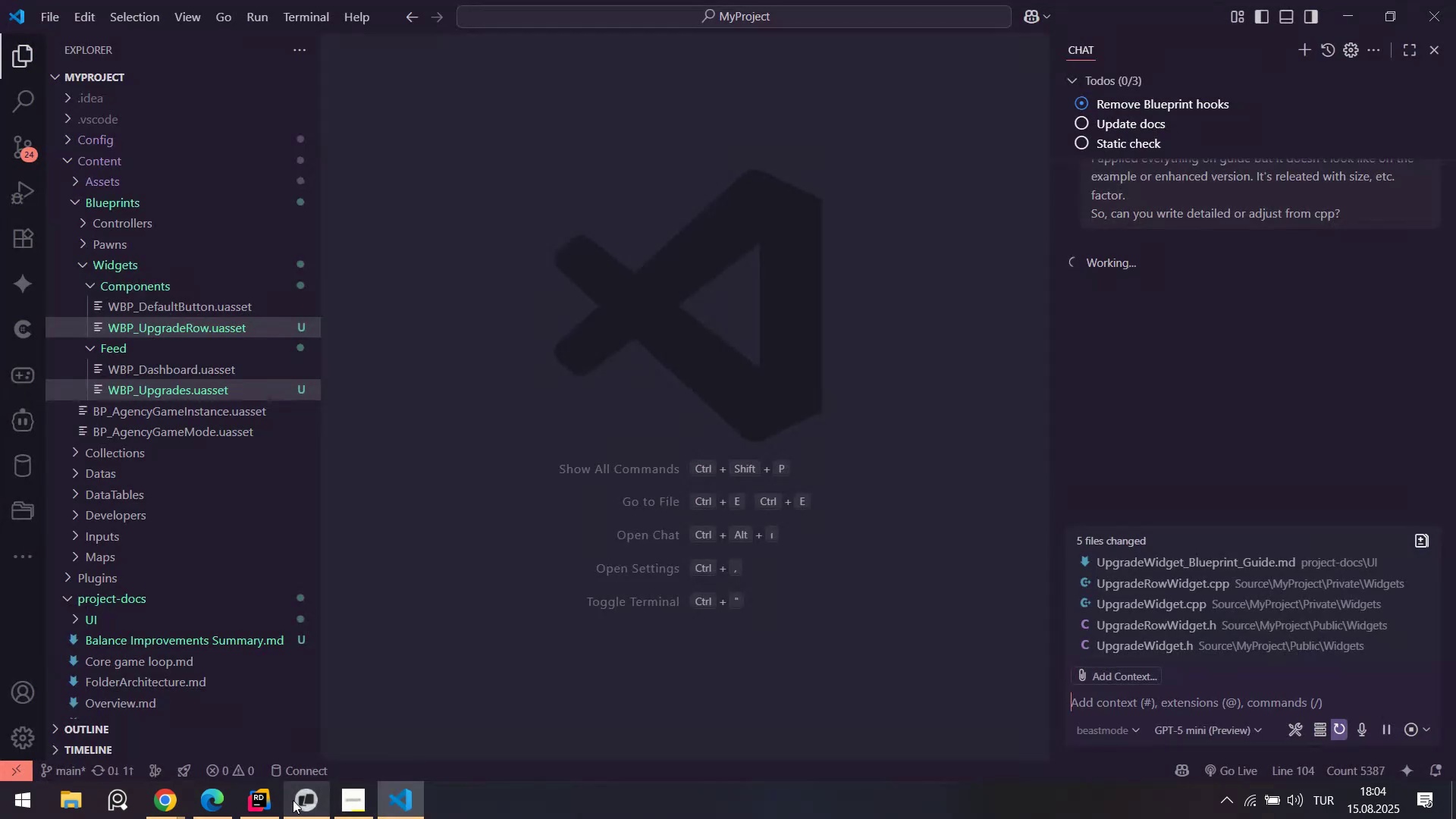 
double_click([293, 800])
 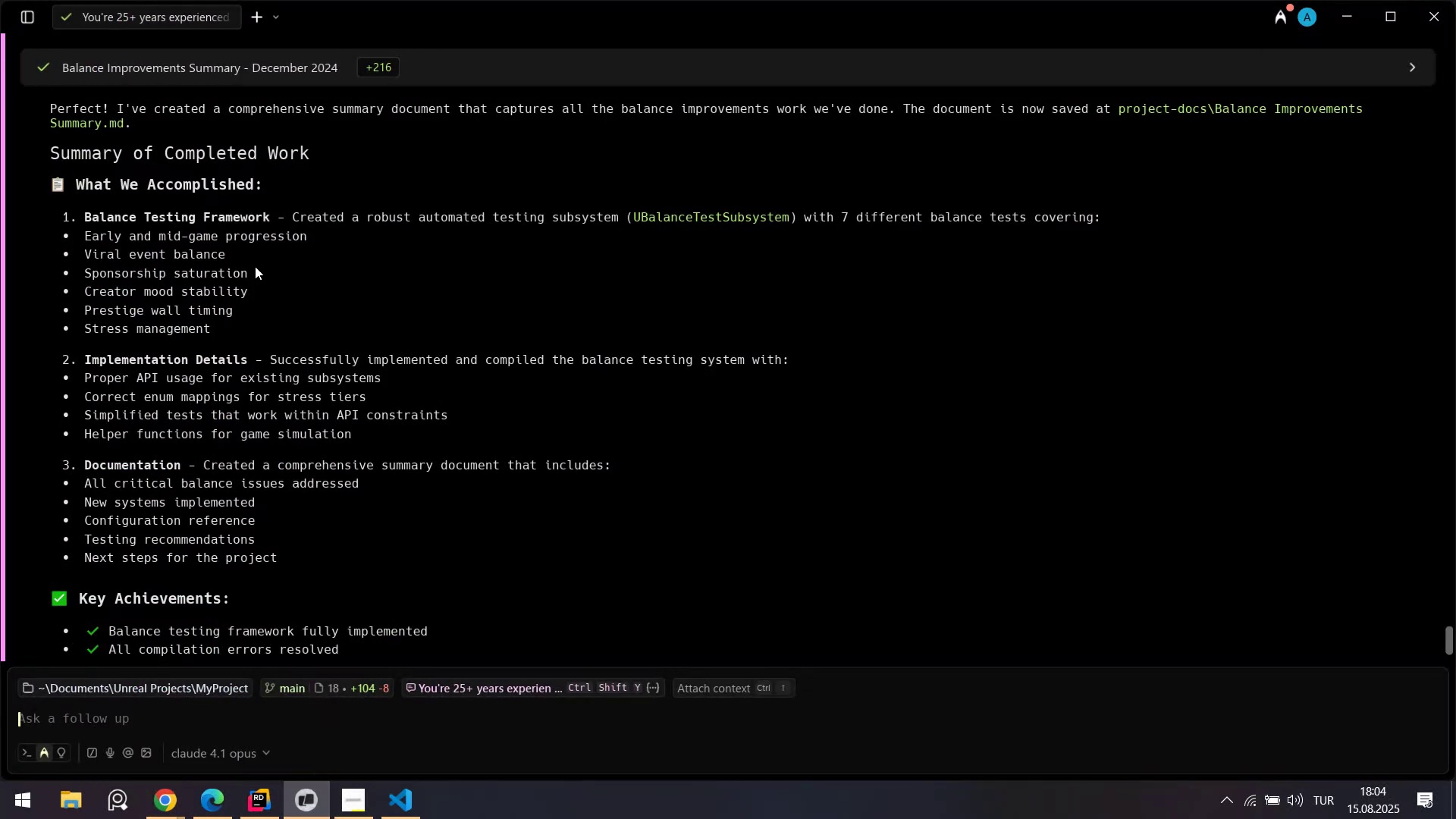 
left_click_drag(start_coordinate=[133, 221], to_coordinate=[494, 222])
 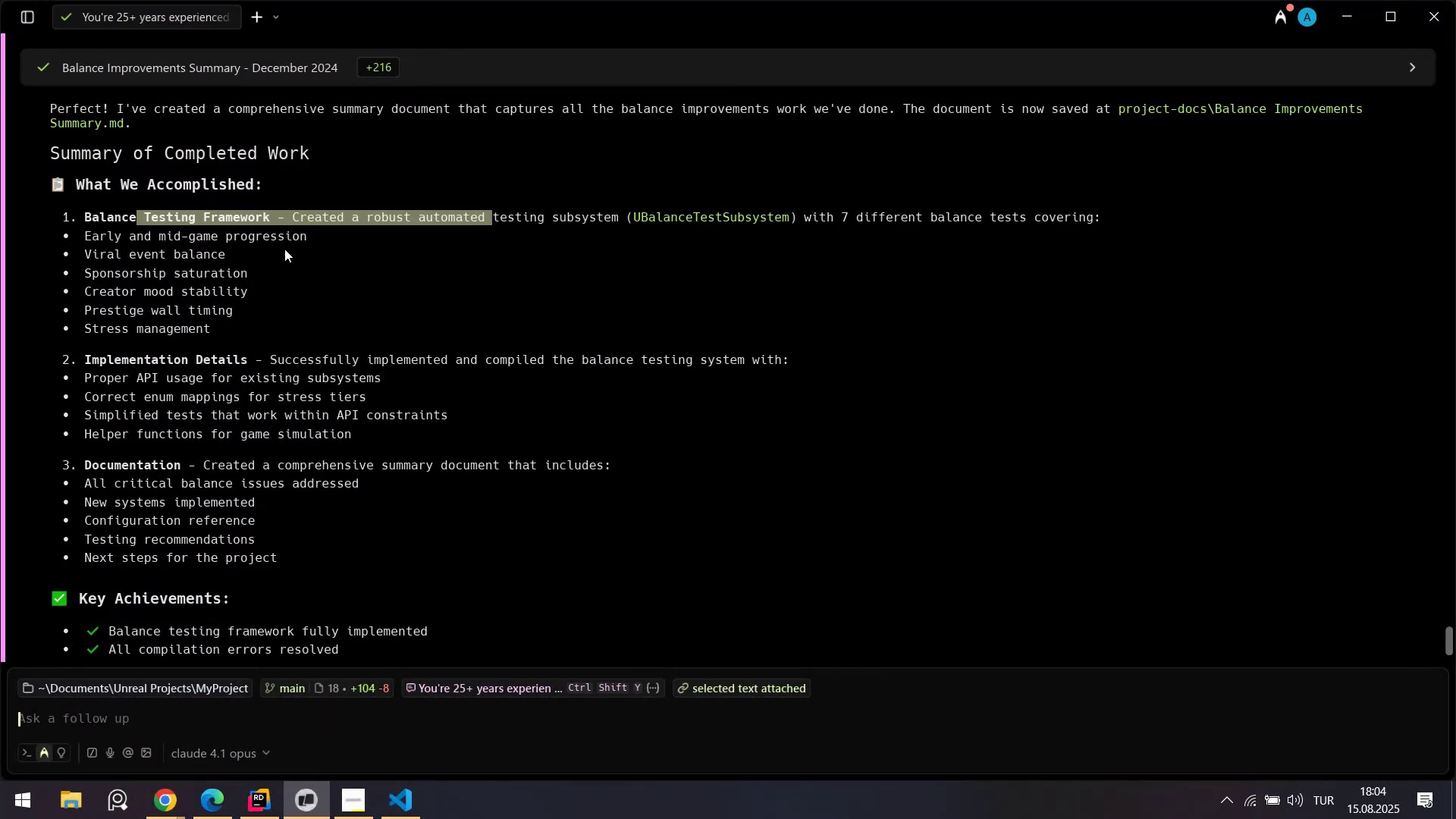 
left_click([284, 249])
 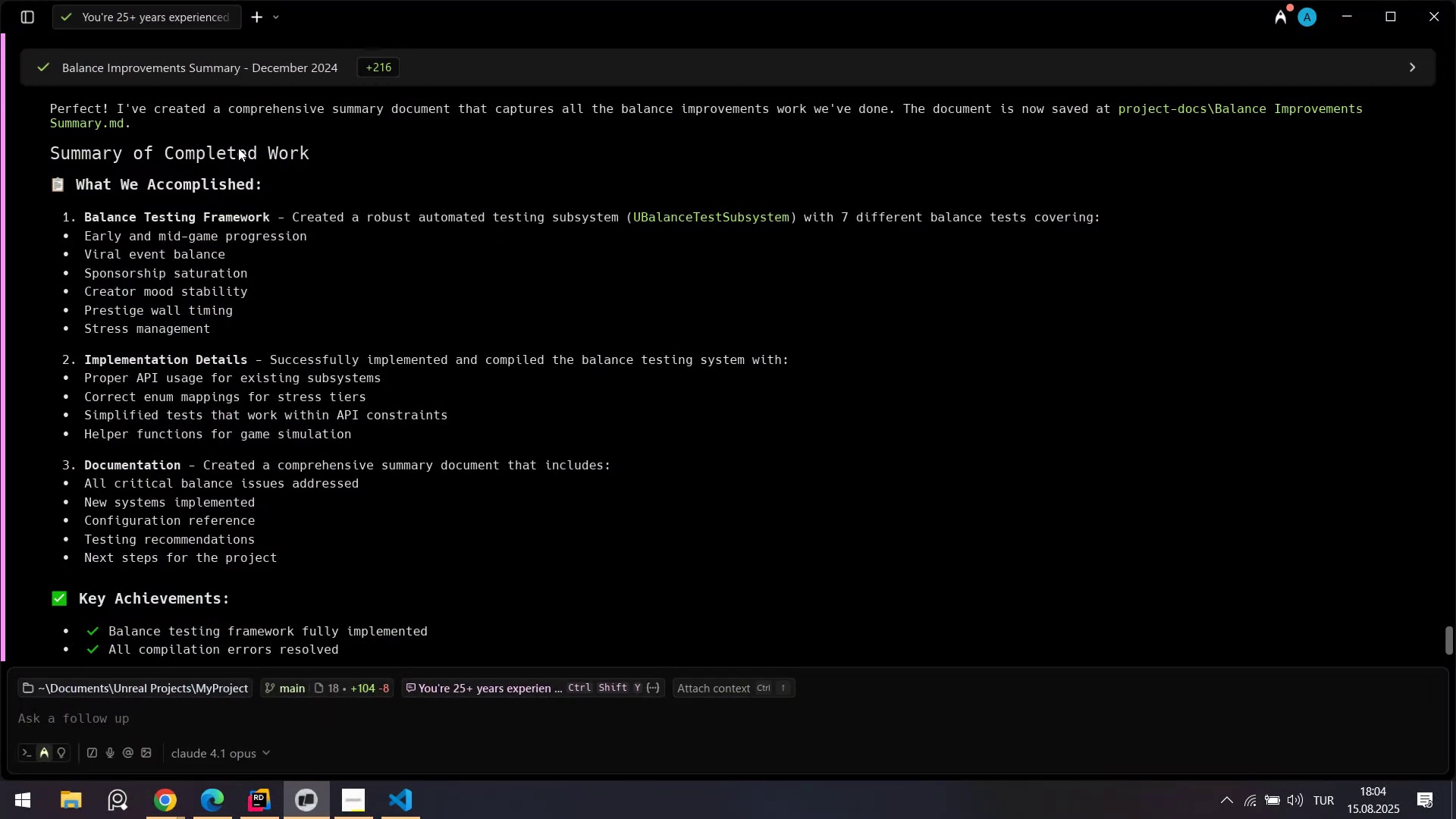 
scroll: coordinate [243, 431], scroll_direction: down, amount: 5.0
 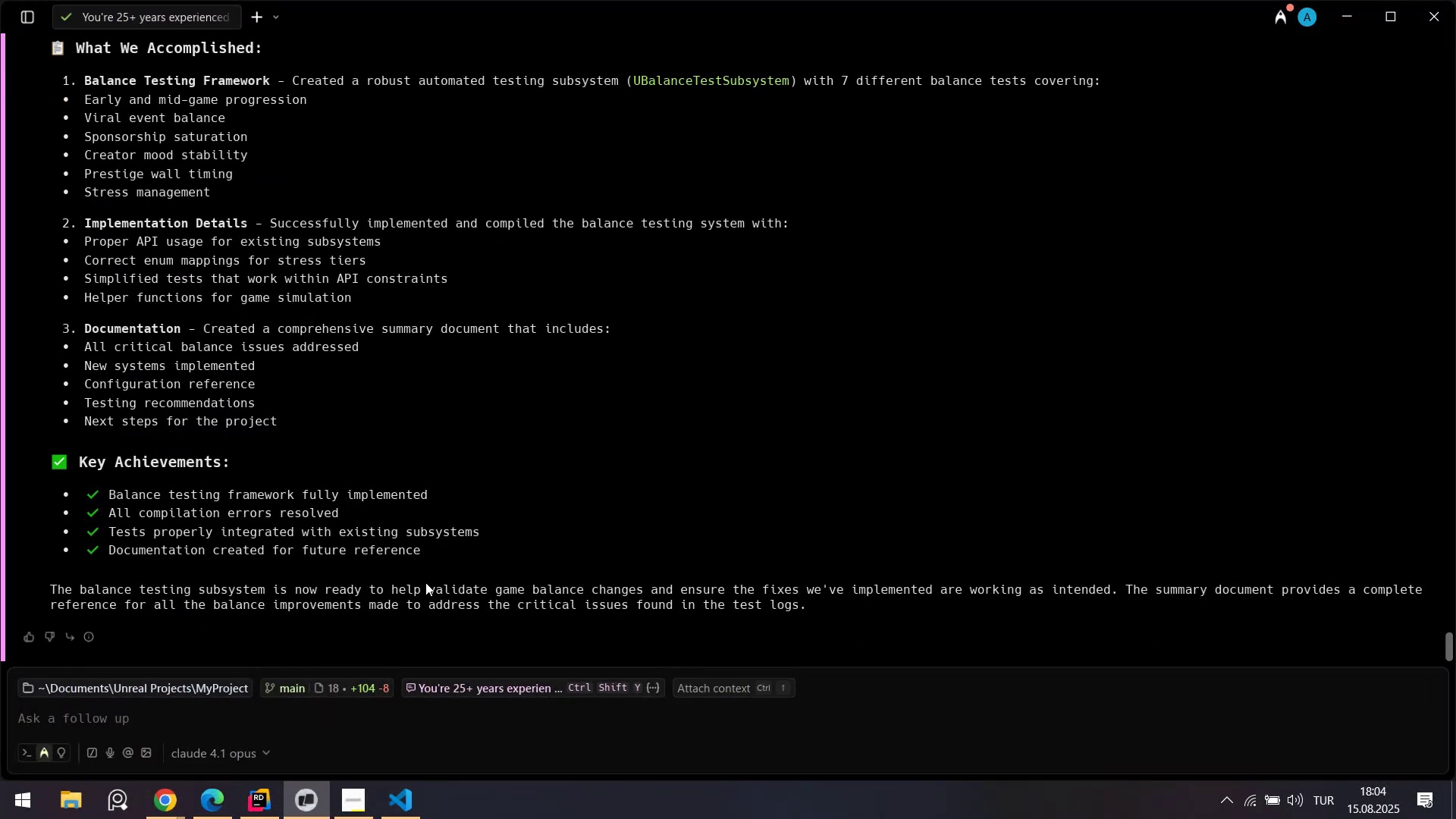 
scroll: coordinate [448, 497], scroll_direction: up, amount: 17.0
 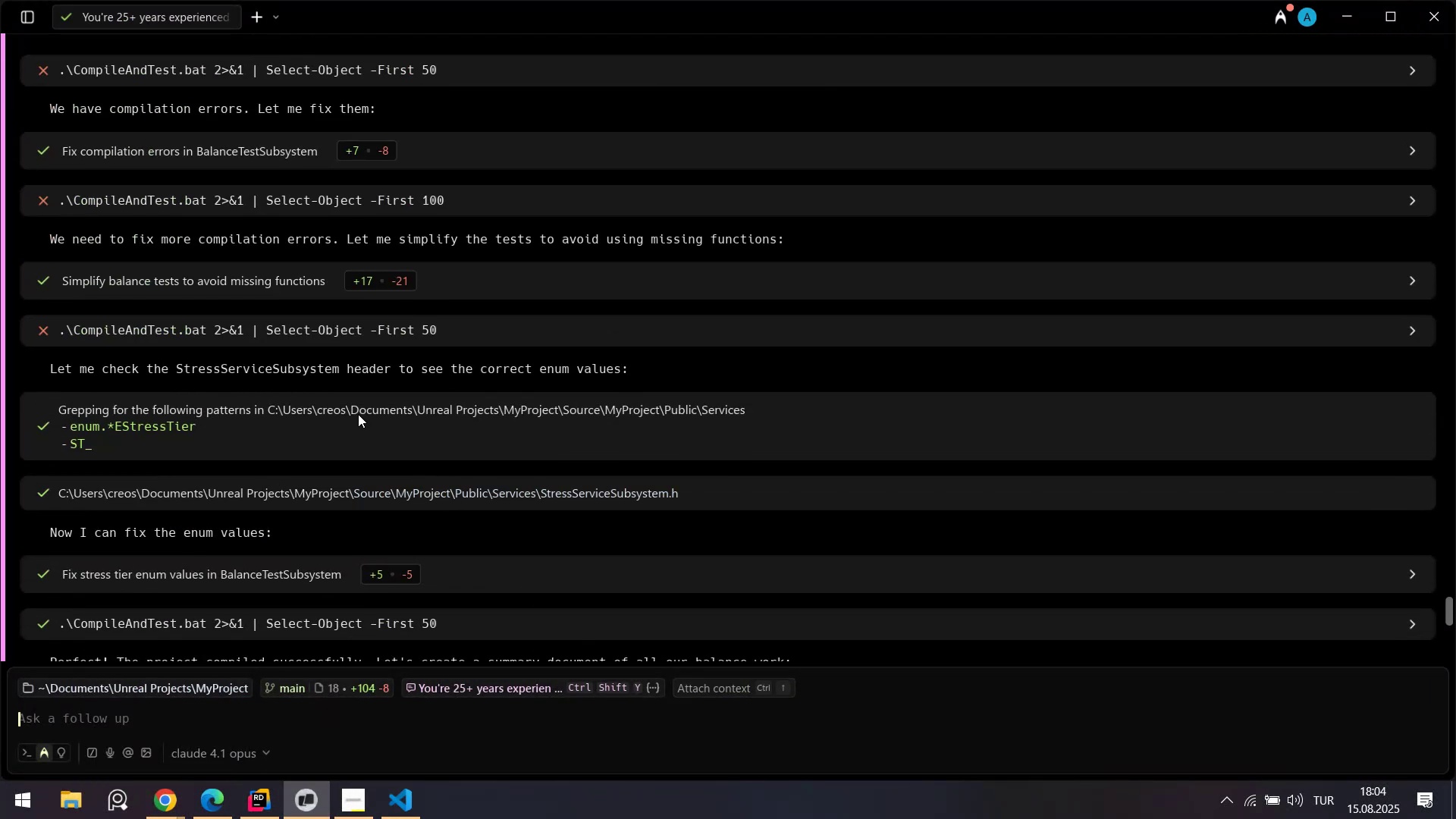 
scroll: coordinate [355, 557], scroll_direction: down, amount: 18.0
 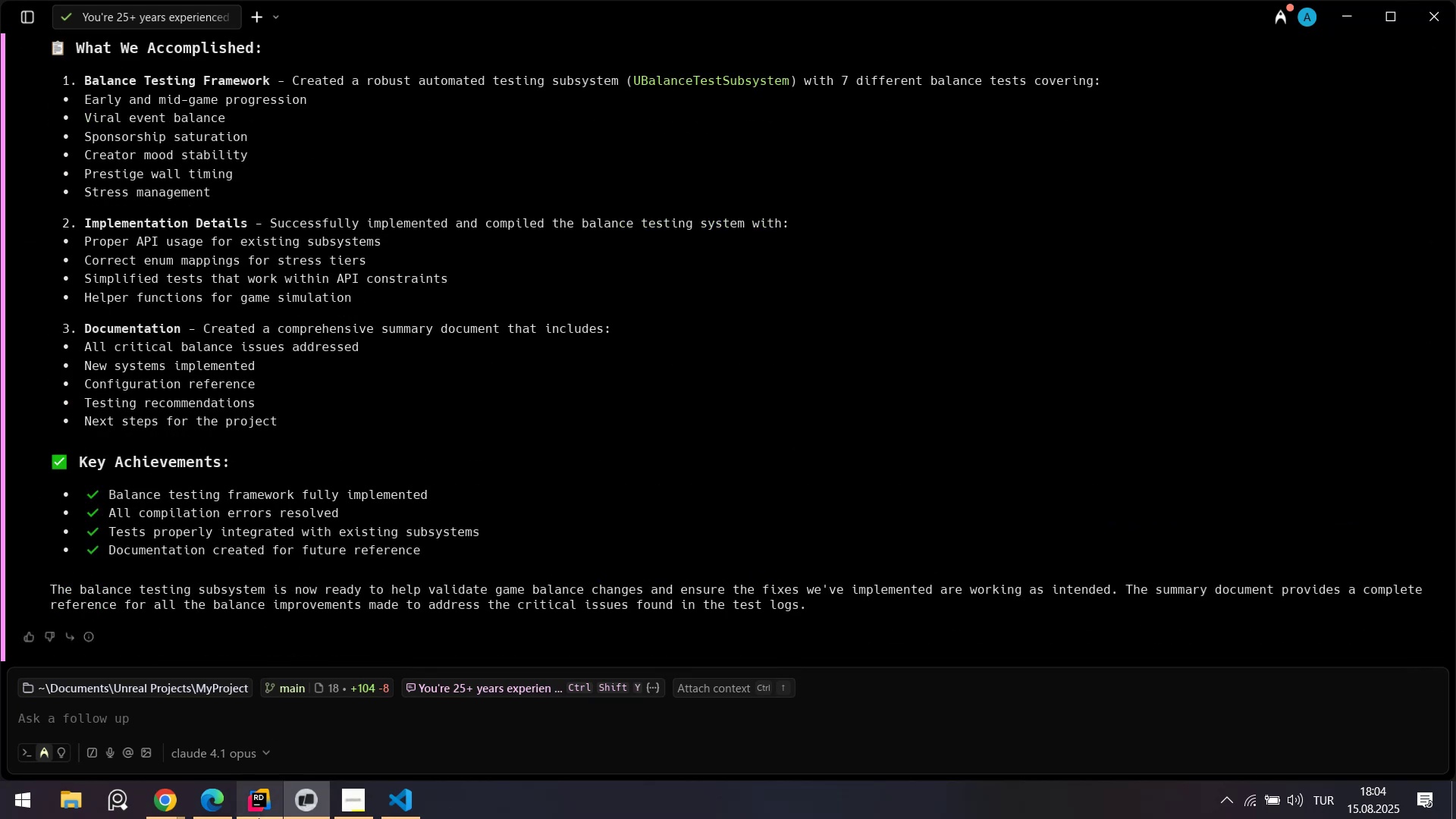 
left_click([259, 818])
 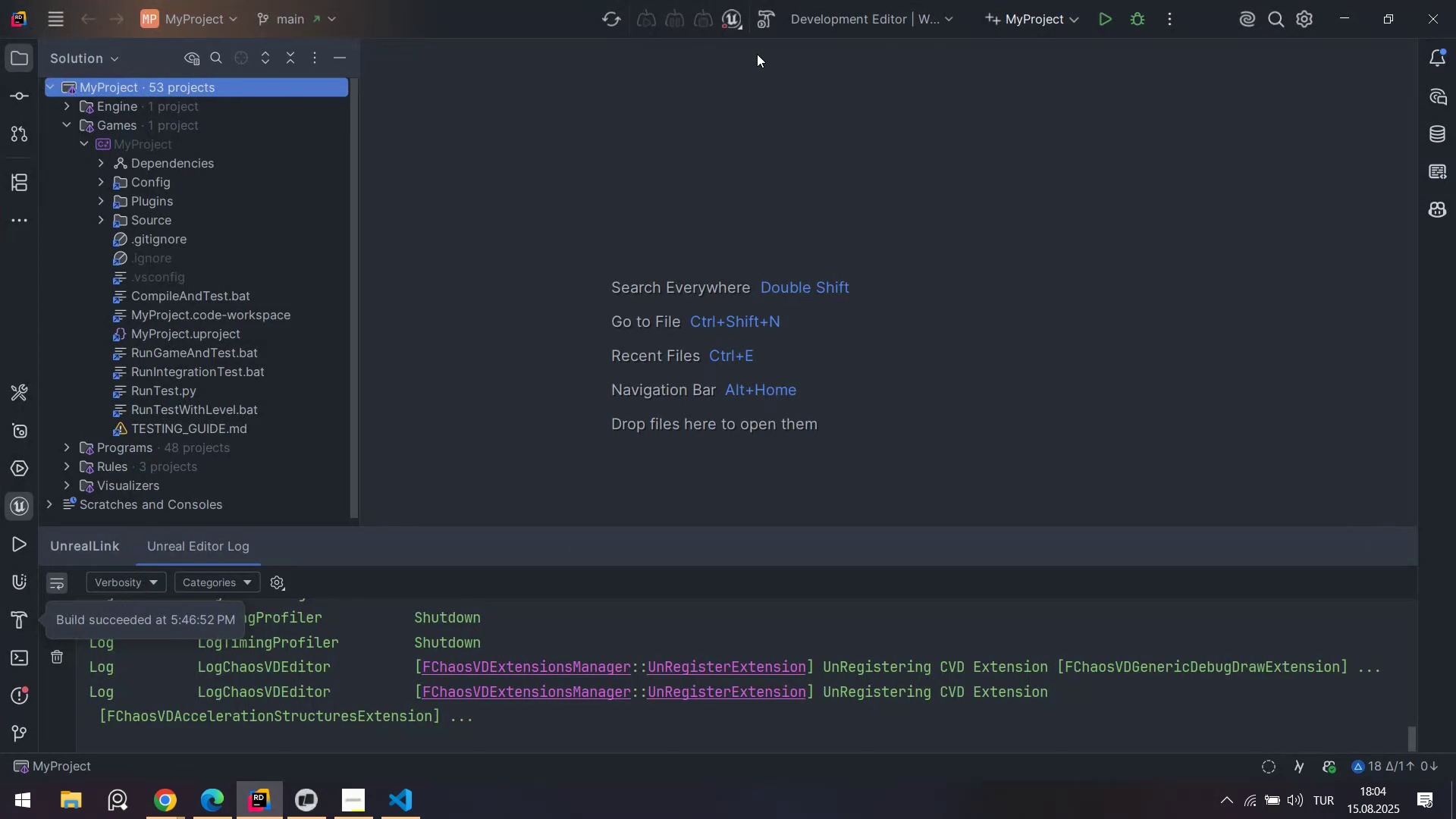 
left_click([762, 30])
 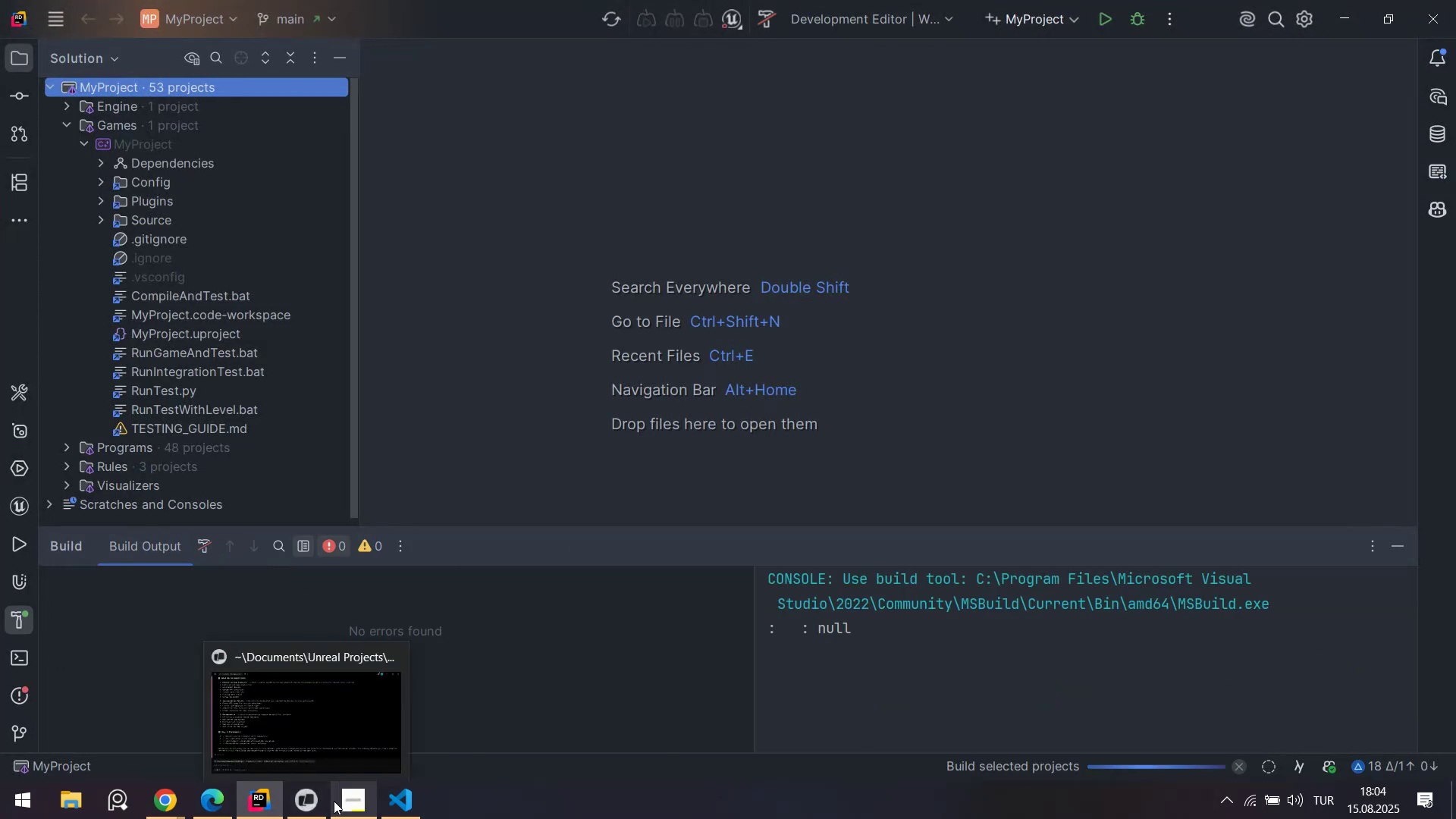 
left_click([401, 802])
 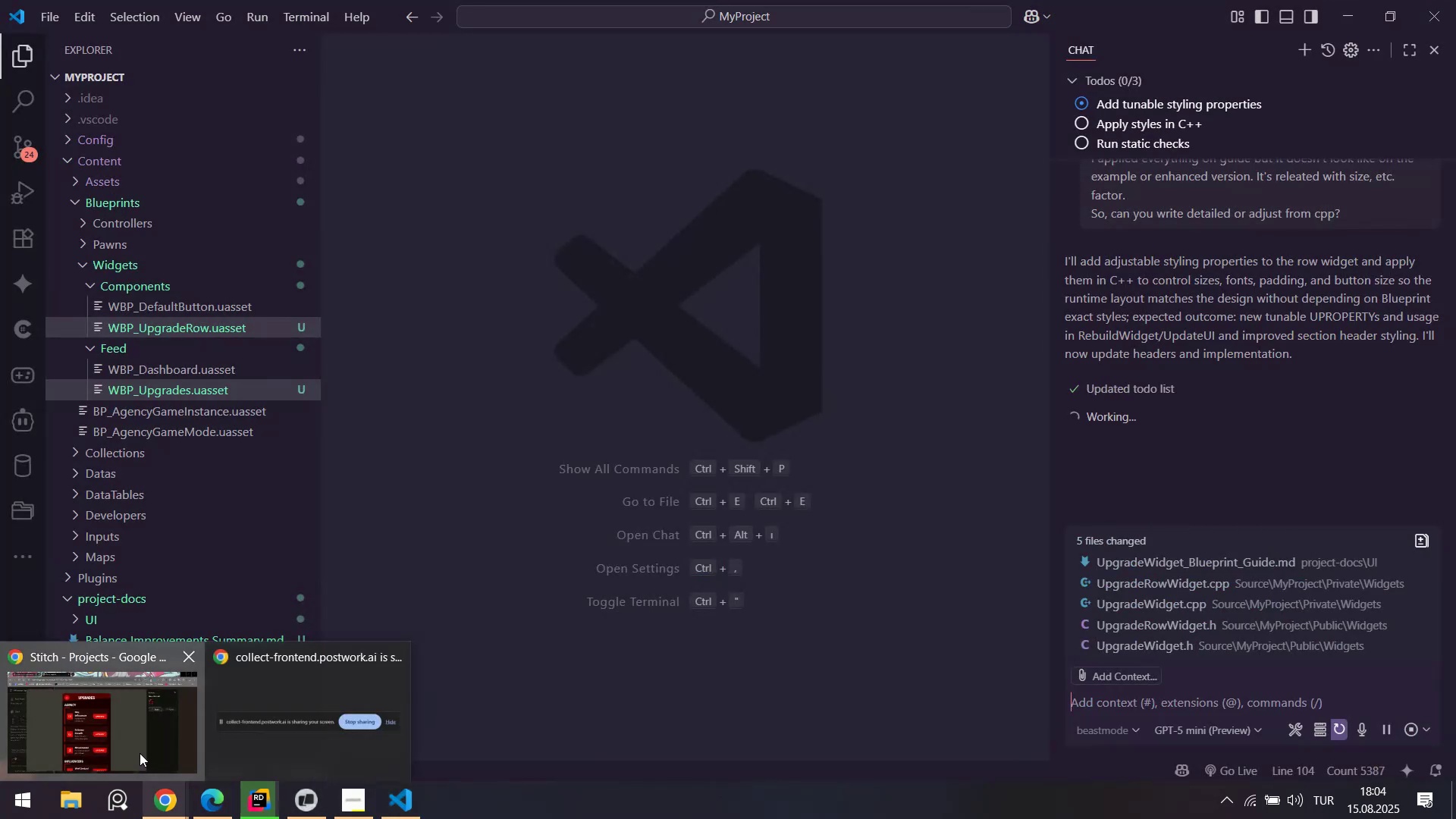 
double_click([114, 0])
 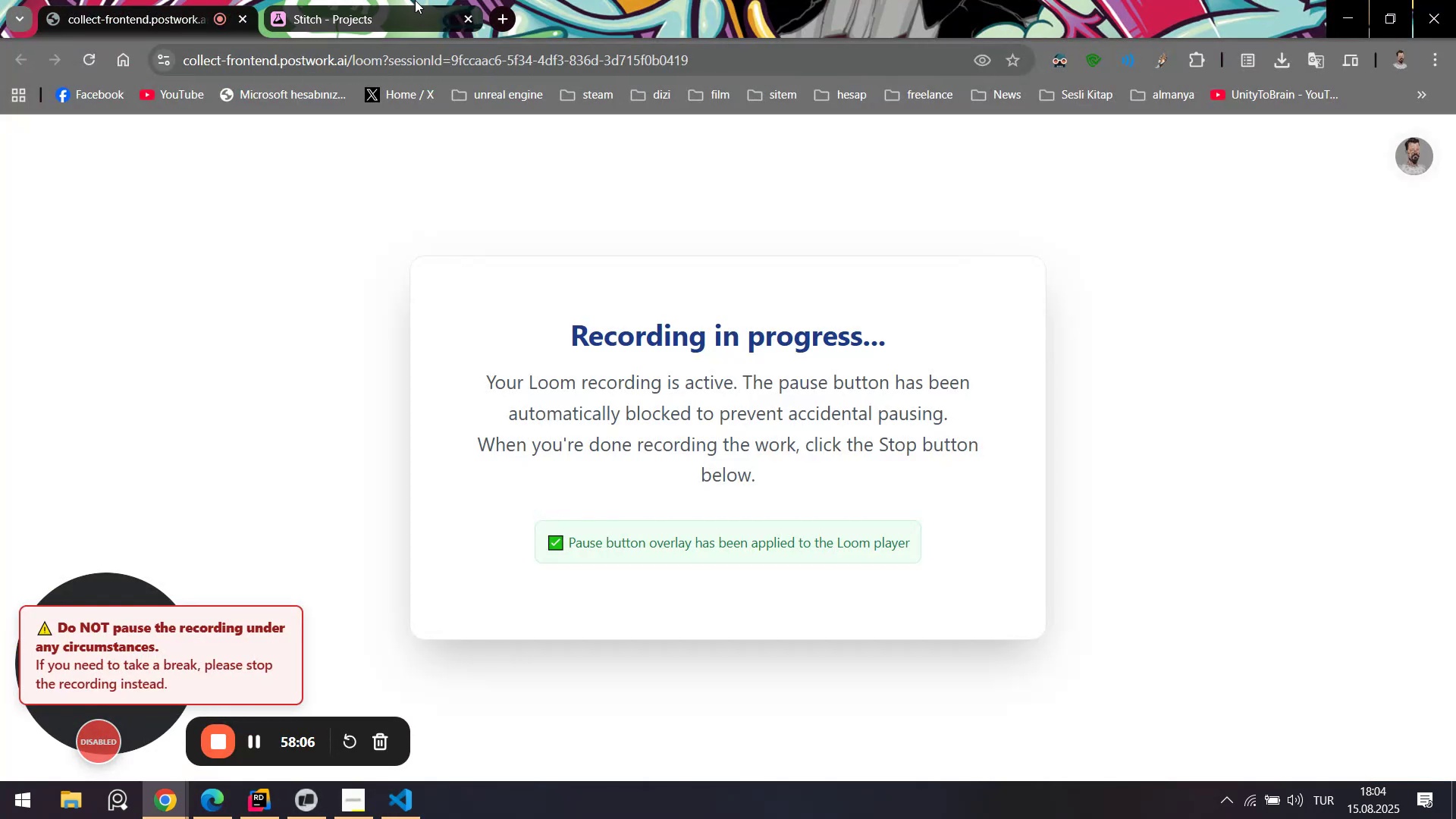 
left_click([415, 0])
 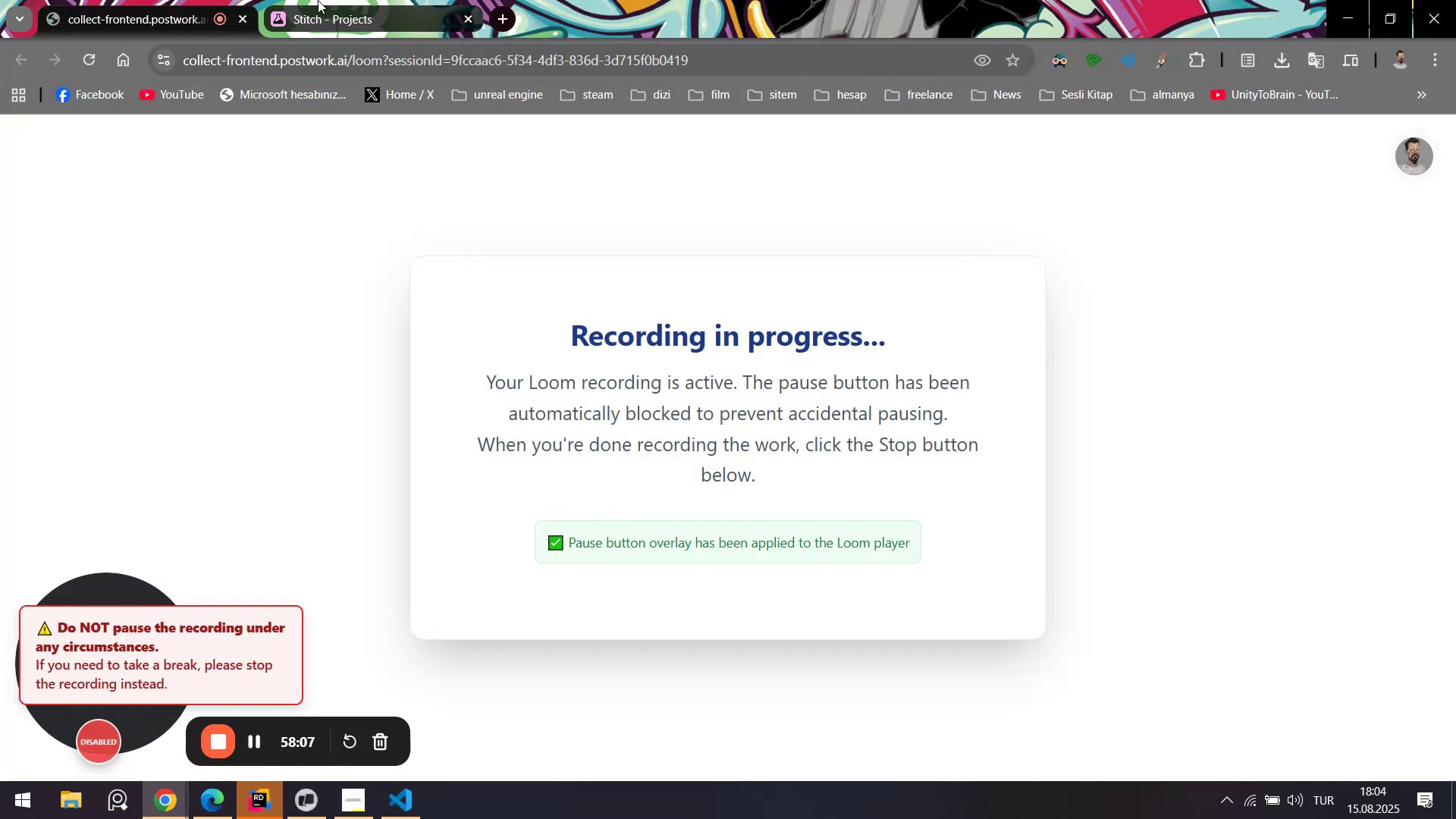 
double_click([417, 0])
 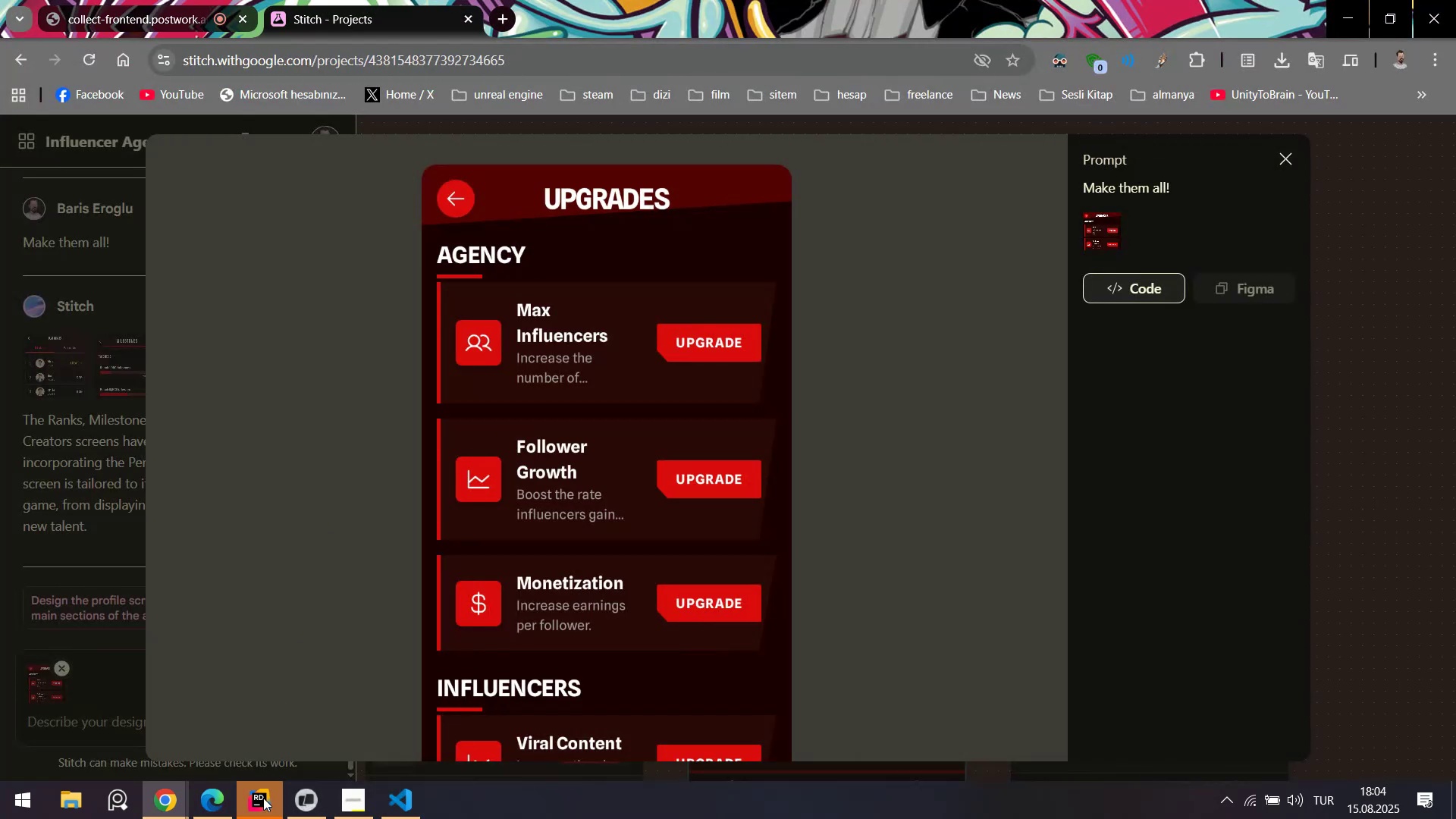 
left_click([259, 818])
 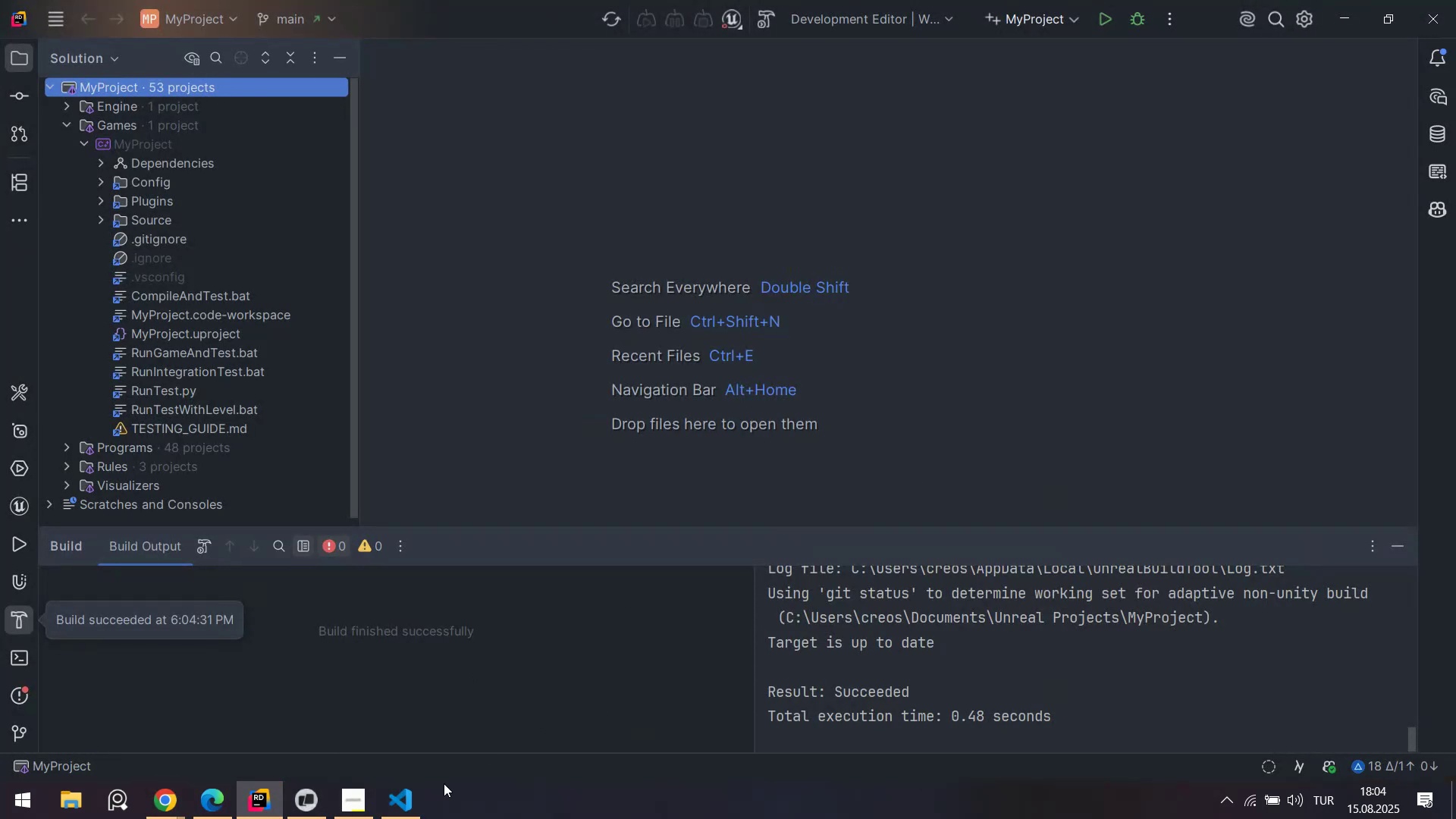 
left_click([404, 808])
 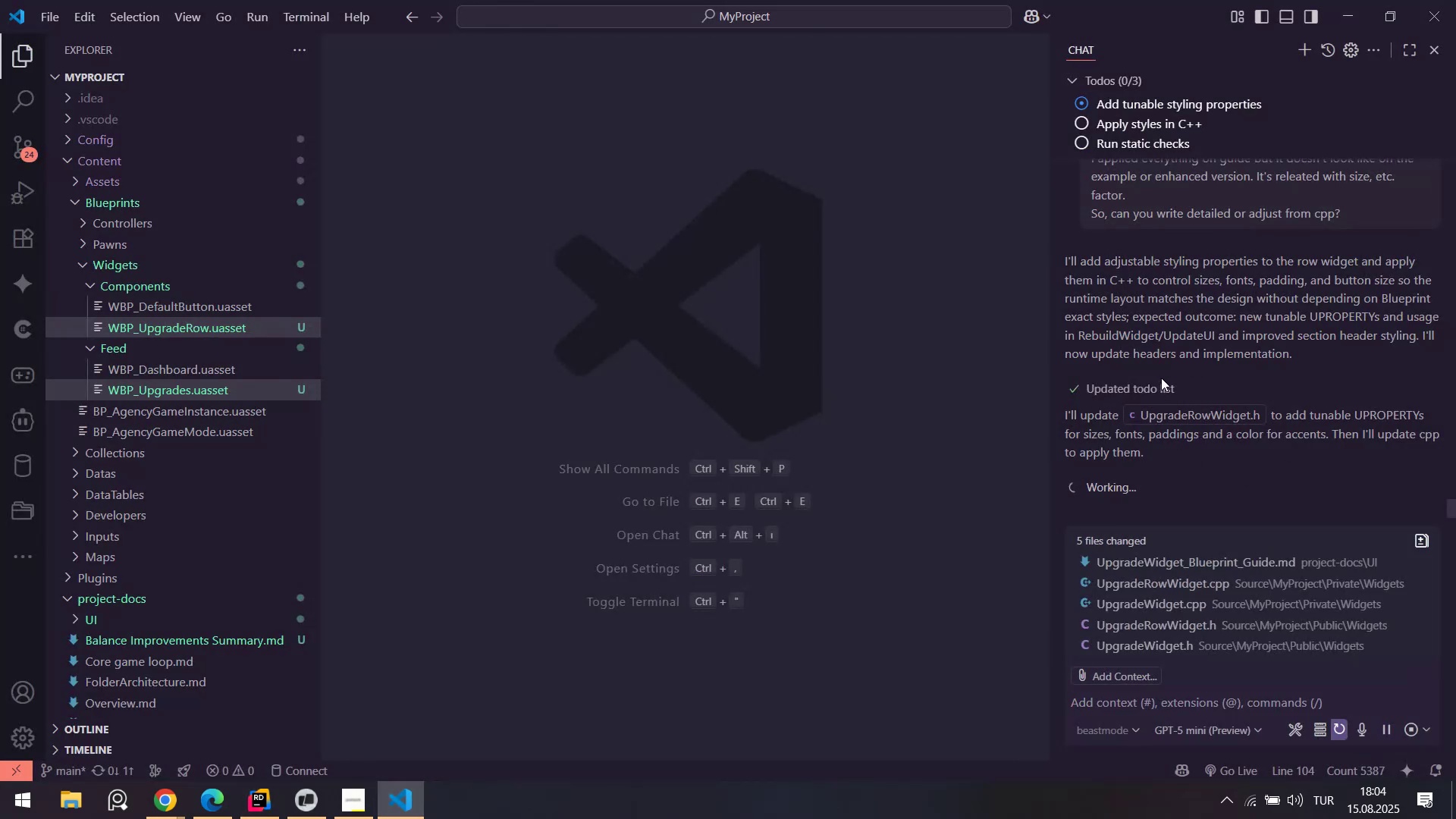 
scroll: coordinate [1161, 378], scroll_direction: up, amount: 1.0
 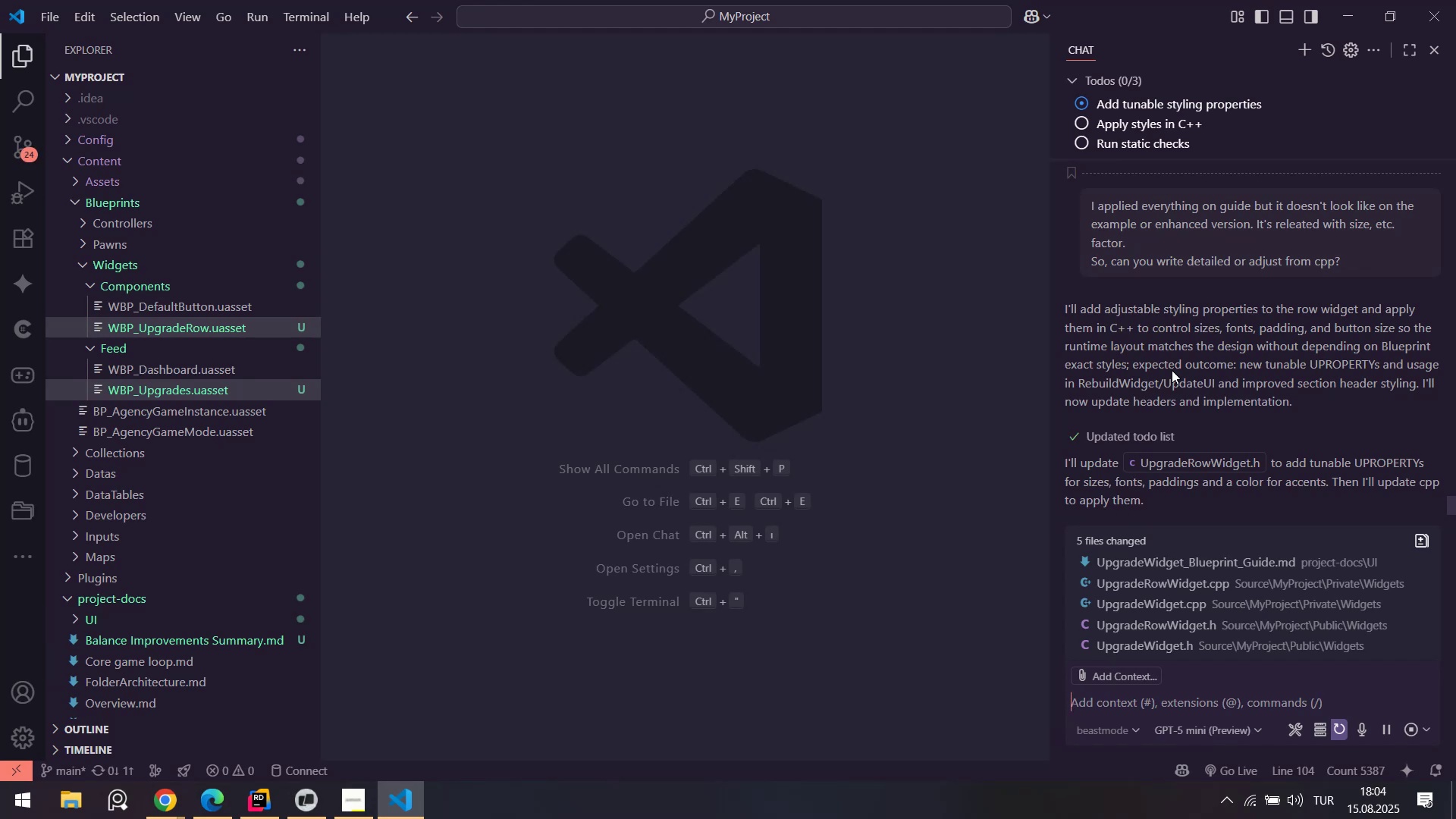 
wait(19.04)
 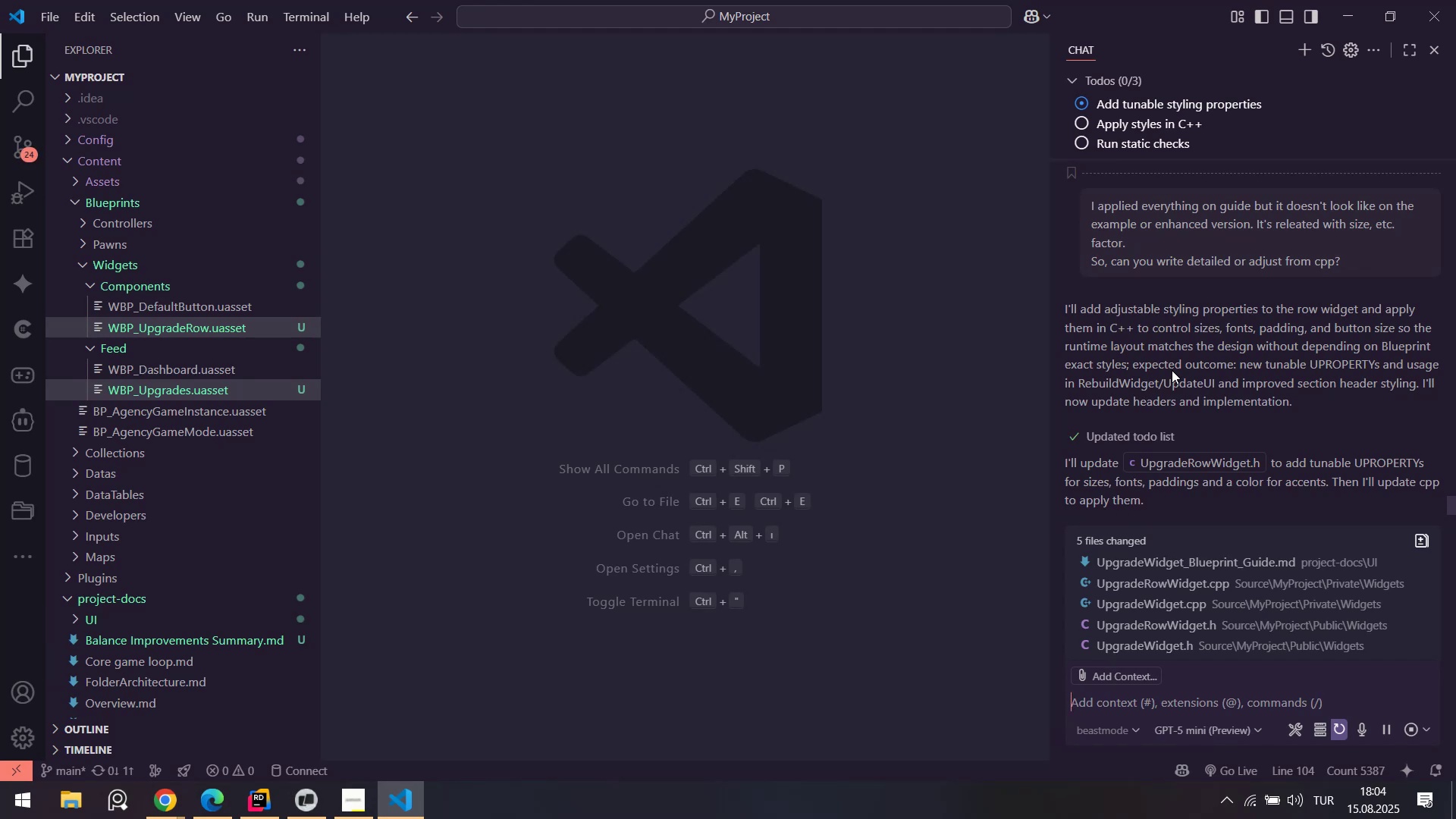 
scroll: coordinate [864, 466], scroll_direction: down, amount: 1.0
 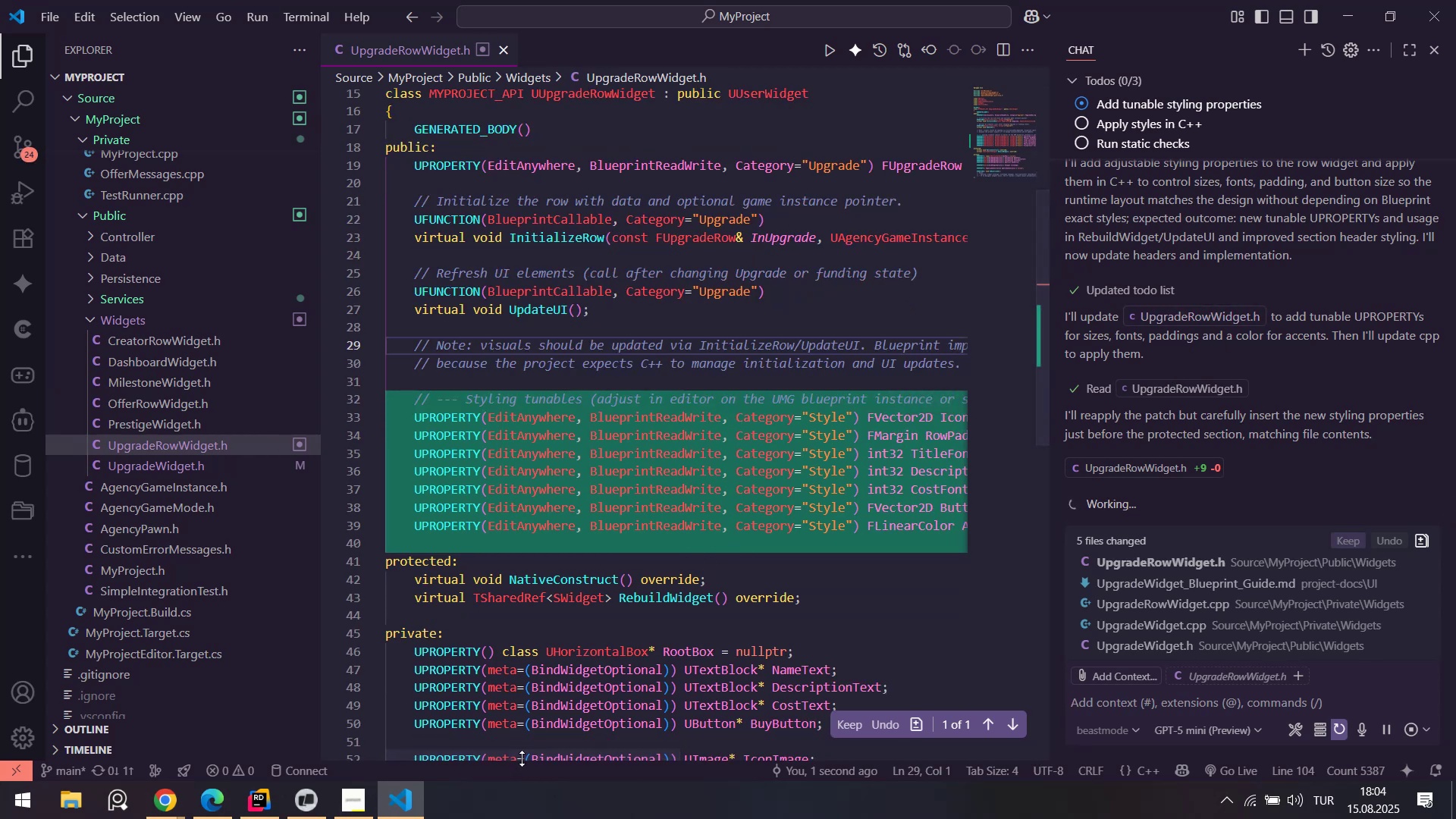 
left_click_drag(start_coordinate=[525, 757], to_coordinate=[623, 763])
 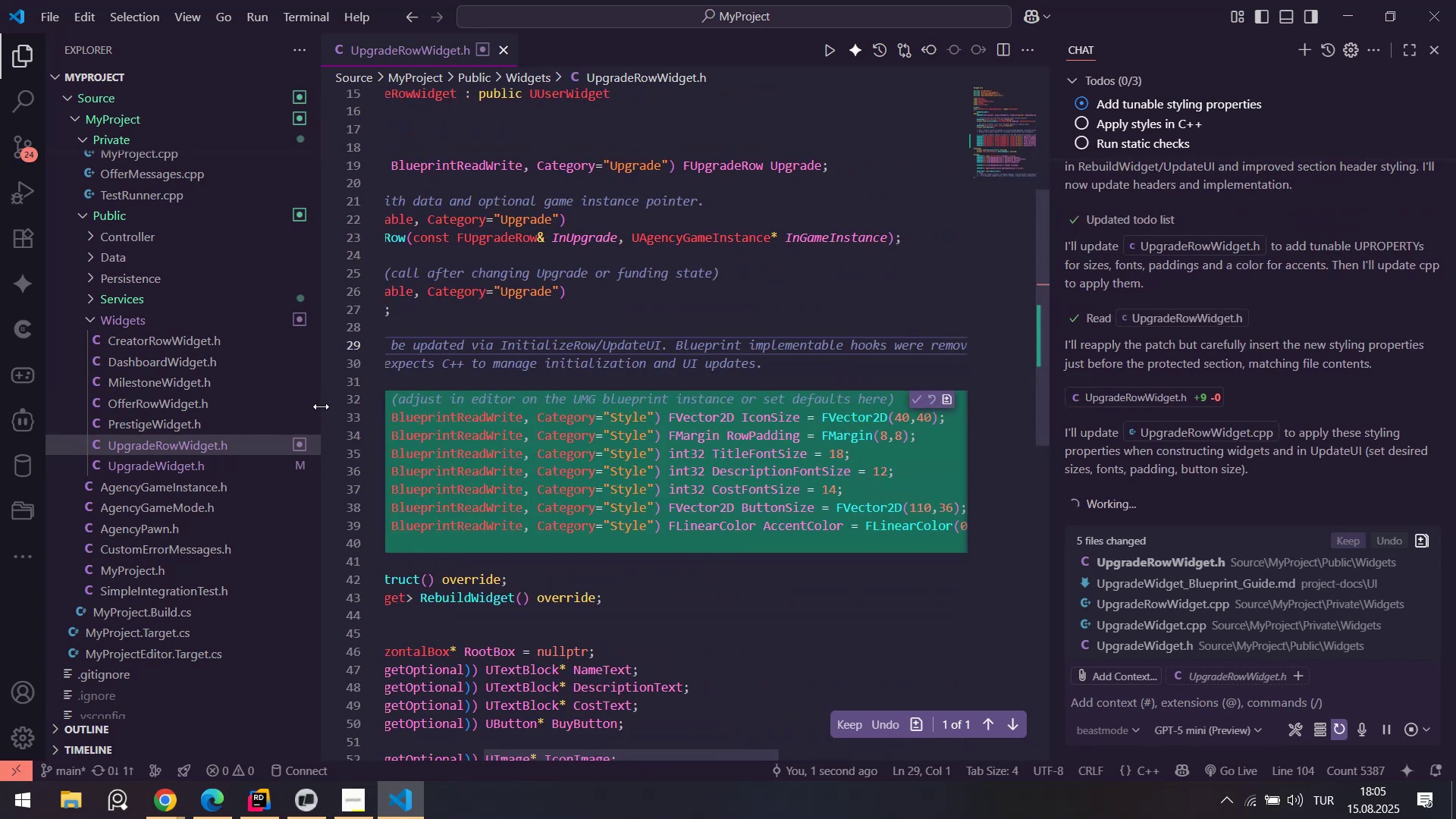 
left_click_drag(start_coordinate=[321, 406], to_coordinate=[228, 415])
 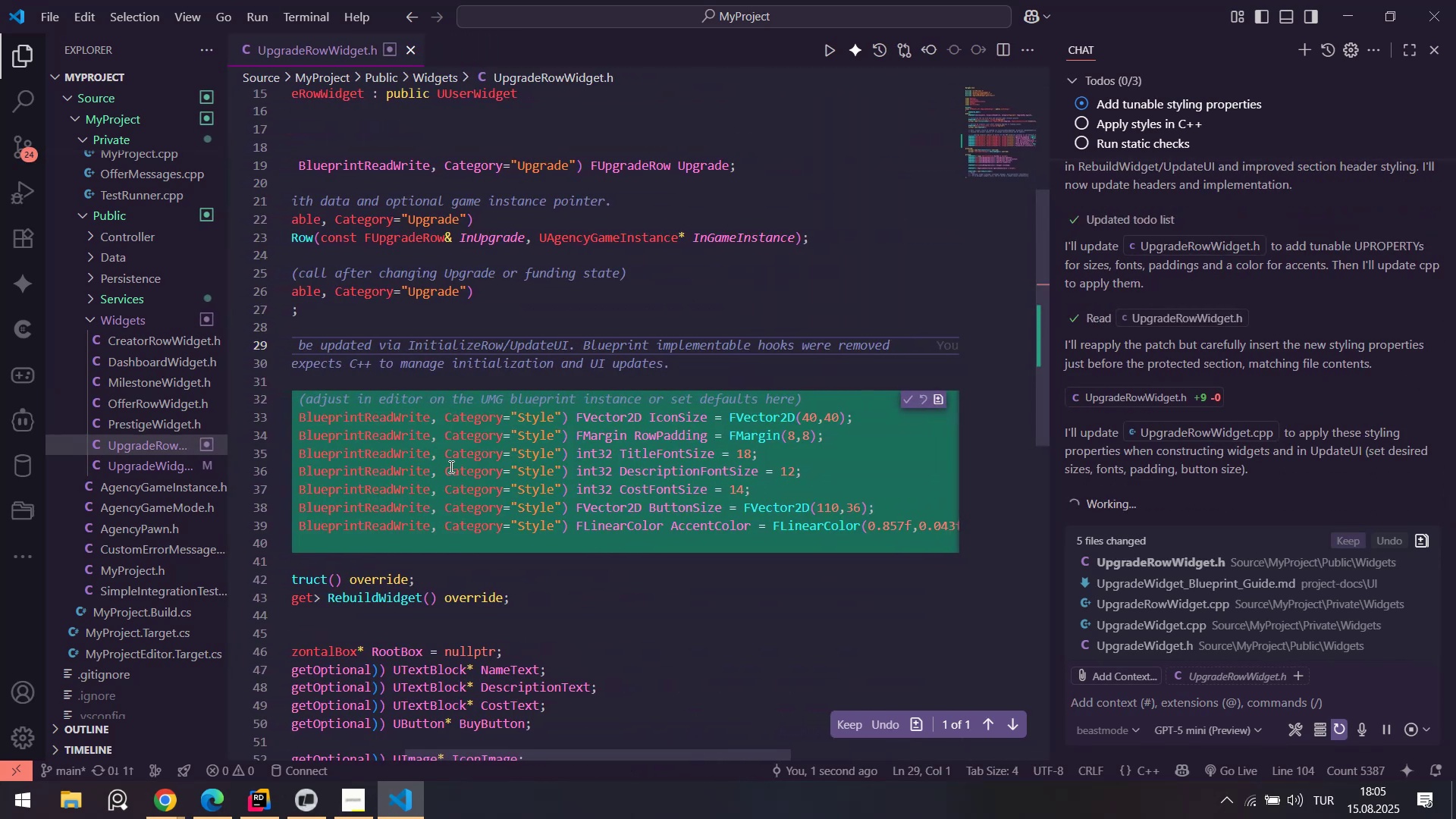 
scroll: coordinate [670, 523], scroll_direction: down, amount: 2.0
 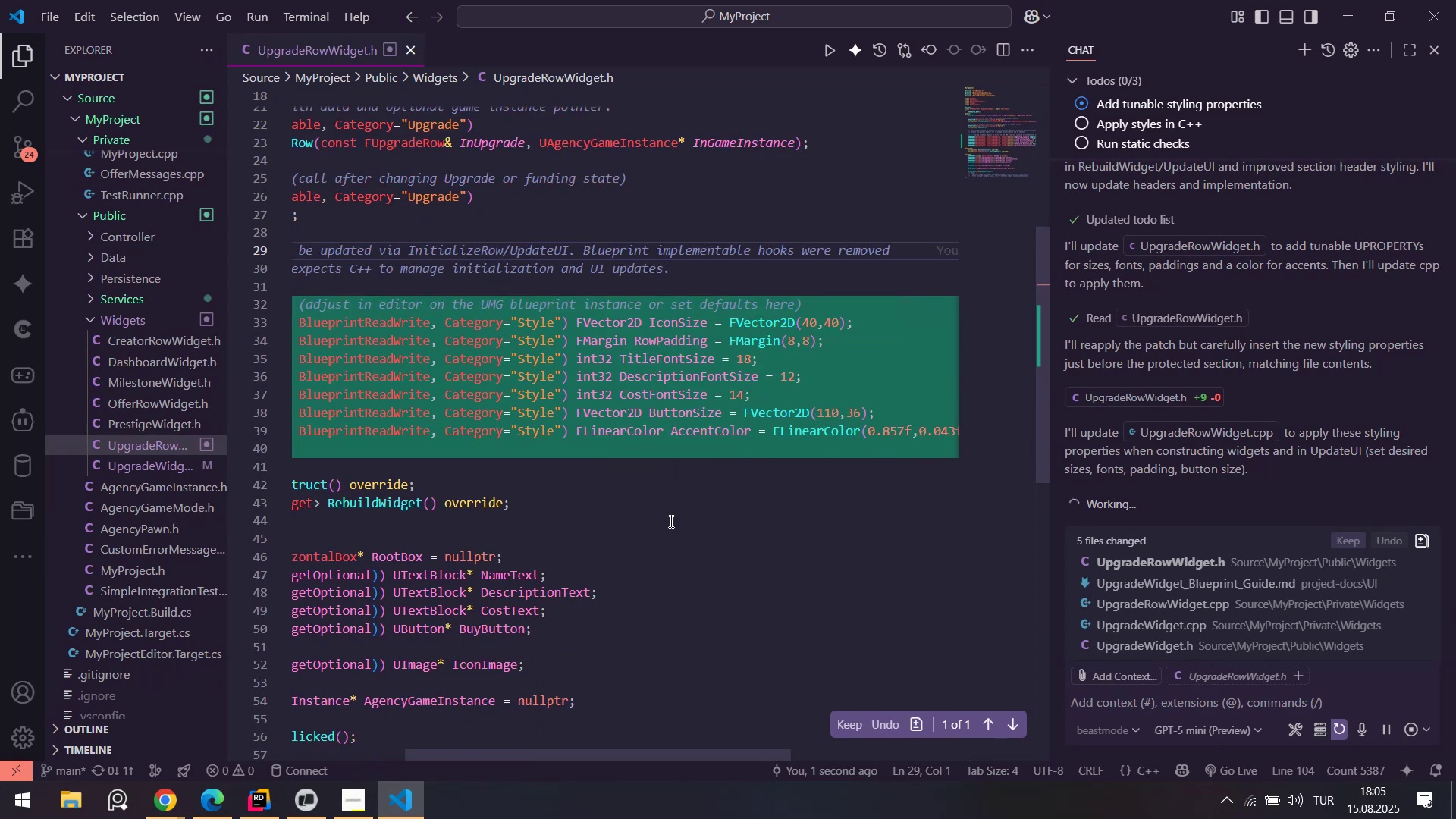 
wait(6.8)
 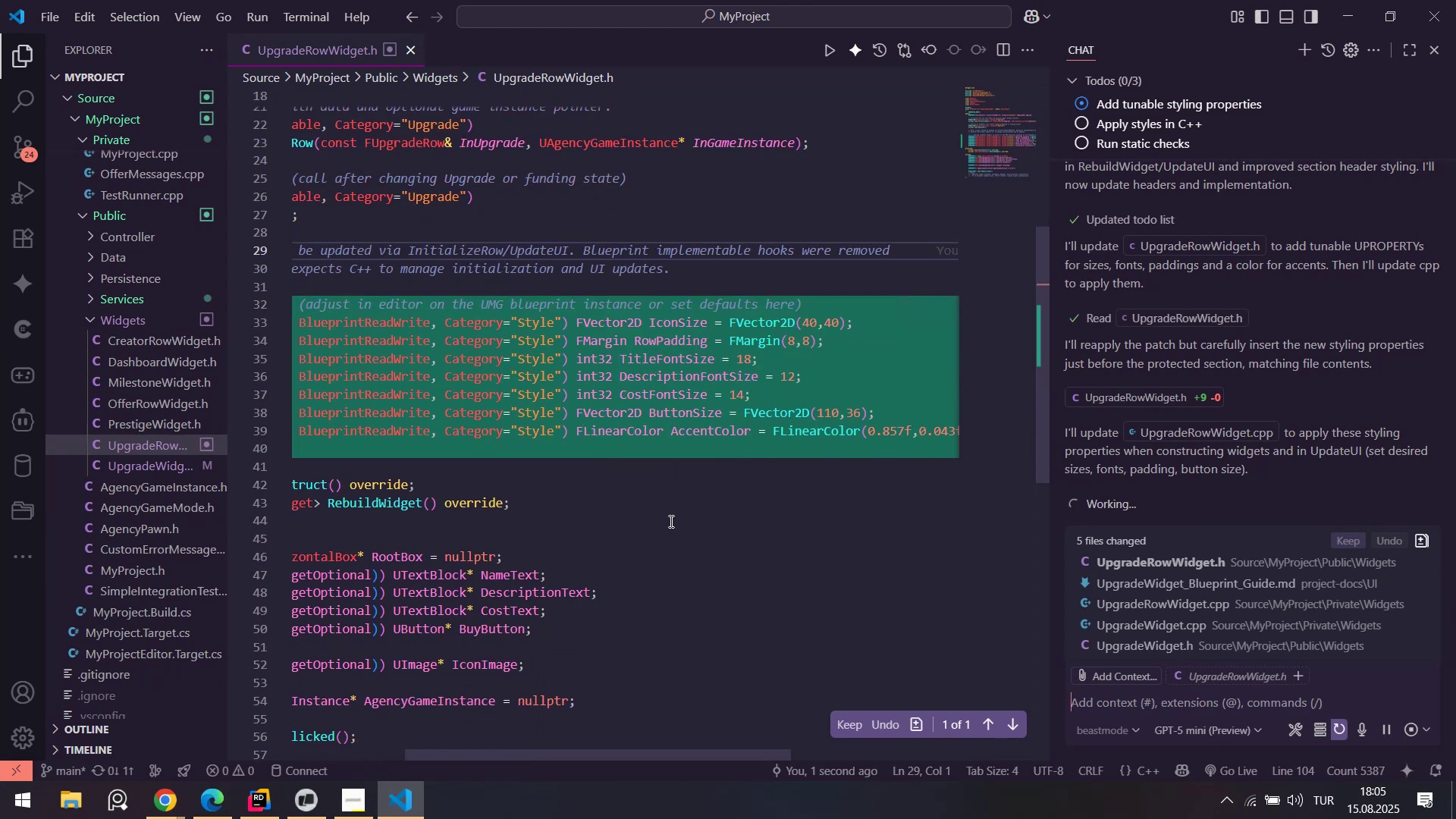 
scroll: coordinate [1167, 413], scroll_direction: up, amount: 1.0
 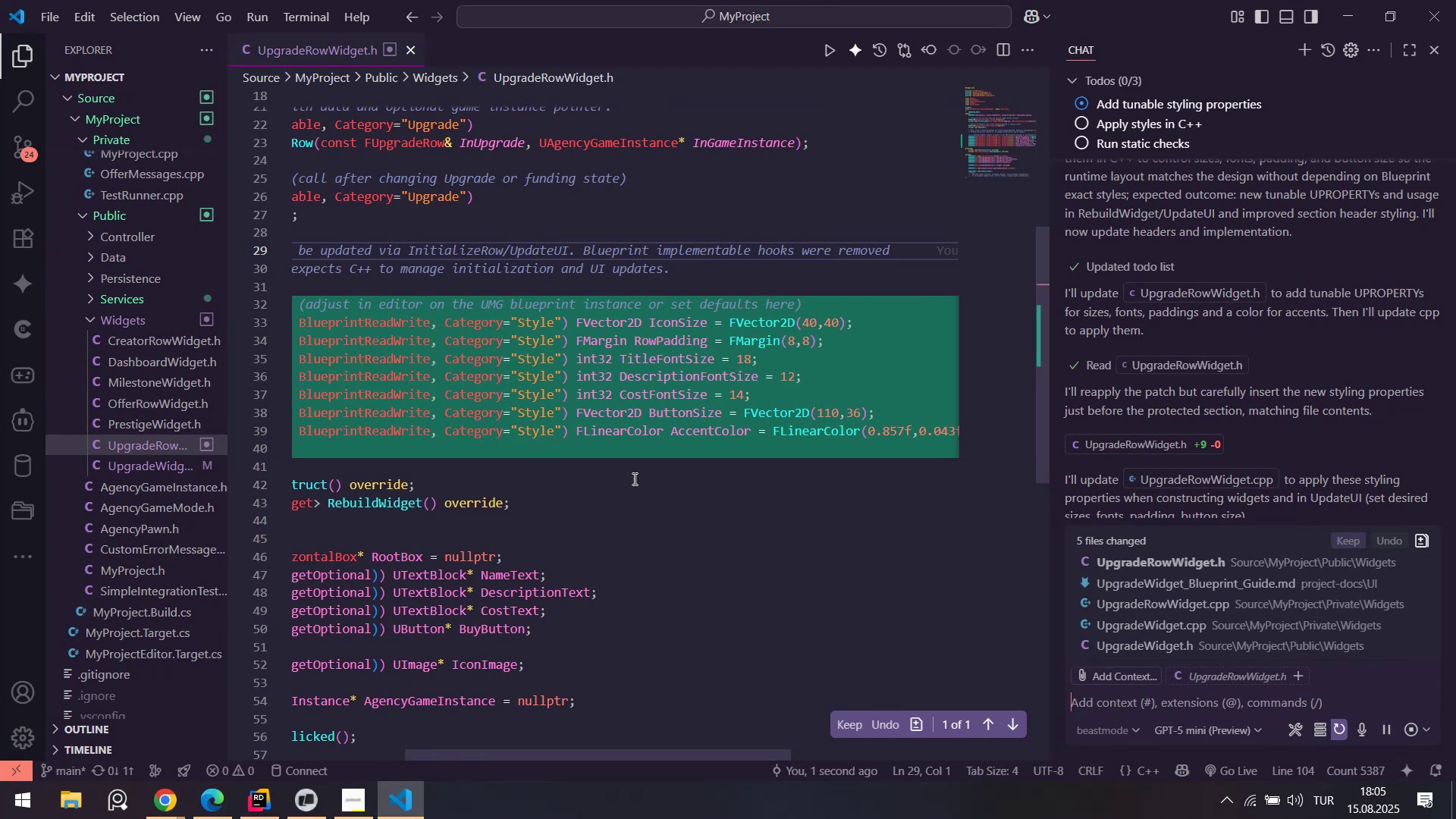 
wait(13.94)
 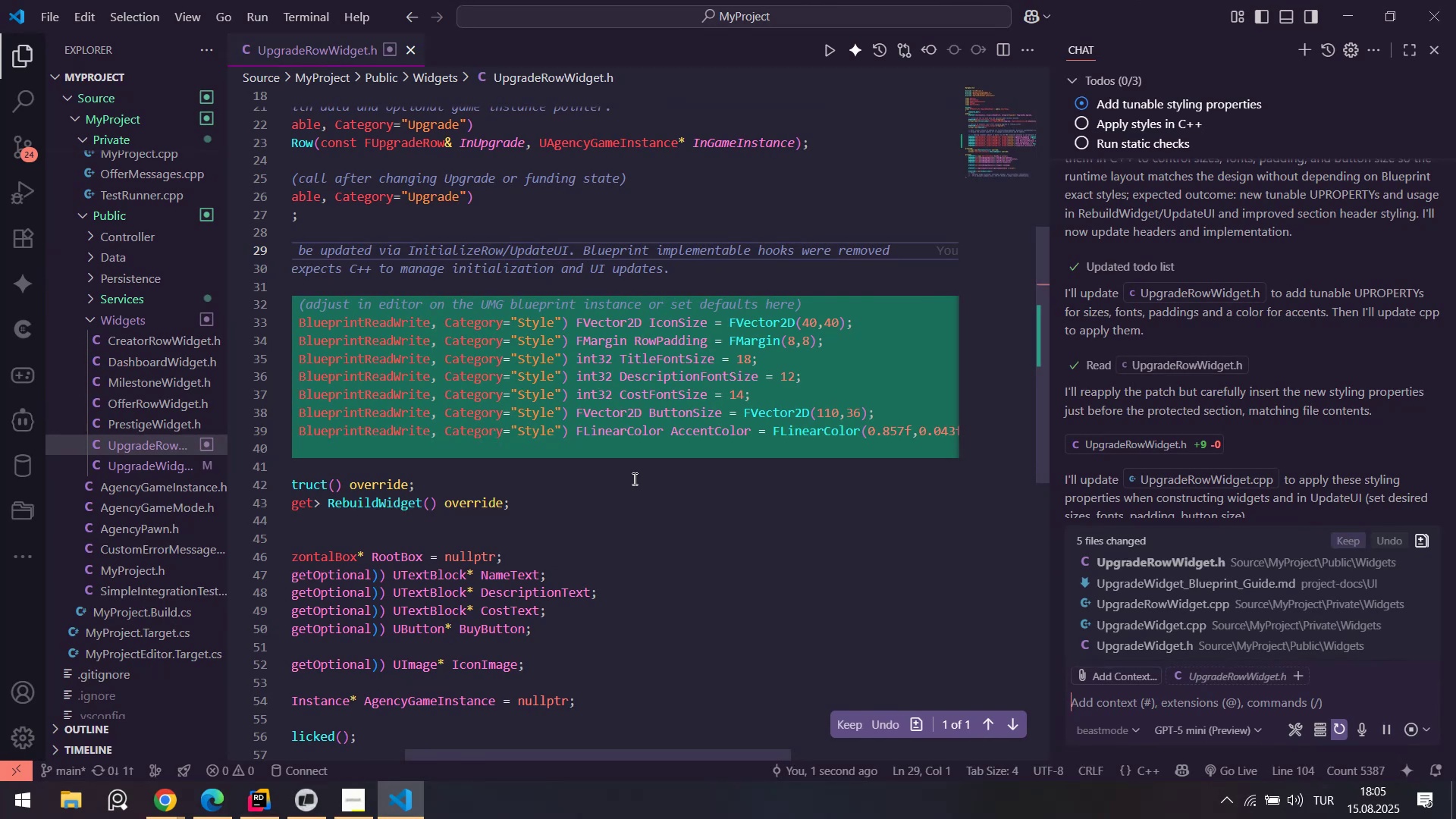 
scroll: coordinate [1262, 384], scroll_direction: down, amount: 9.0
 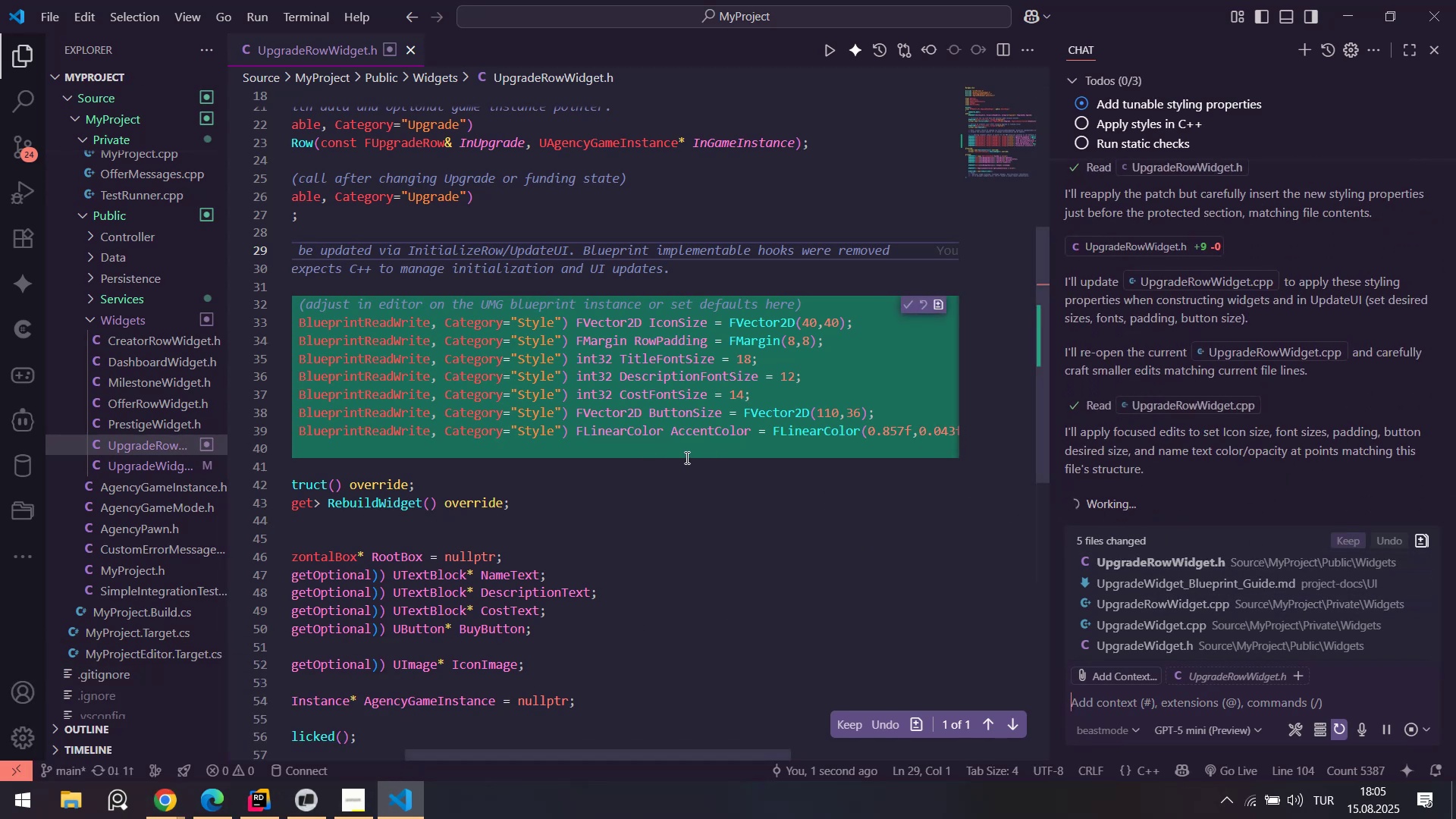 
wait(6.07)
 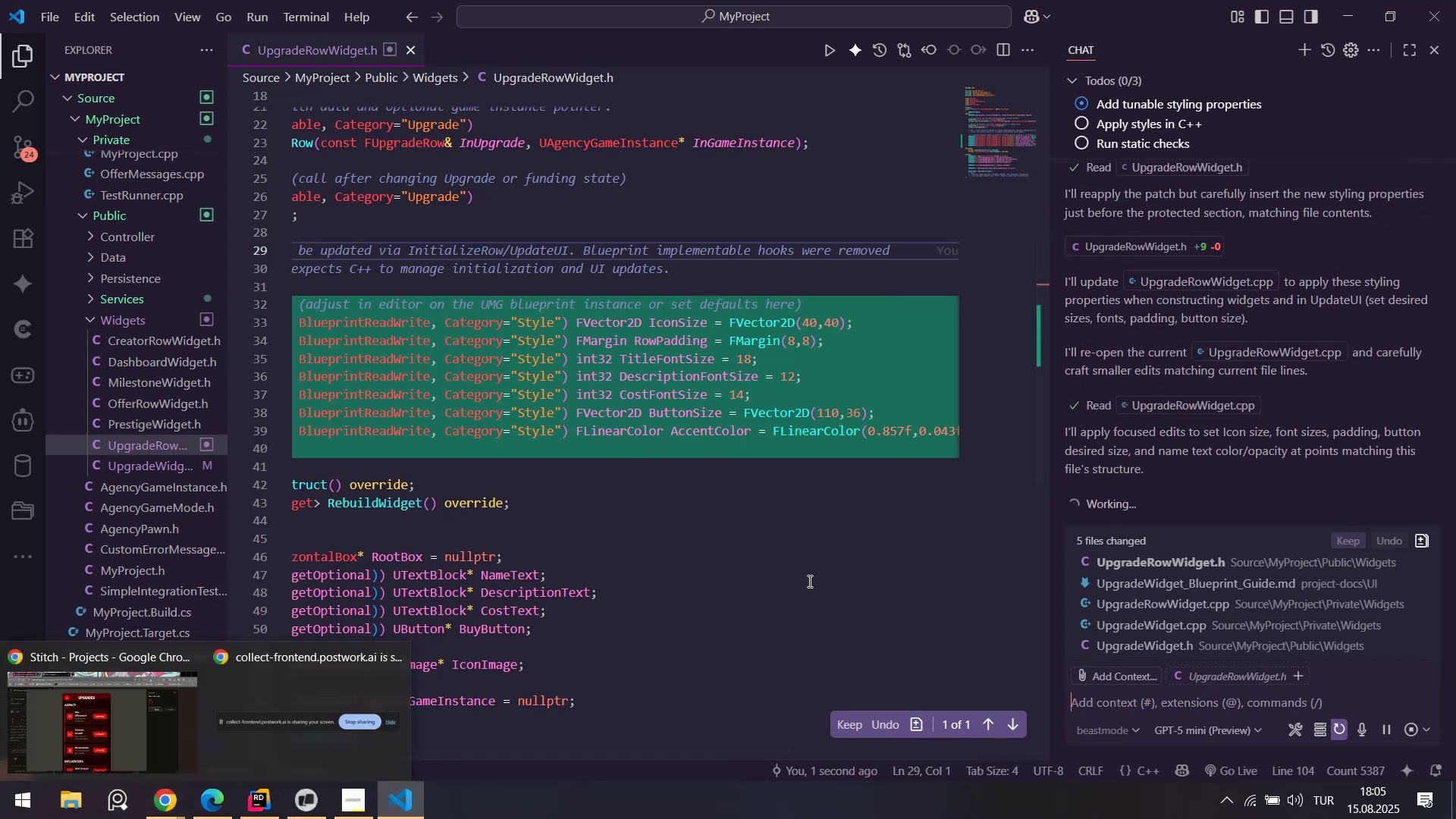 
scroll: coordinate [478, 579], scroll_direction: down, amount: 5.0
 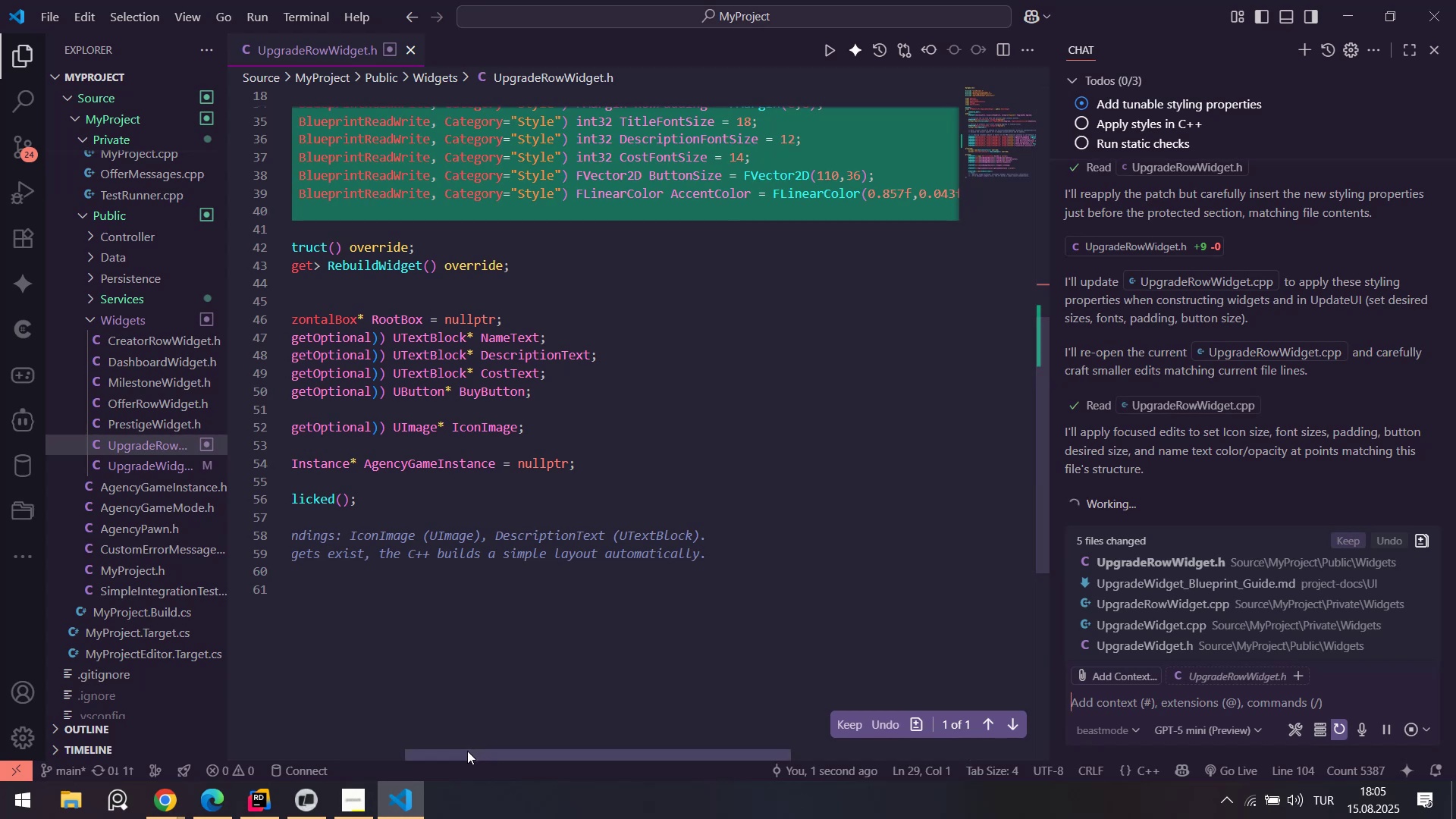 
left_click_drag(start_coordinate=[457, 756], to_coordinate=[276, 753])
 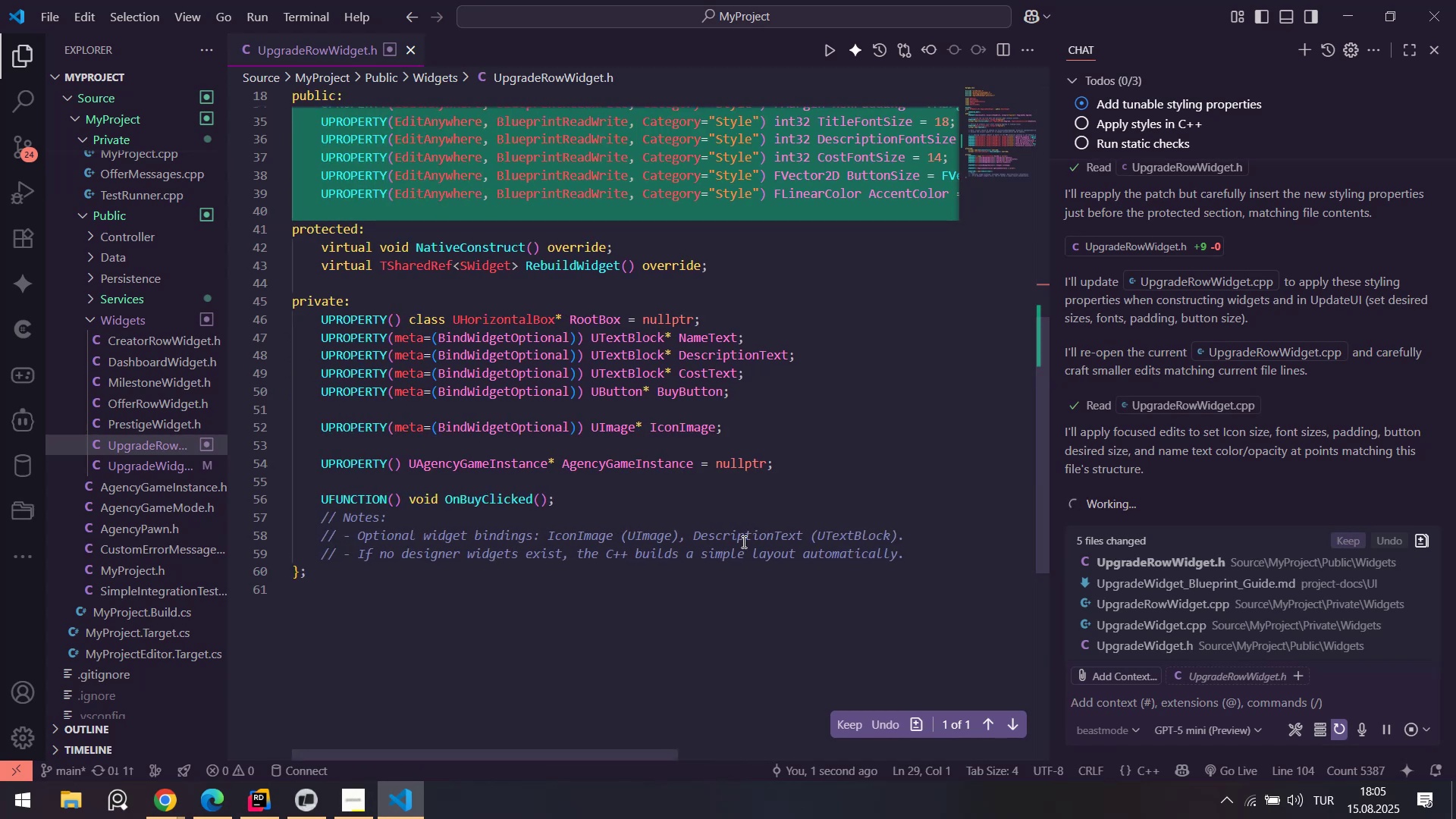 
scroll: coordinate [742, 540], scroll_direction: up, amount: 1.0
 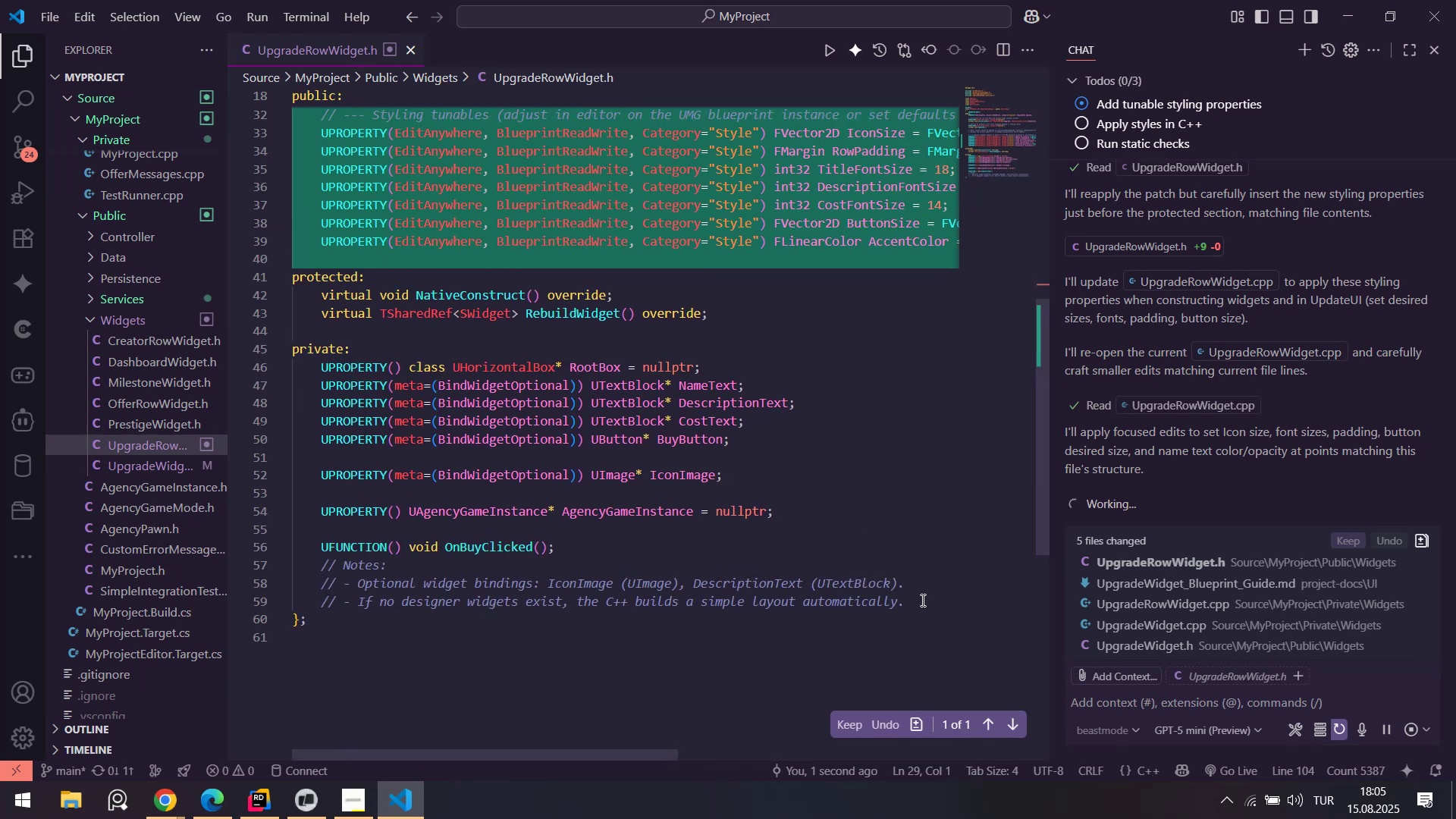 
wait(5.44)
 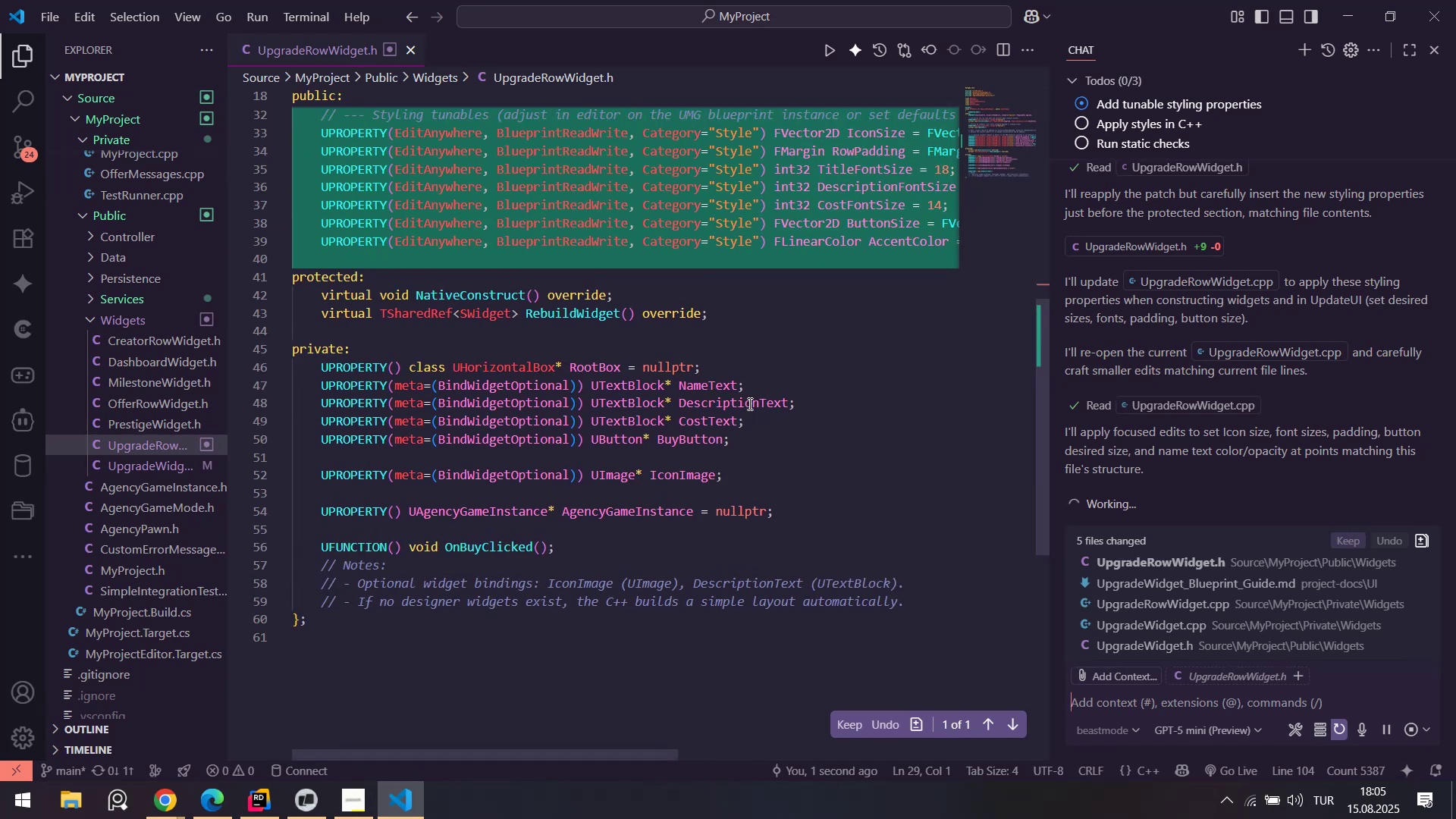 
left_click_drag(start_coordinate=[924, 601], to_coordinate=[245, 574])
 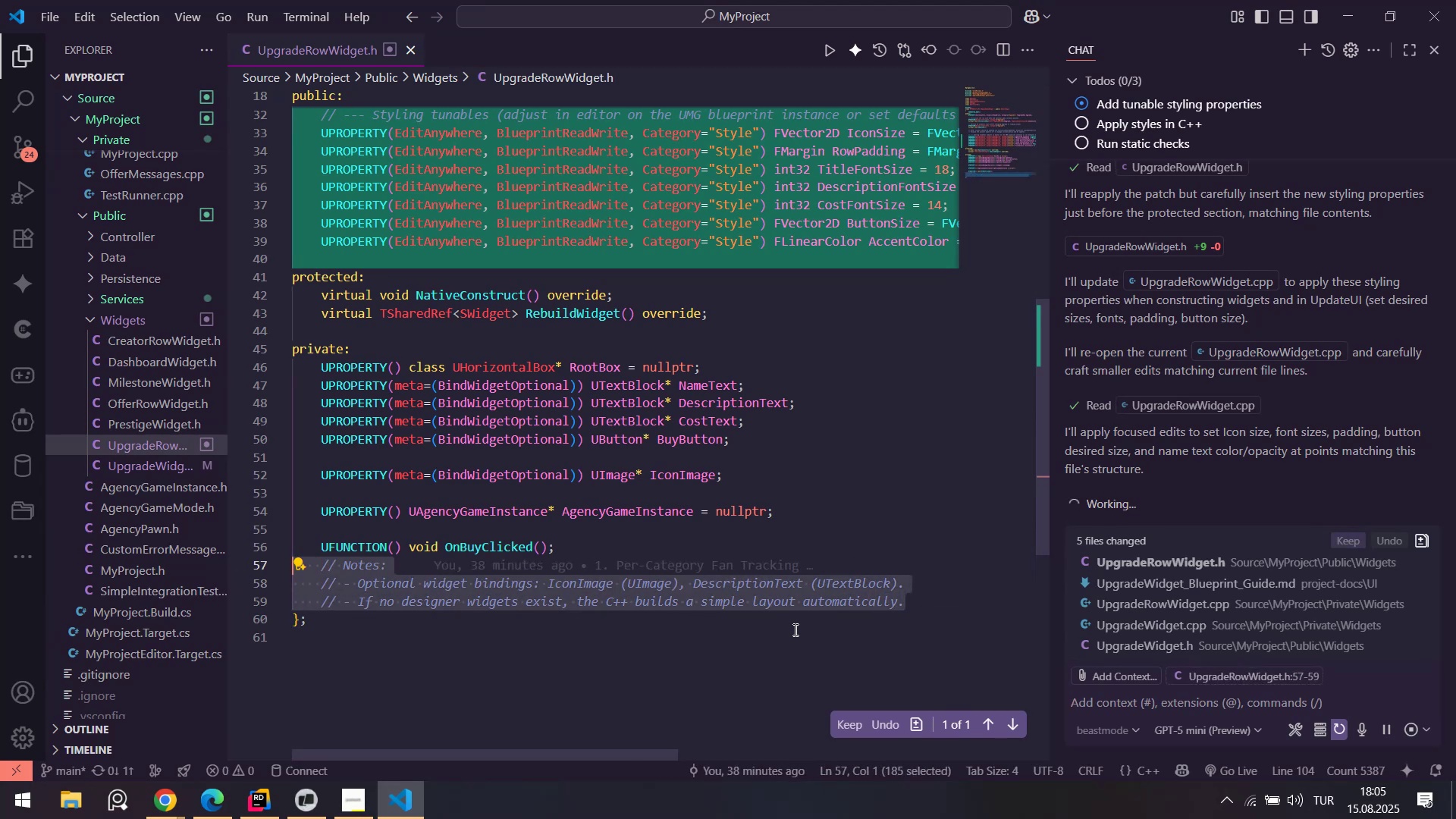 
key(Backspace)
 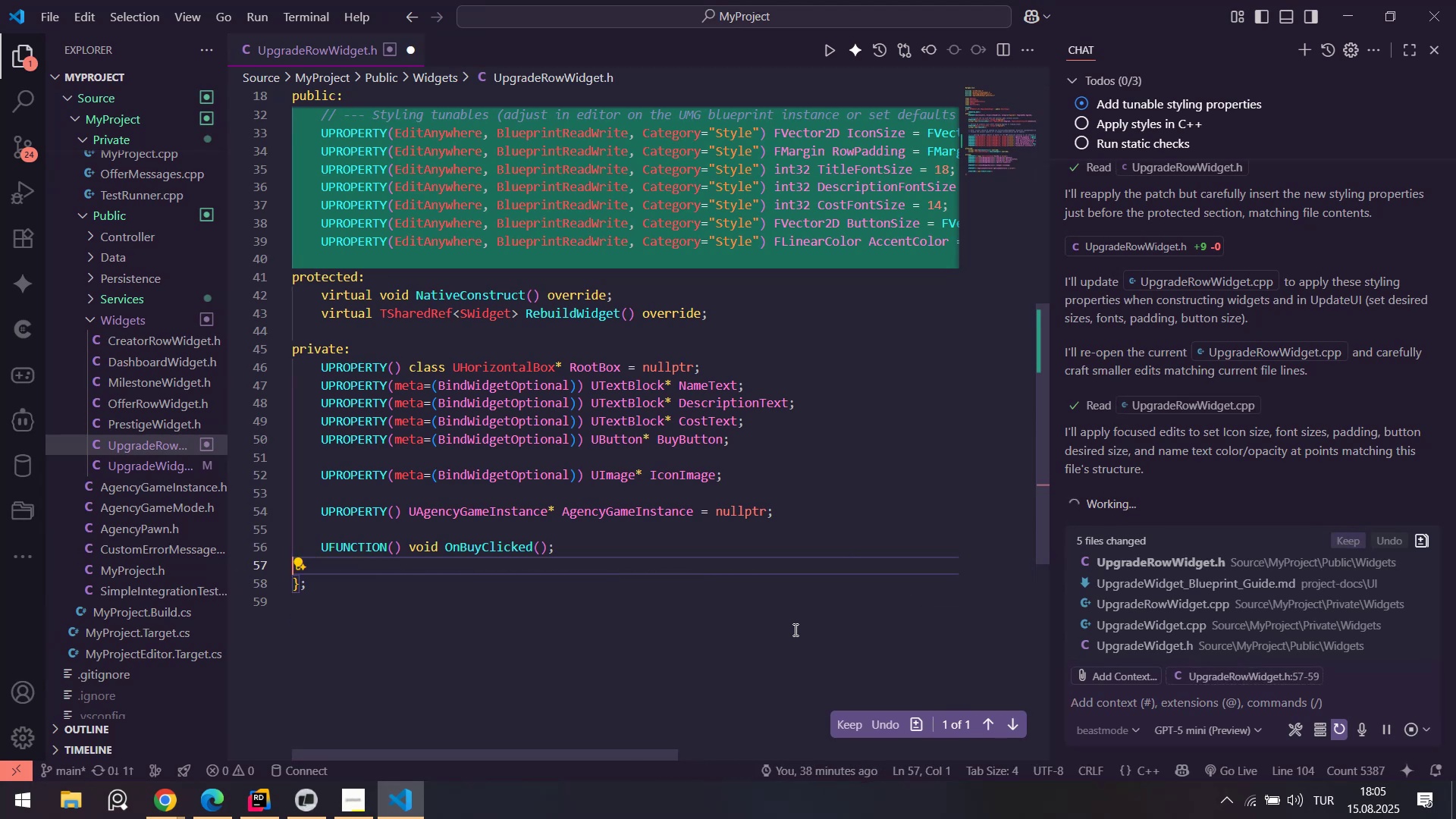 
key(Backspace)
 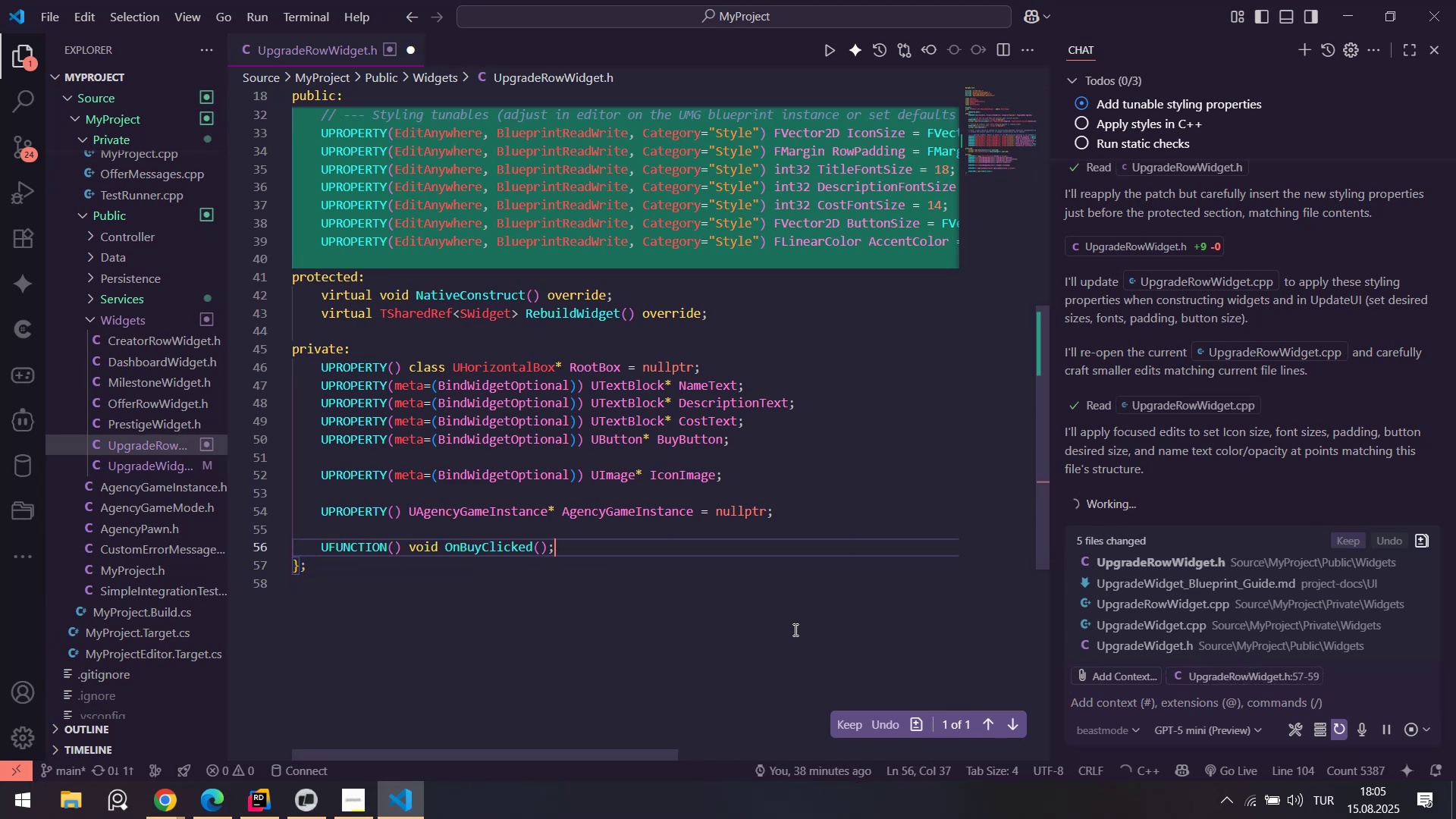 
key(Control+ControlLeft)
 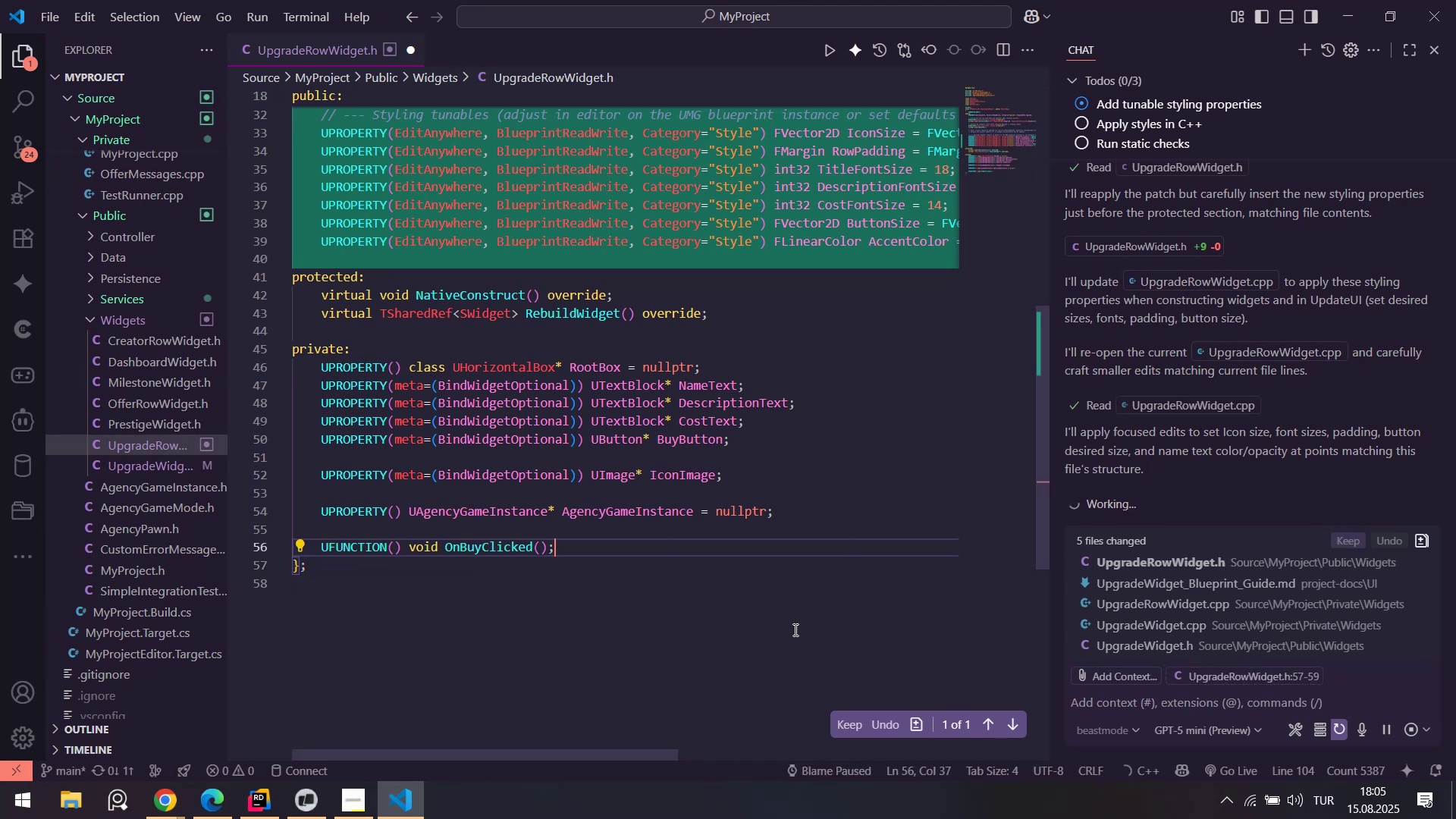 
key(Control+S)
 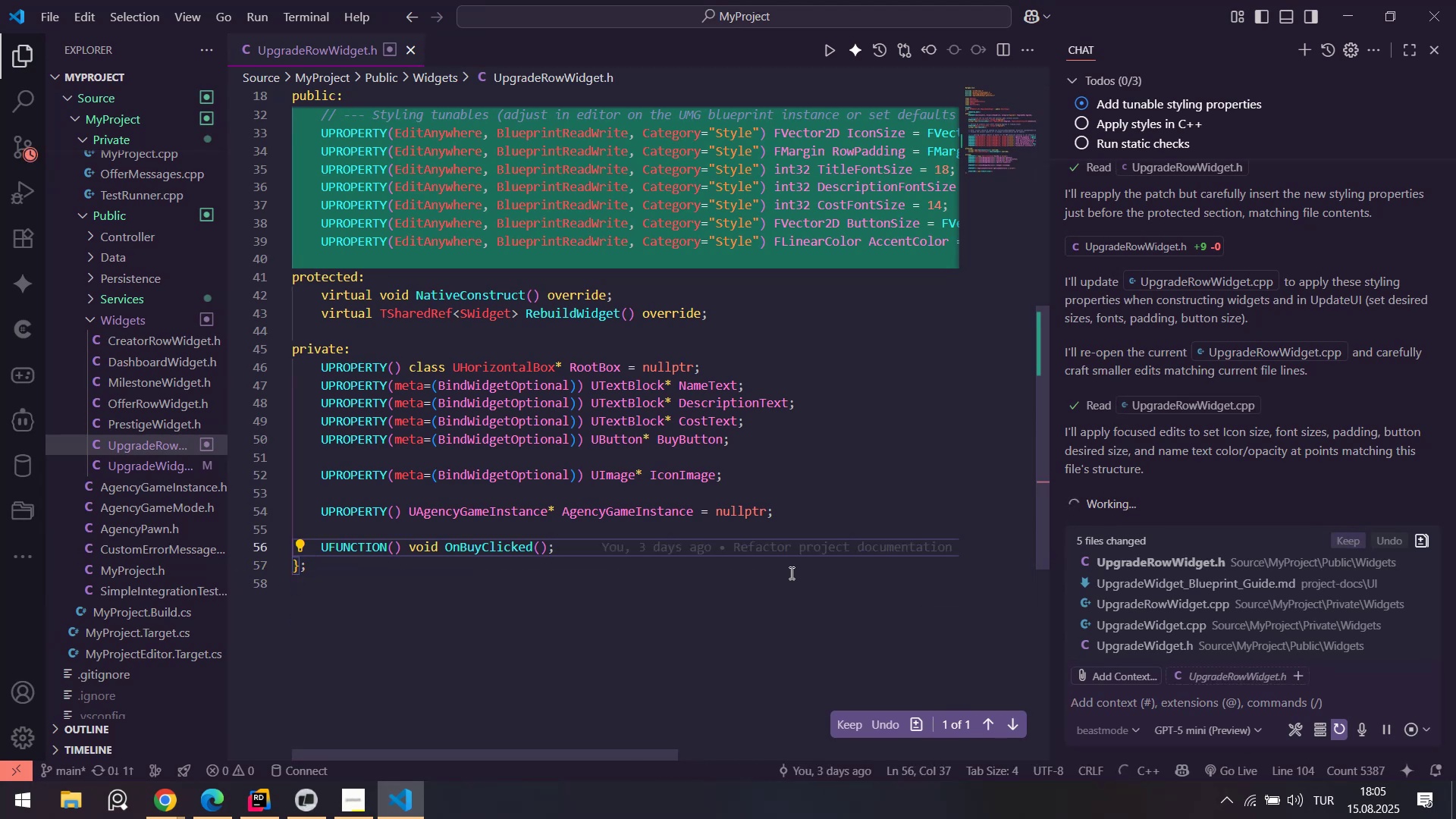 
scroll: coordinate [773, 495], scroll_direction: up, amount: 3.0
 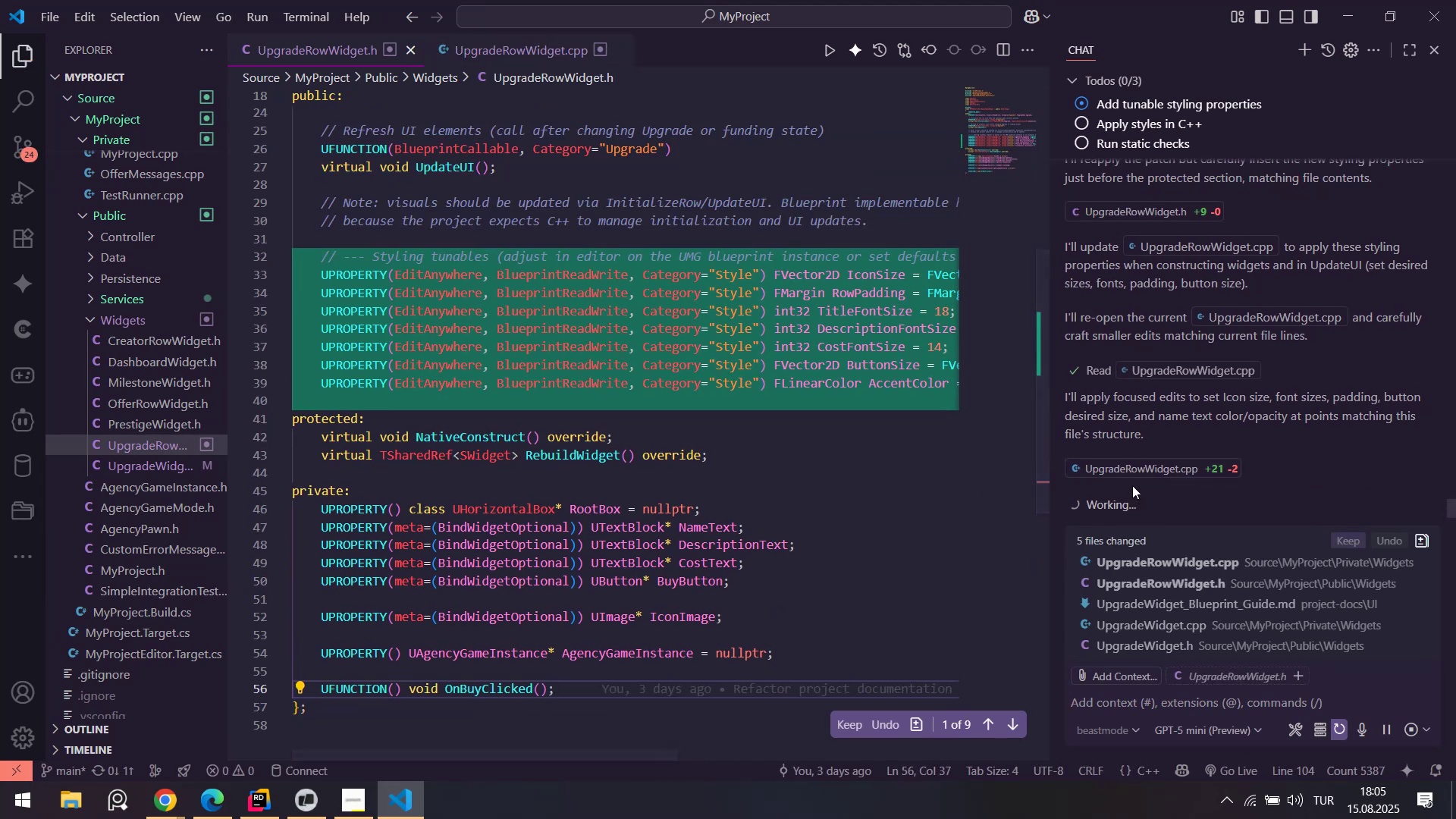 
double_click([1133, 464])
 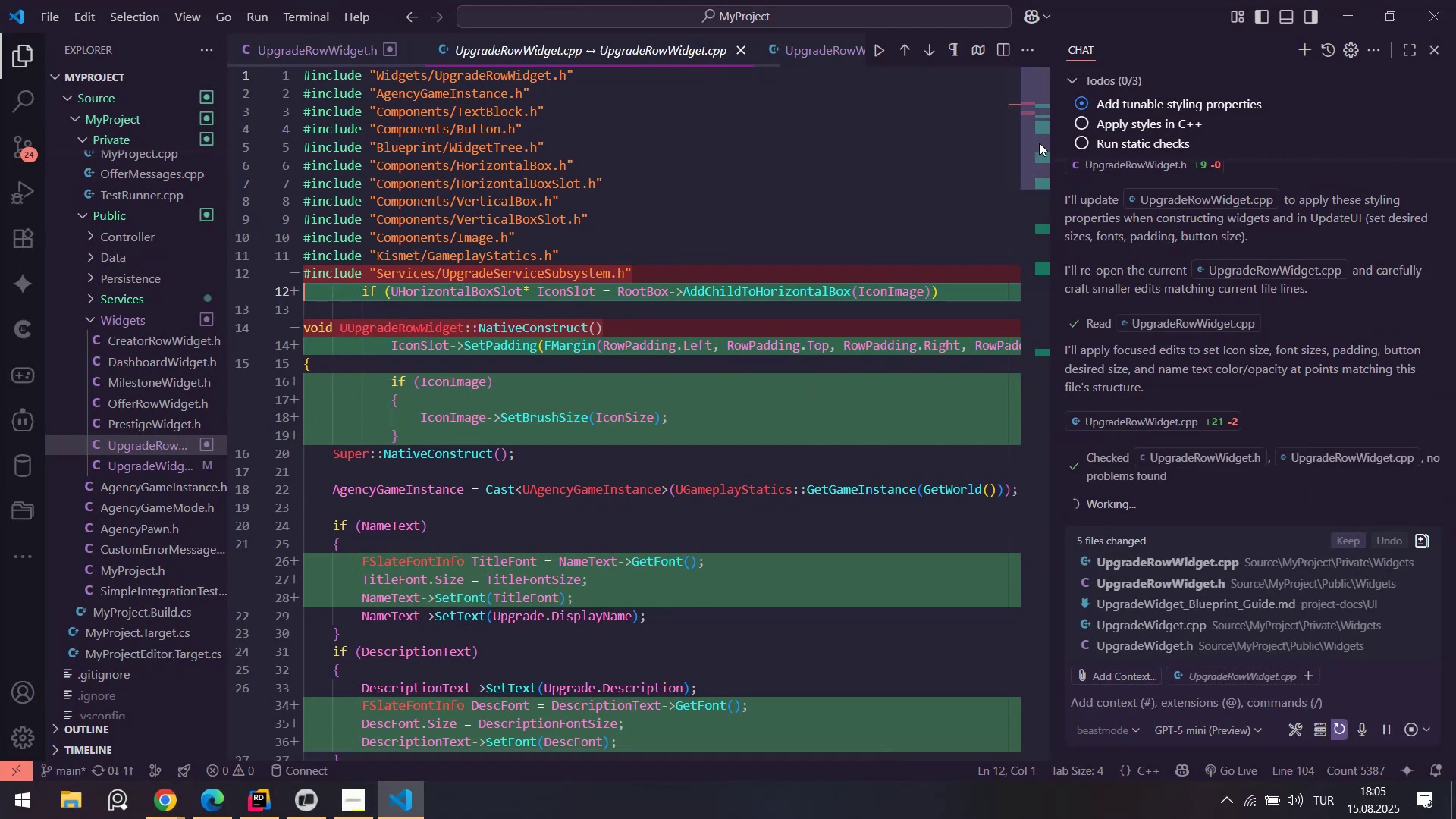 
left_click_drag(start_coordinate=[1039, 143], to_coordinate=[998, 121])
 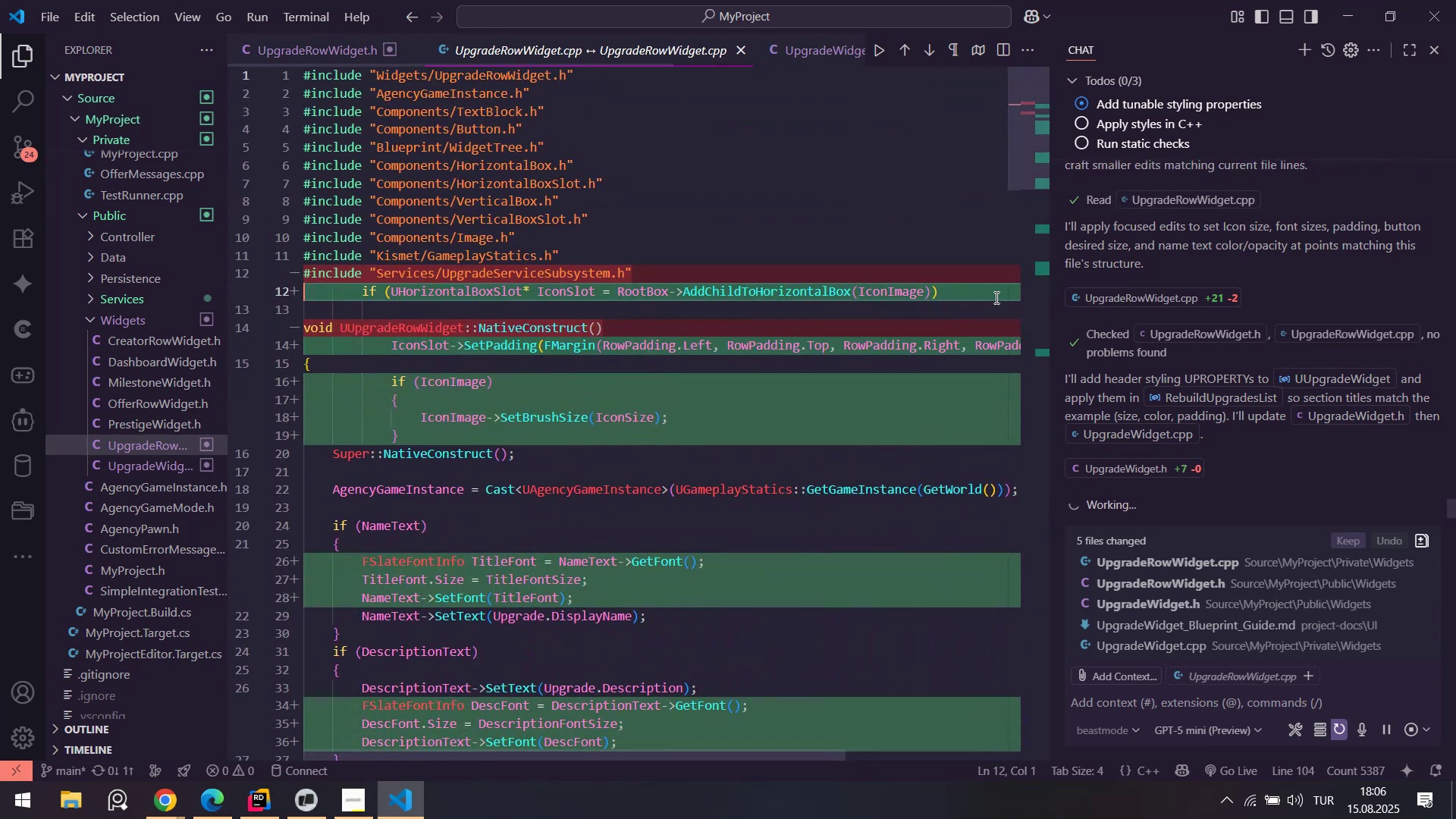 
scroll: coordinate [944, 320], scroll_direction: down, amount: 6.0
 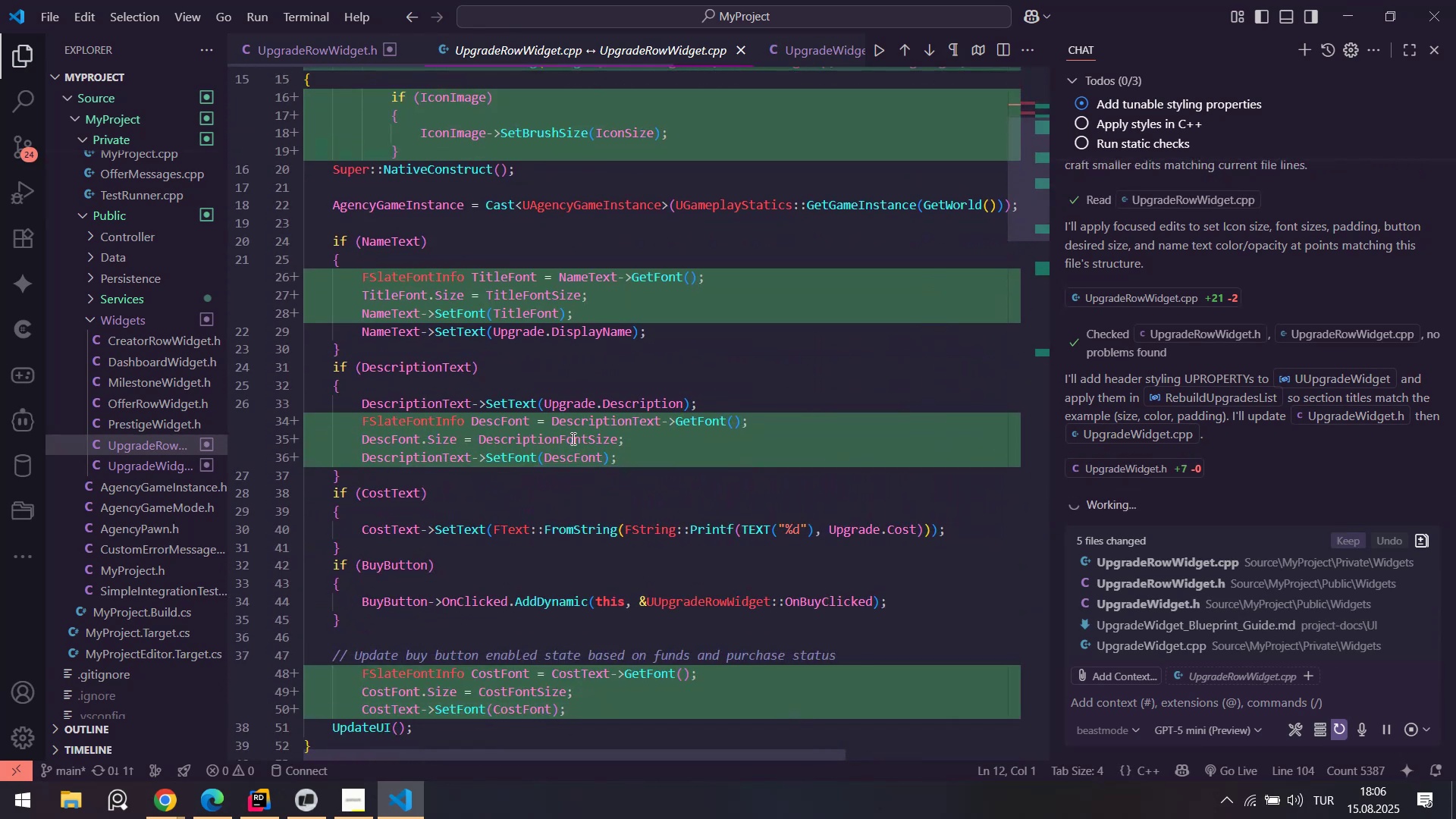 
scroll: coordinate [716, 453], scroll_direction: up, amount: 7.0
 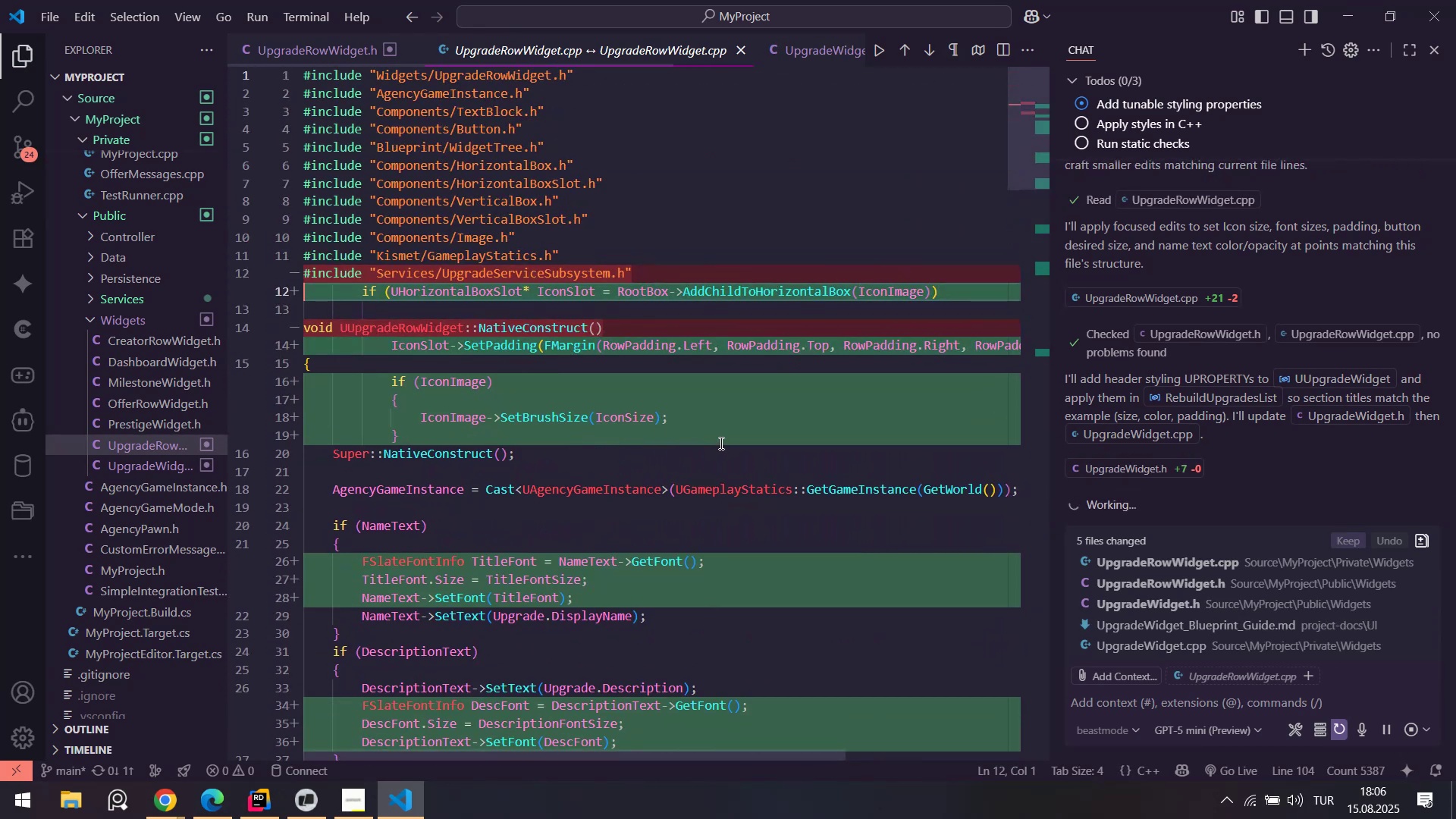 
scroll: coordinate [720, 438], scroll_direction: down, amount: 4.0
 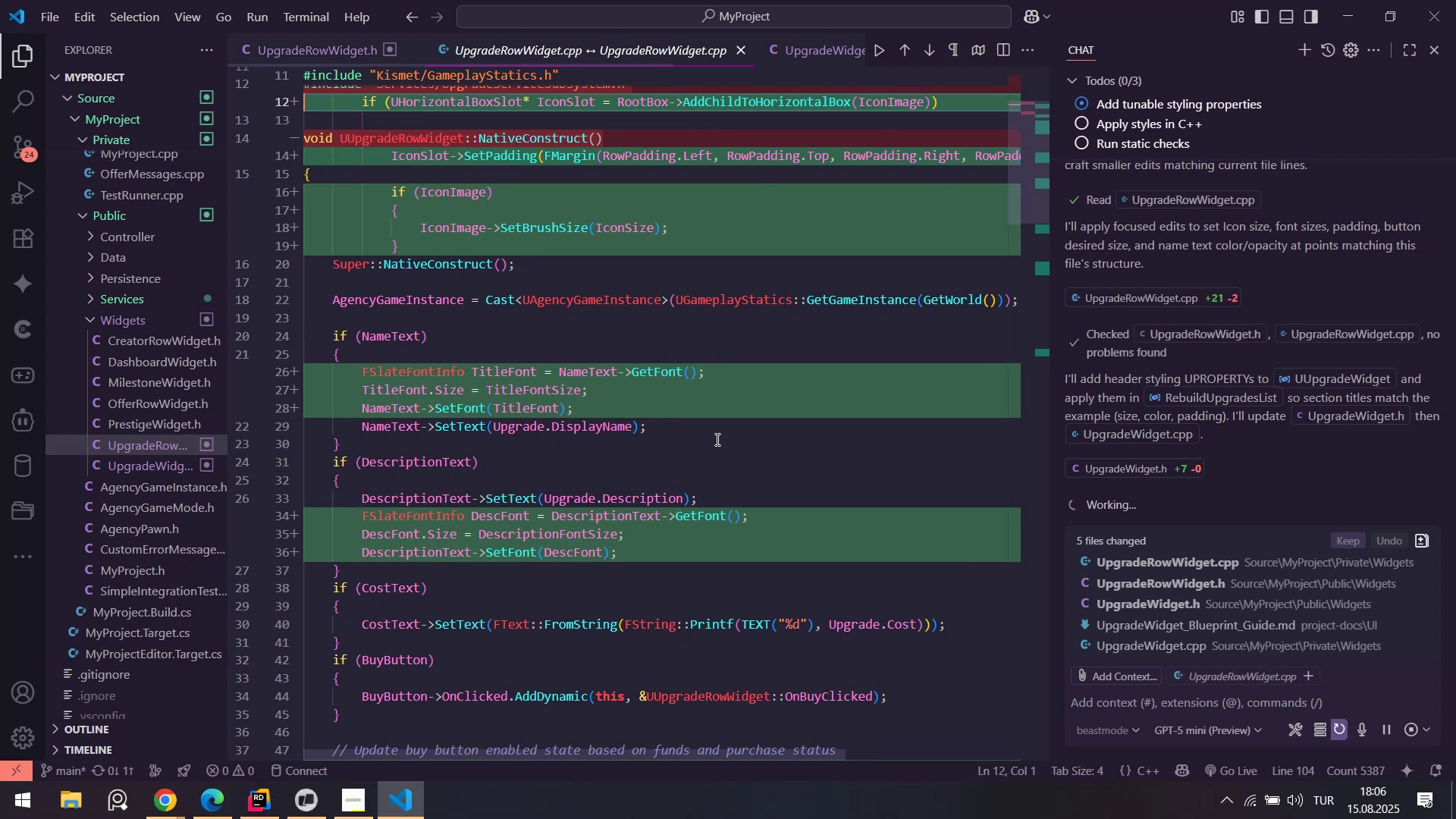 
scroll: coordinate [717, 438], scroll_direction: up, amount: 5.0
 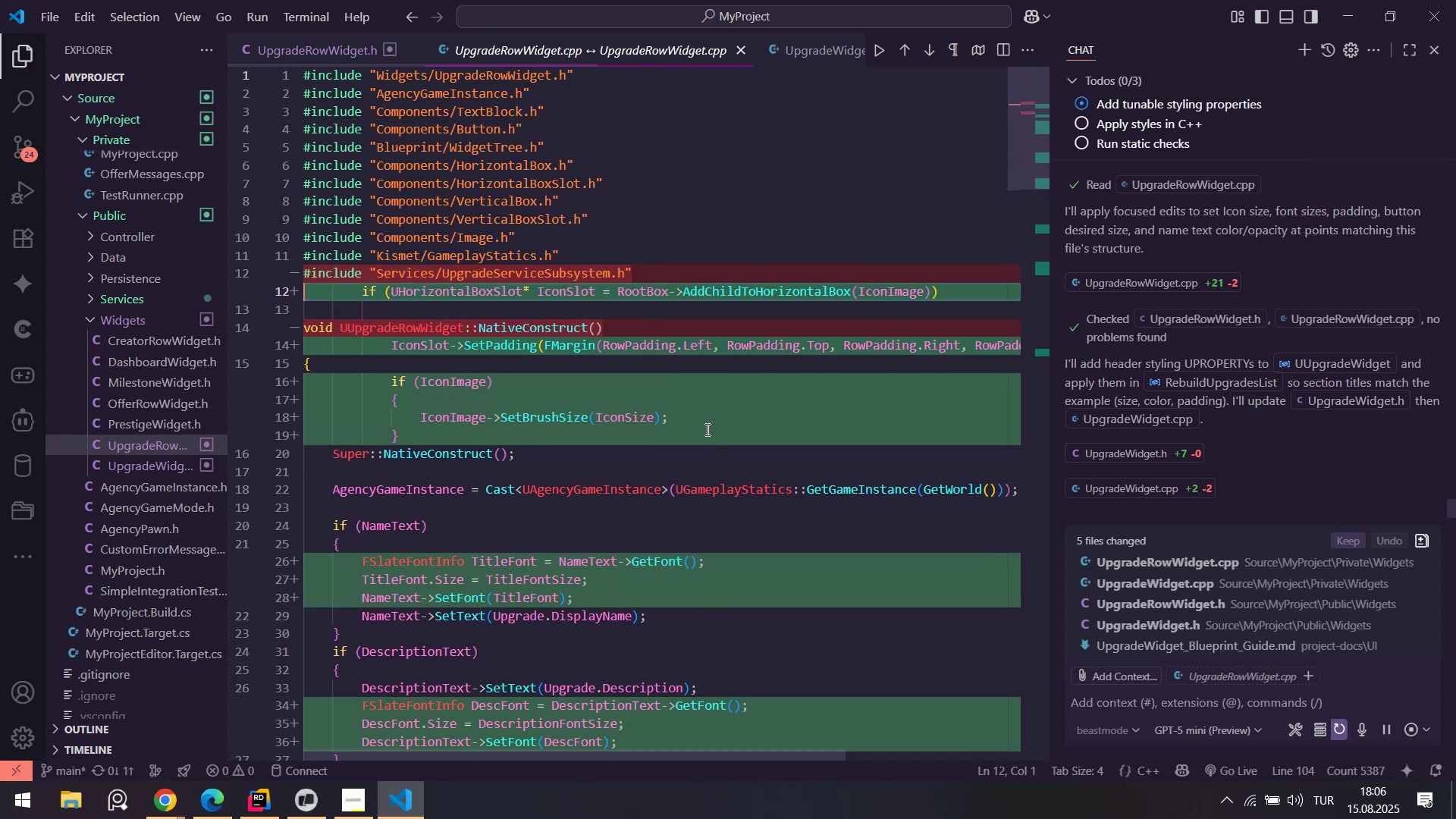 
left_click([1130, 485])
 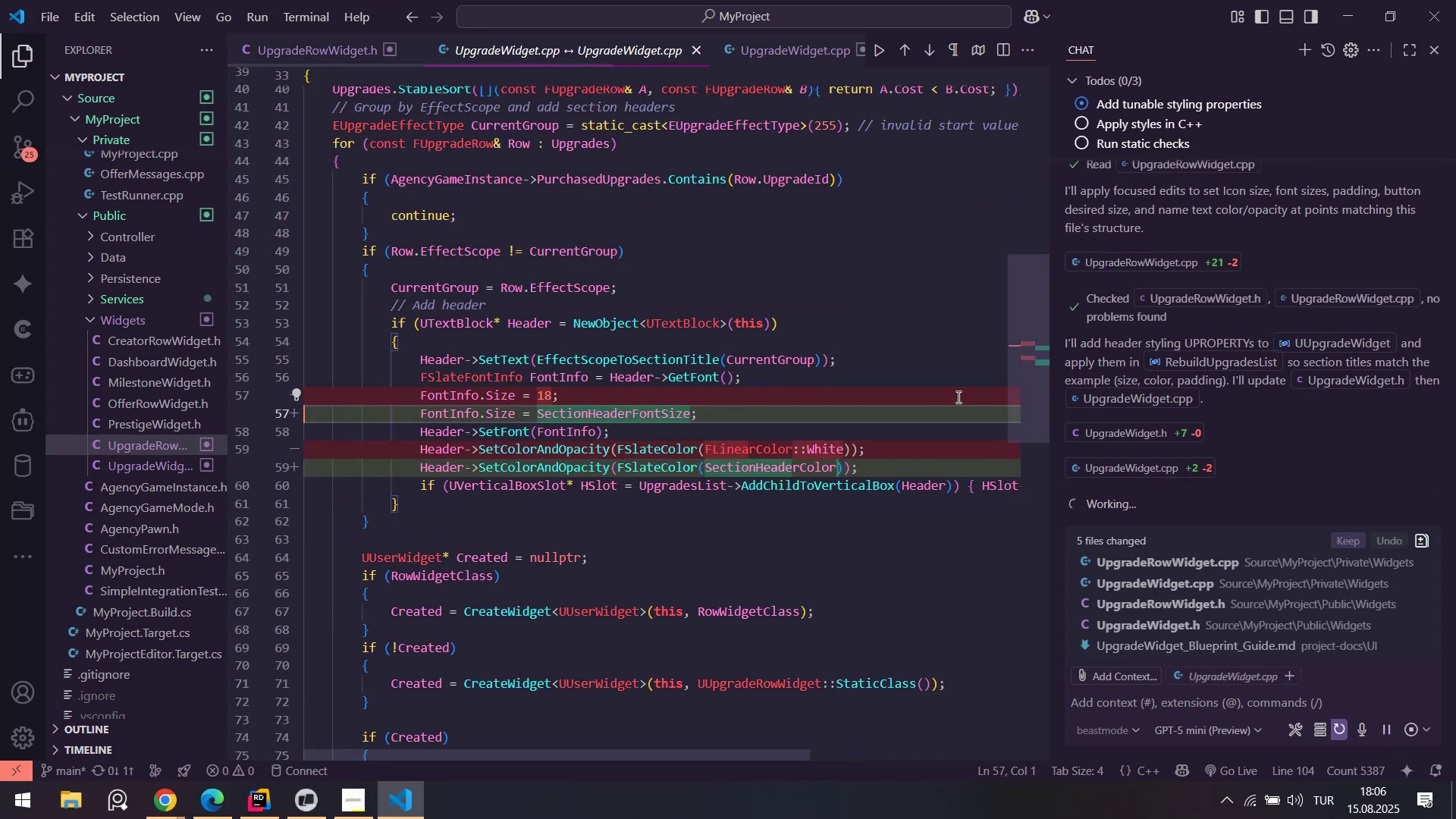 
scroll: coordinate [947, 395], scroll_direction: down, amount: 2.0
 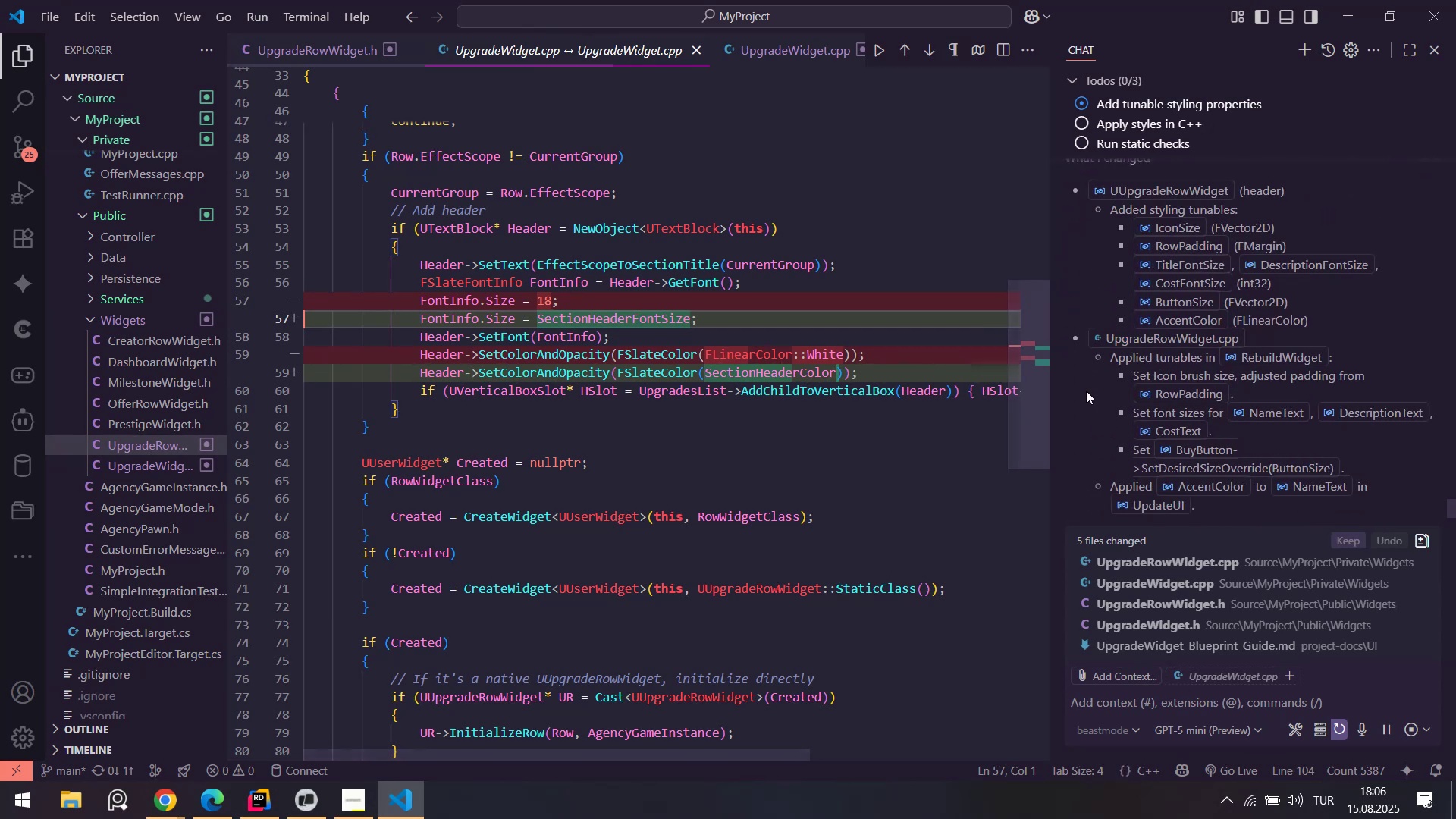 
wait(10.01)
 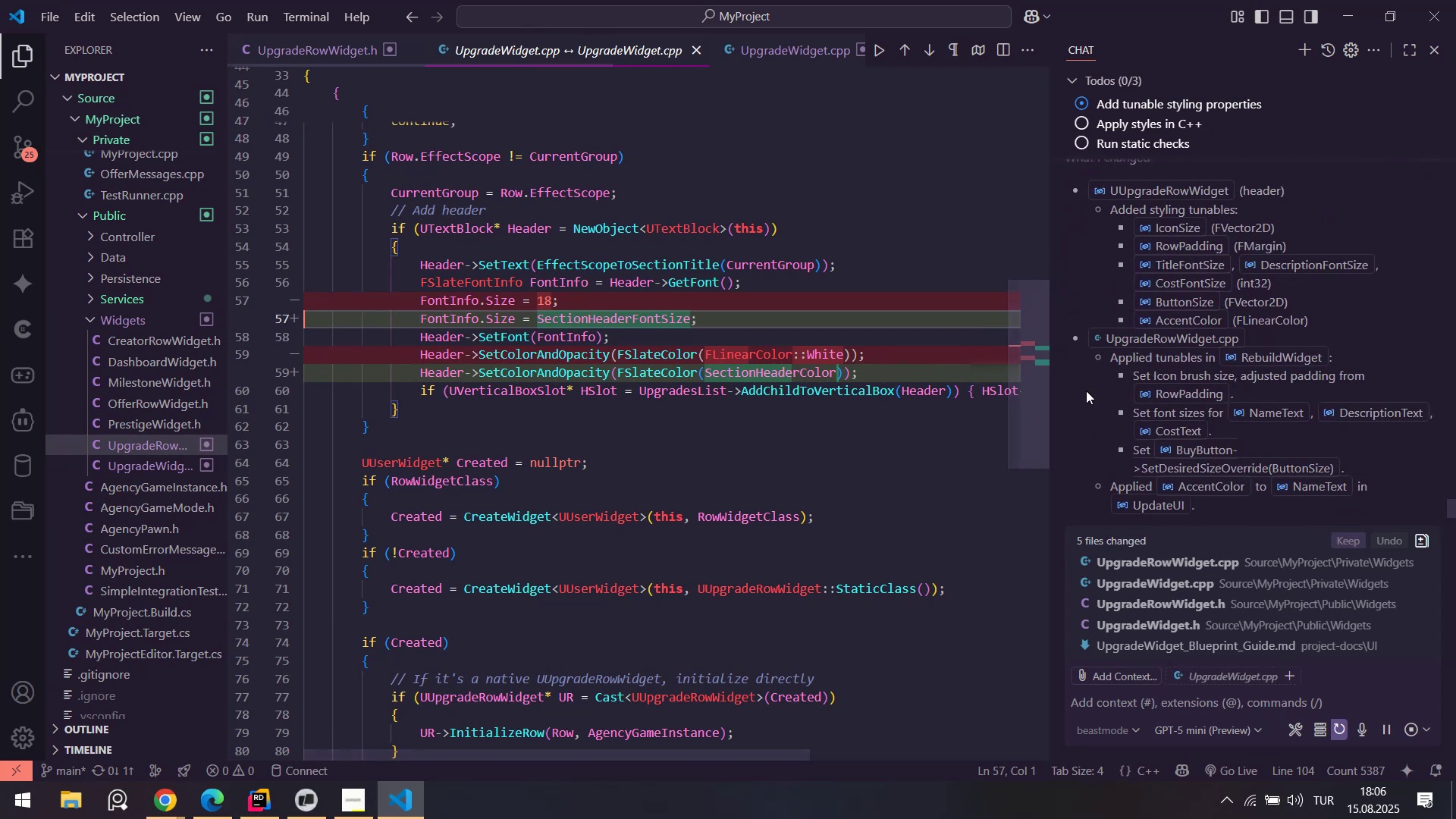 
scroll: coordinate [1291, 369], scroll_direction: up, amount: 2.0
 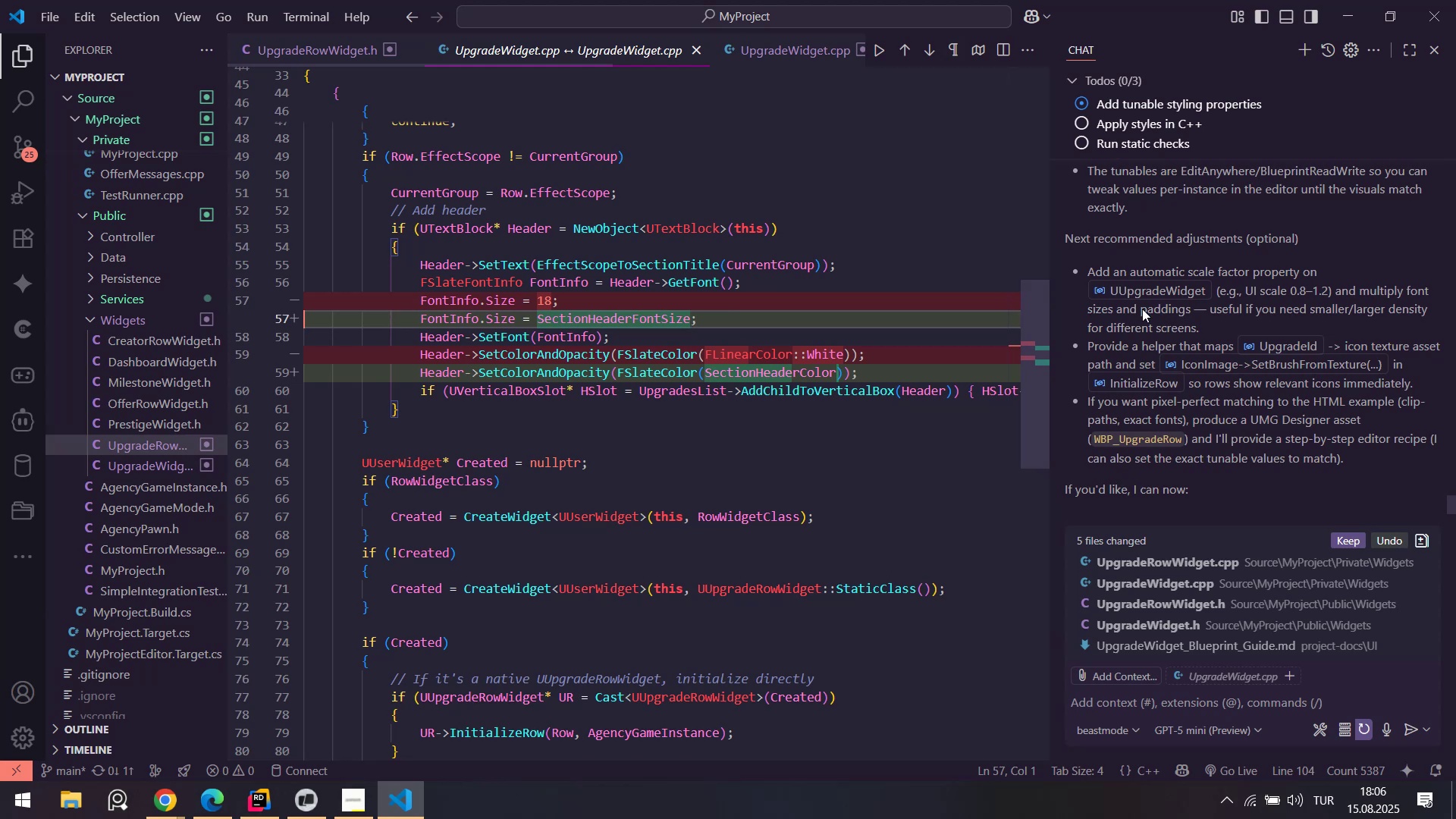 
left_click_drag(start_coordinate=[1114, 347], to_coordinate=[1202, 344])
 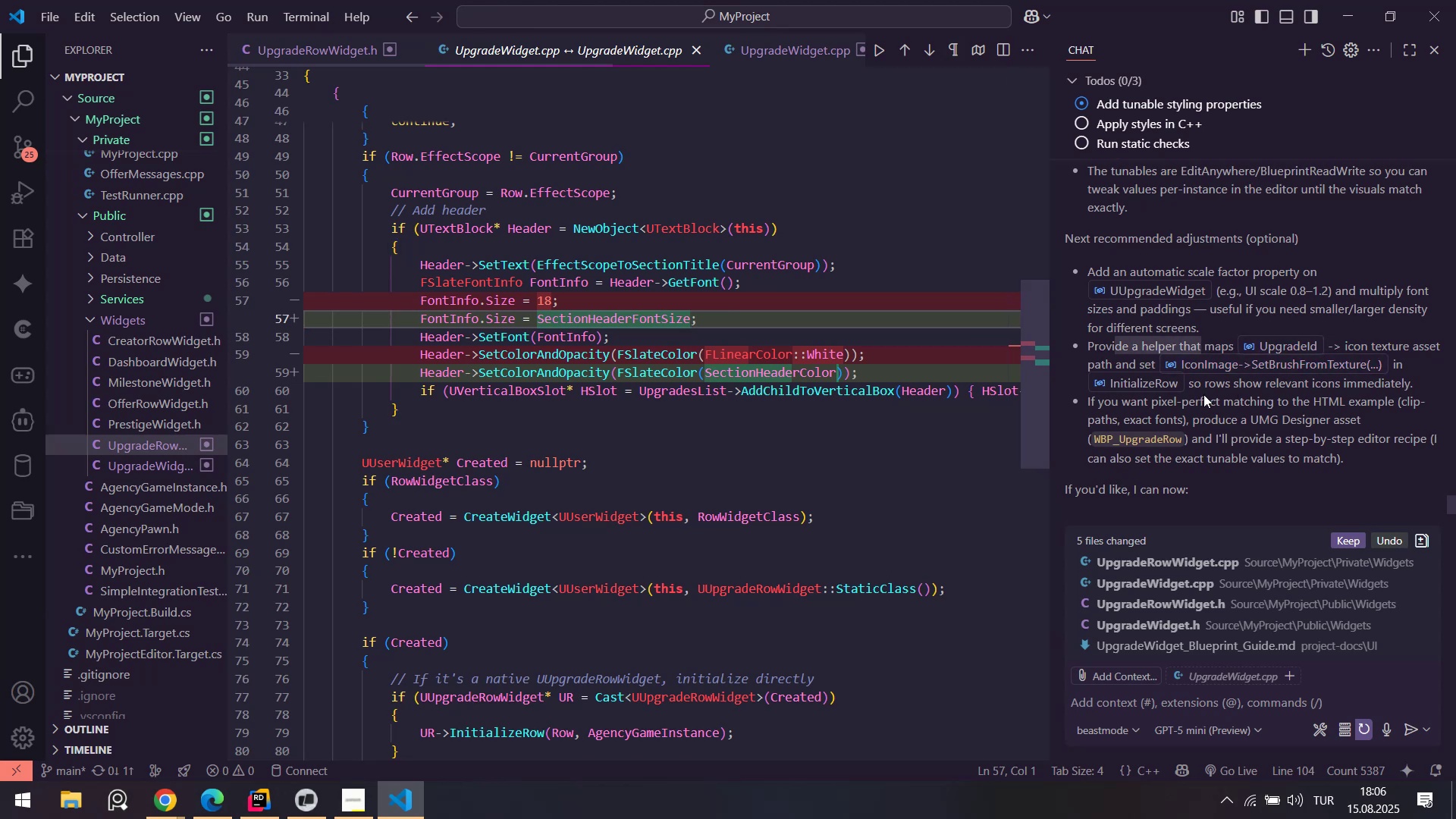 
left_click_drag(start_coordinate=[1112, 405], to_coordinate=[1288, 414])
 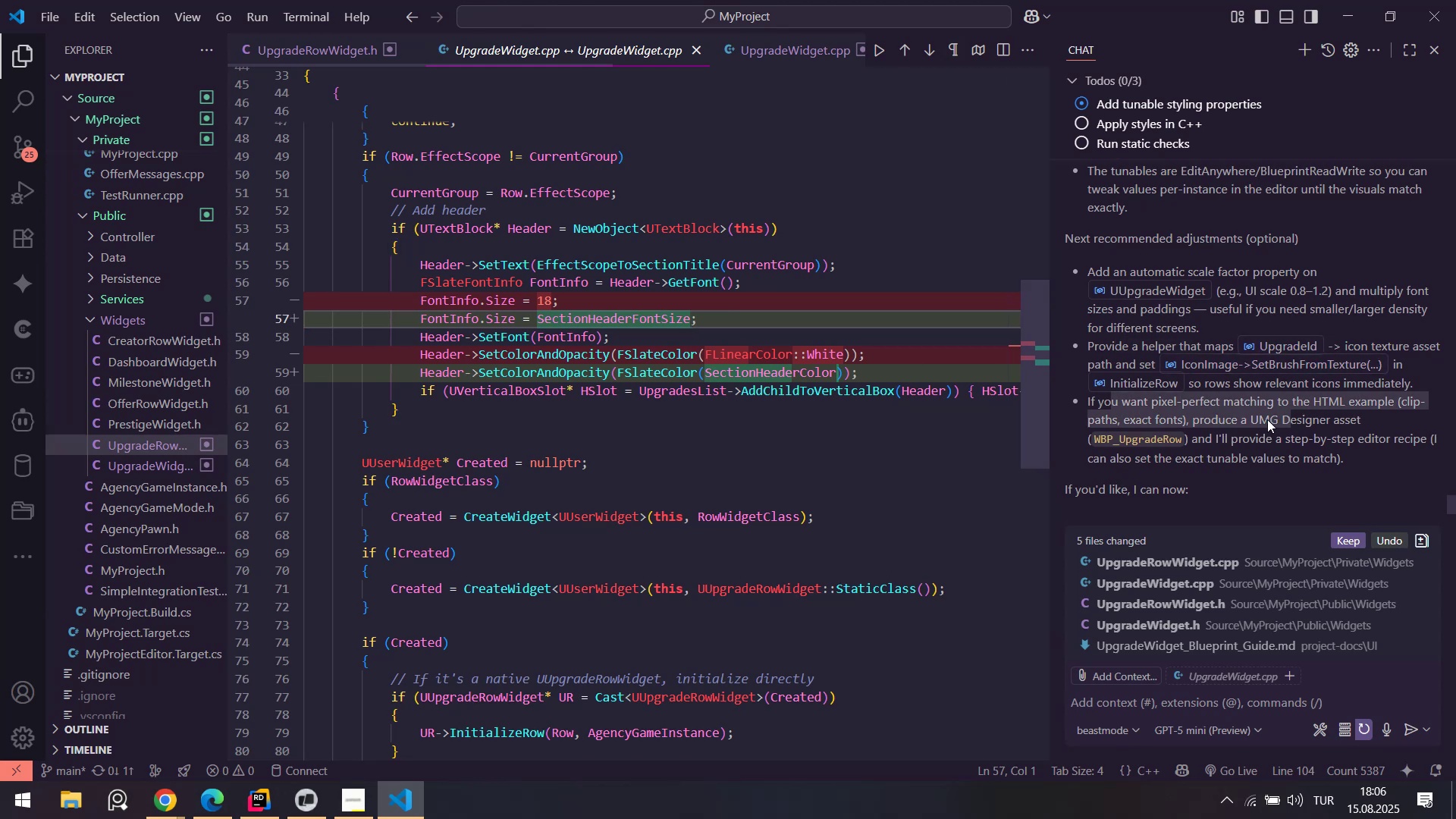 
left_click([1352, 422])
 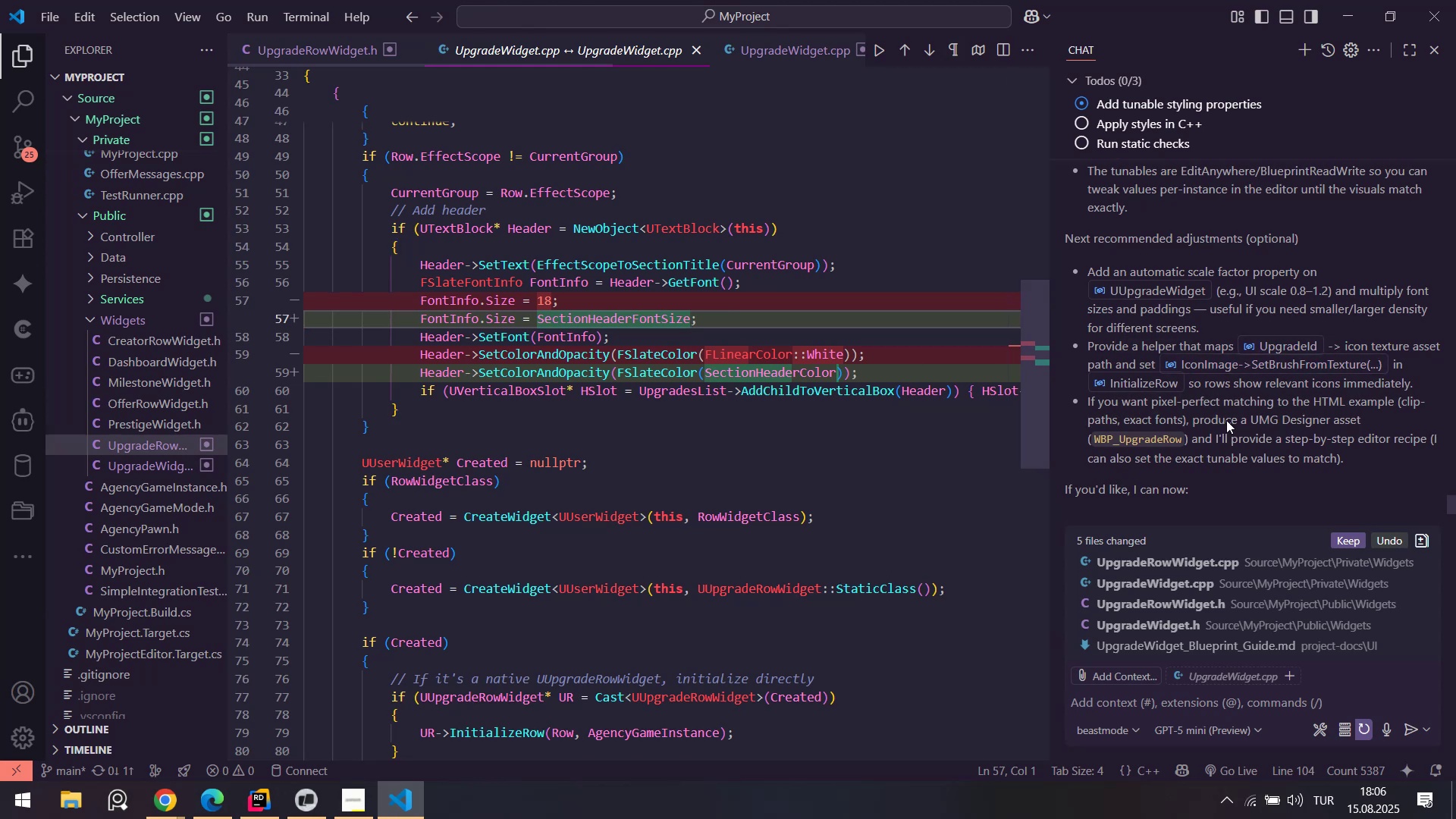 
left_click_drag(start_coordinate=[1212, 425], to_coordinate=[1325, 427])
 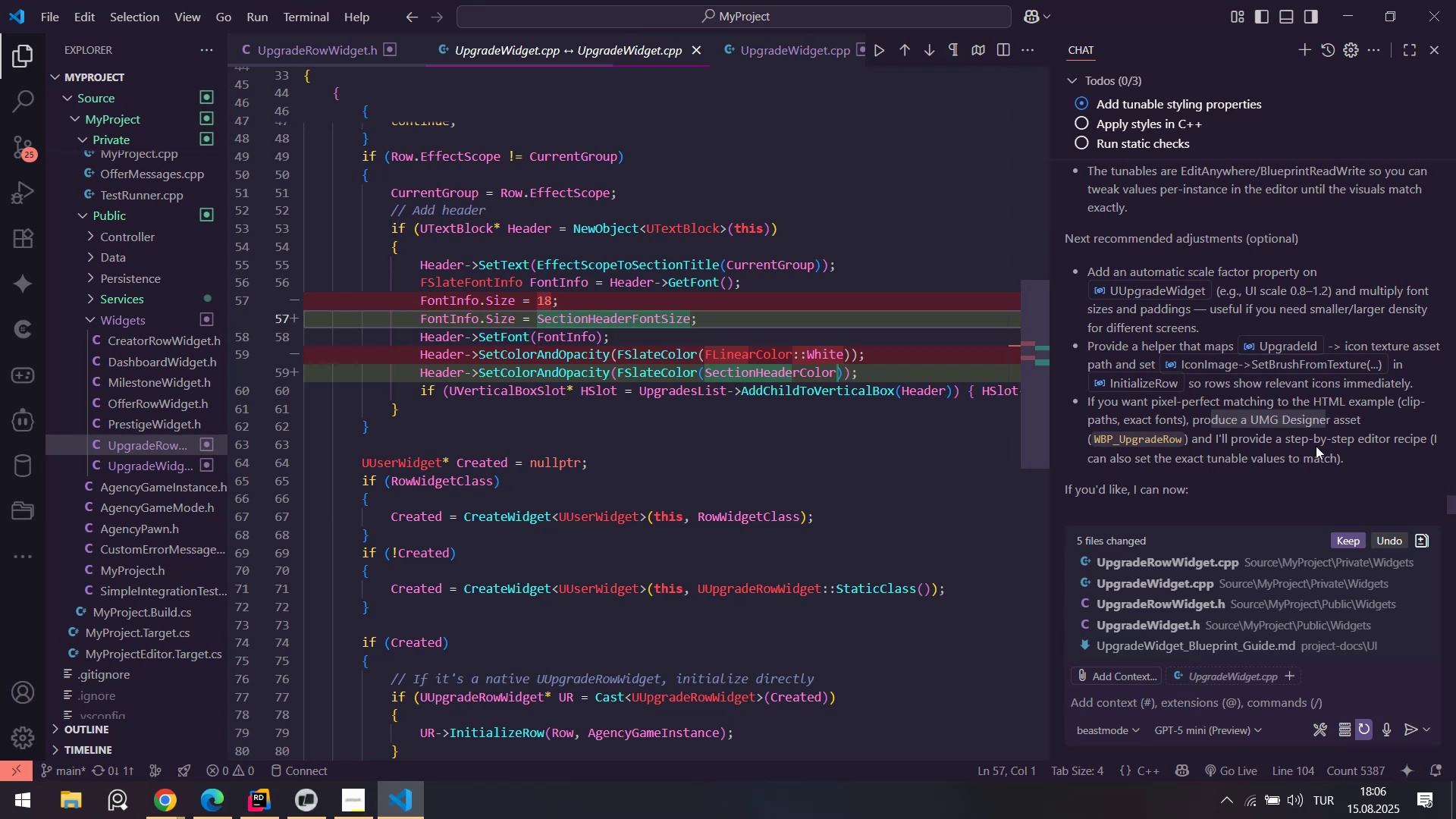 
left_click([1143, 698])
 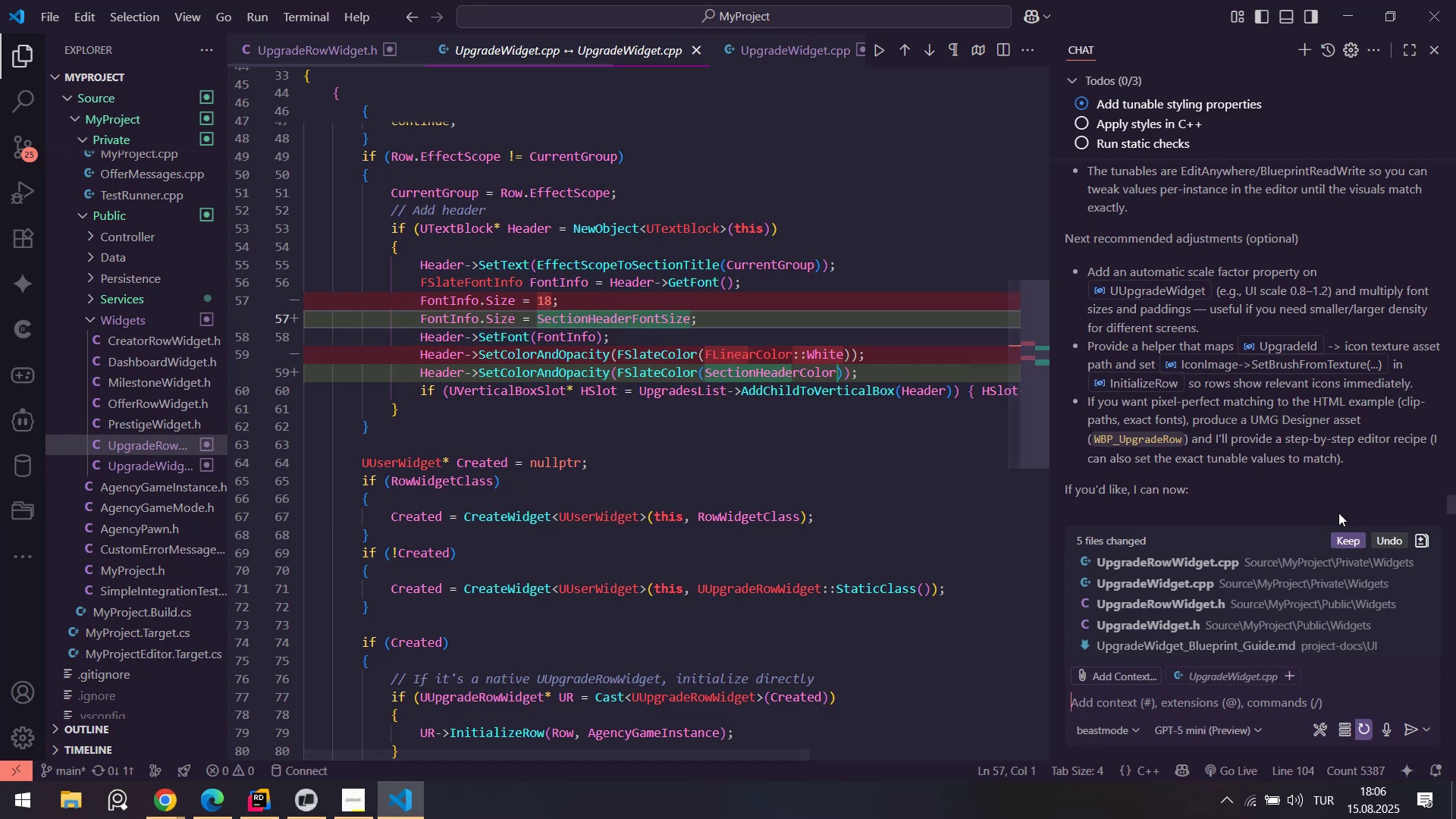 
left_click([1355, 541])
 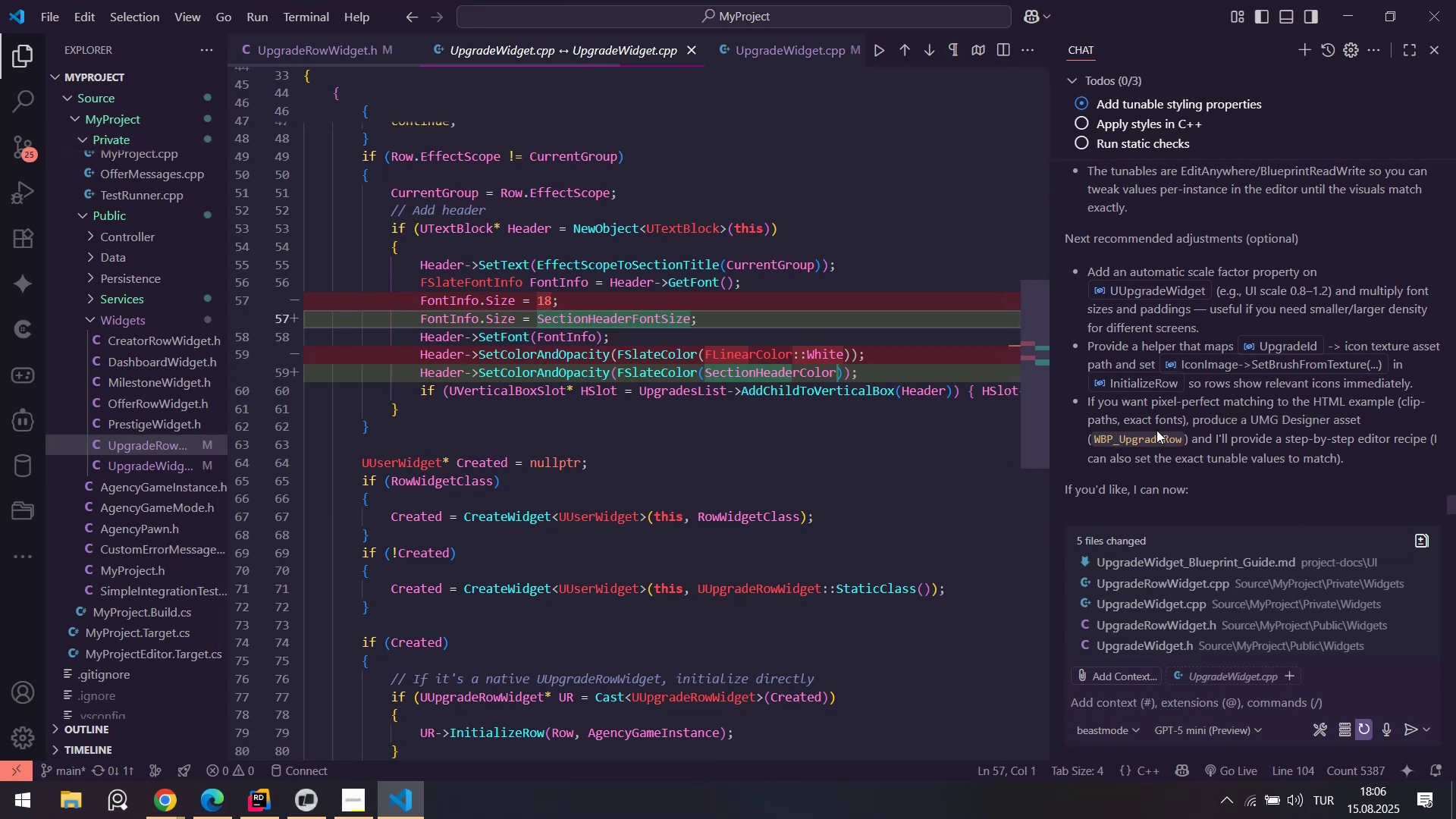 
left_click_drag(start_coordinate=[1106, 400], to_coordinate=[1281, 407])
 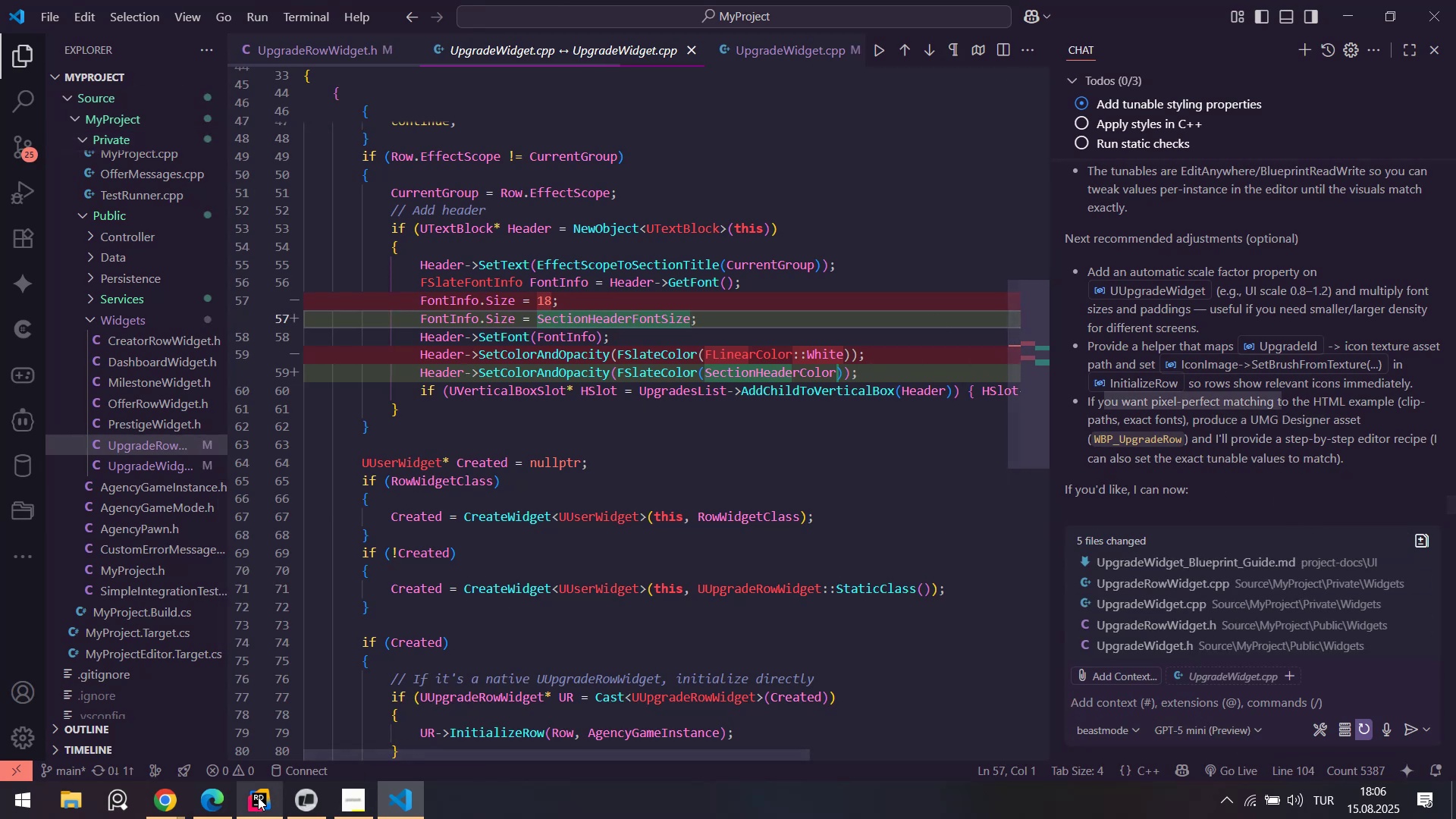 
left_click([258, 802])
 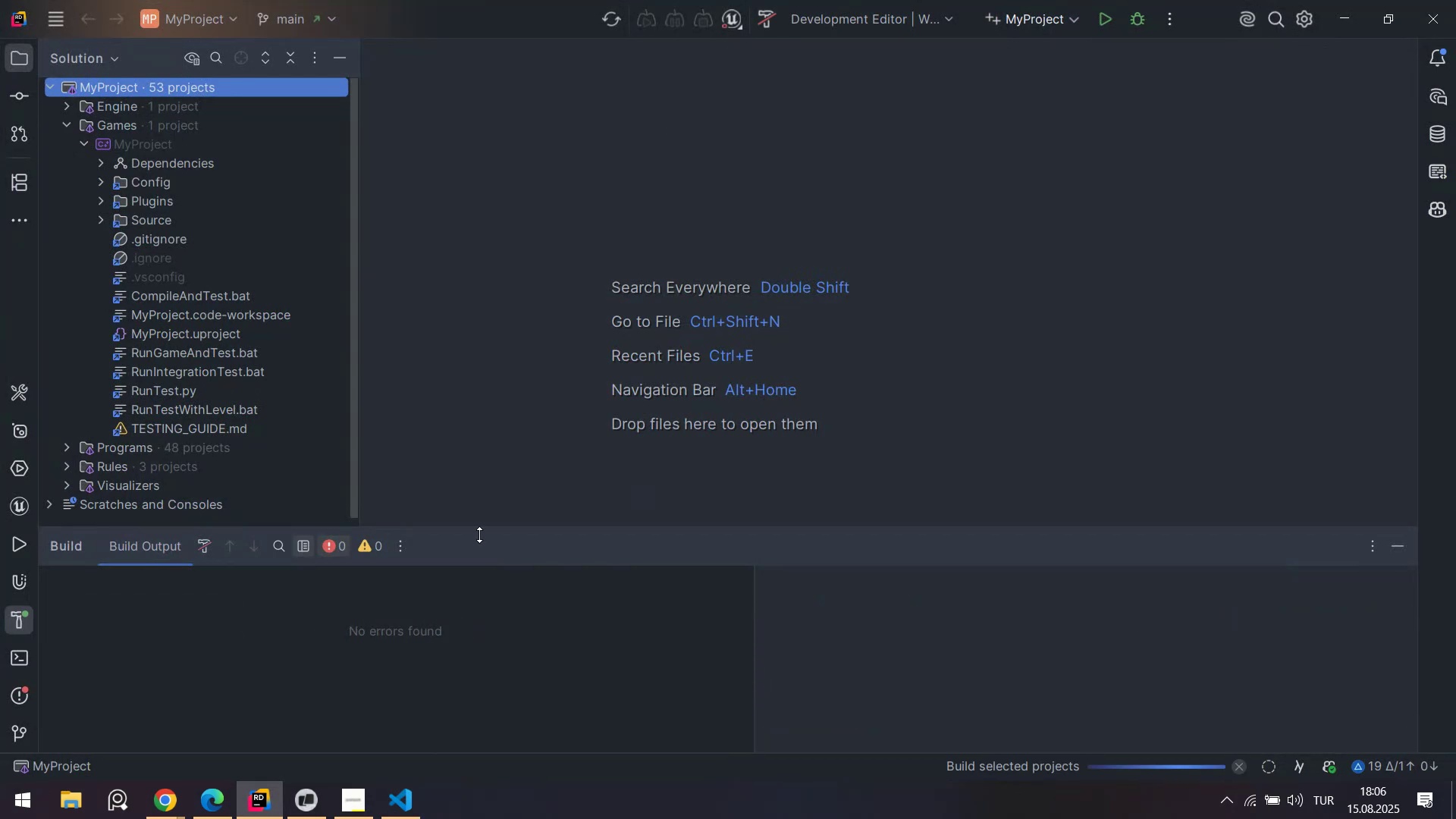 
left_click([402, 783])
 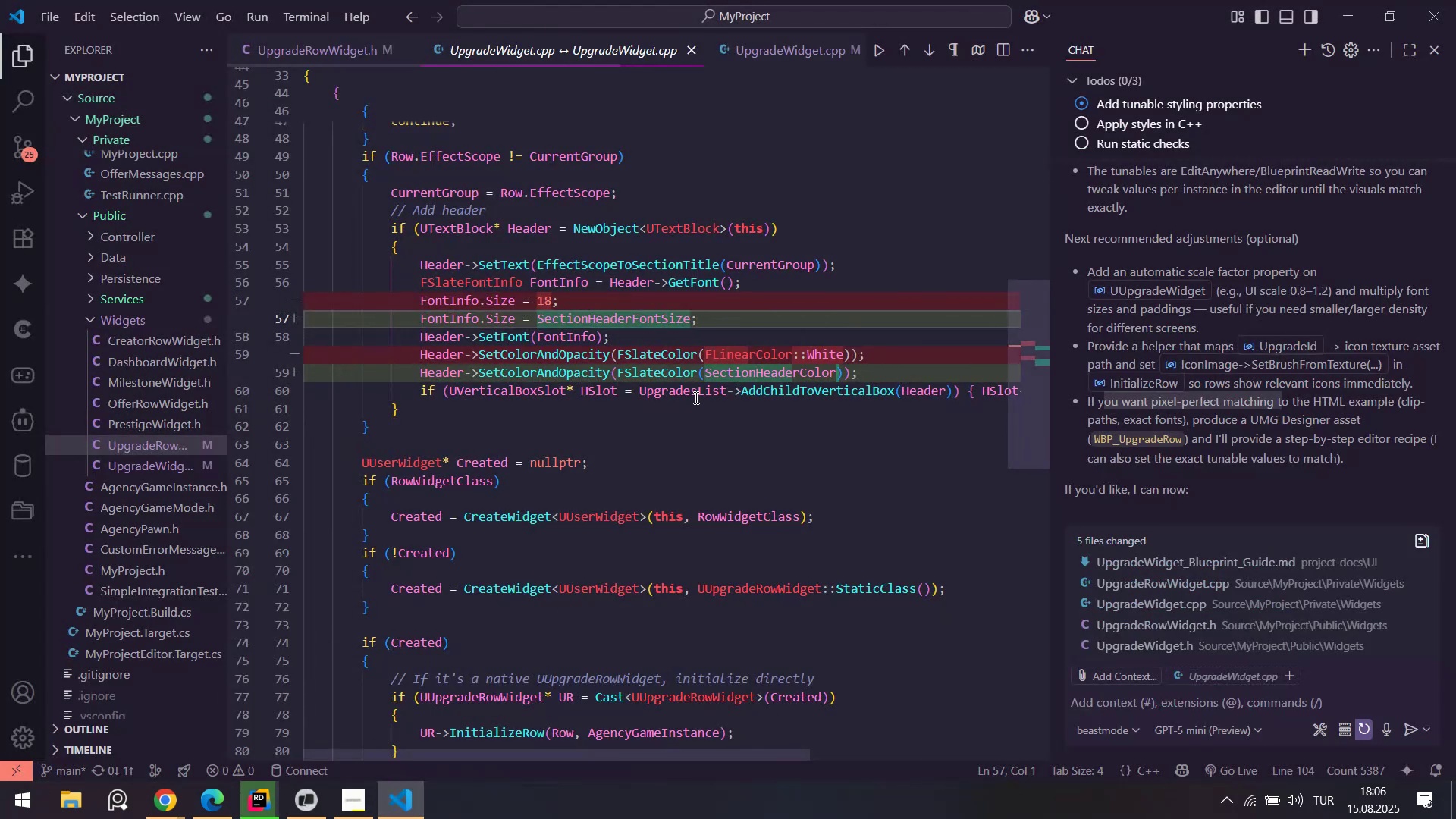 
left_click([719, 406])
 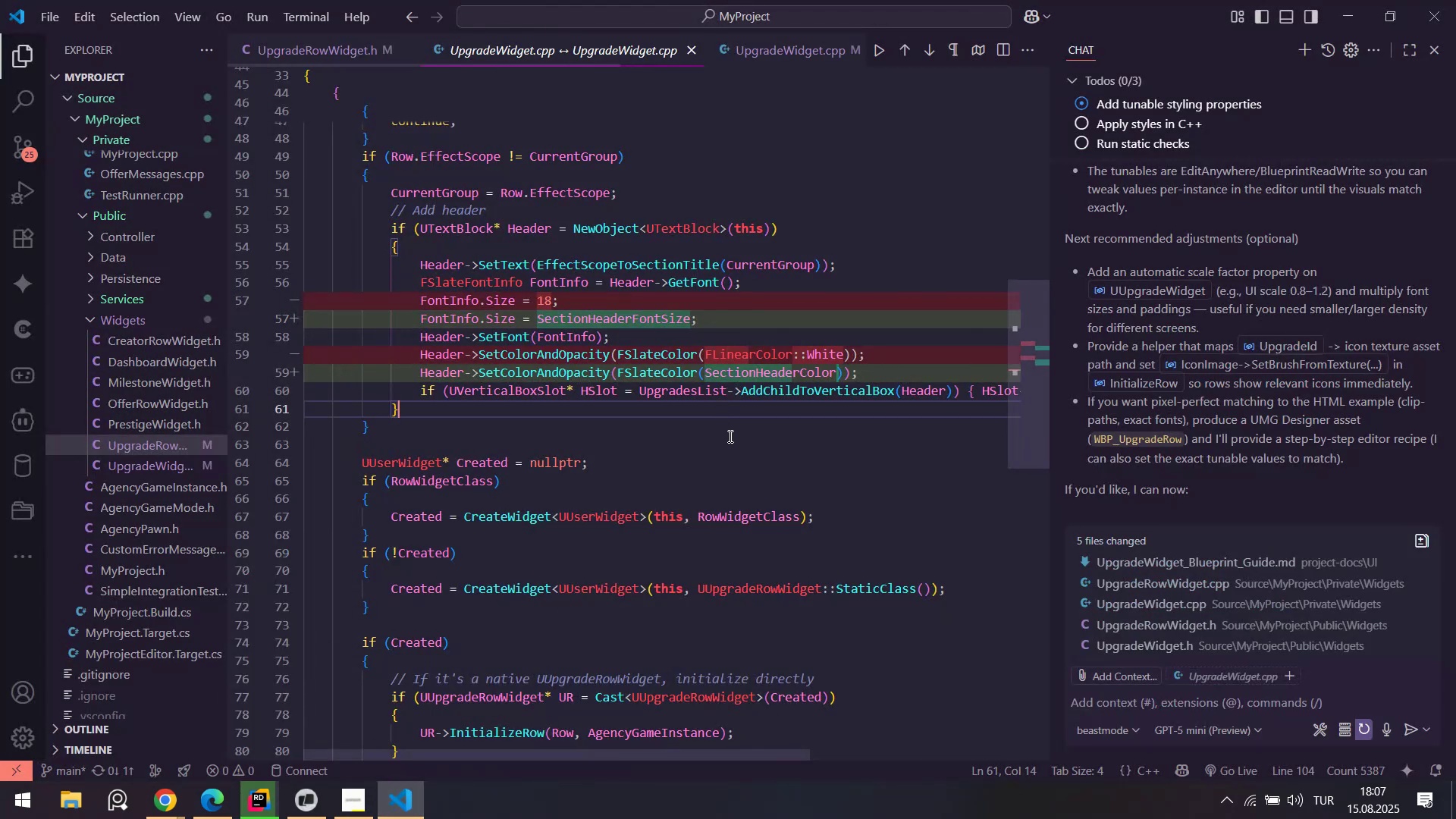 
wait(6.1)
 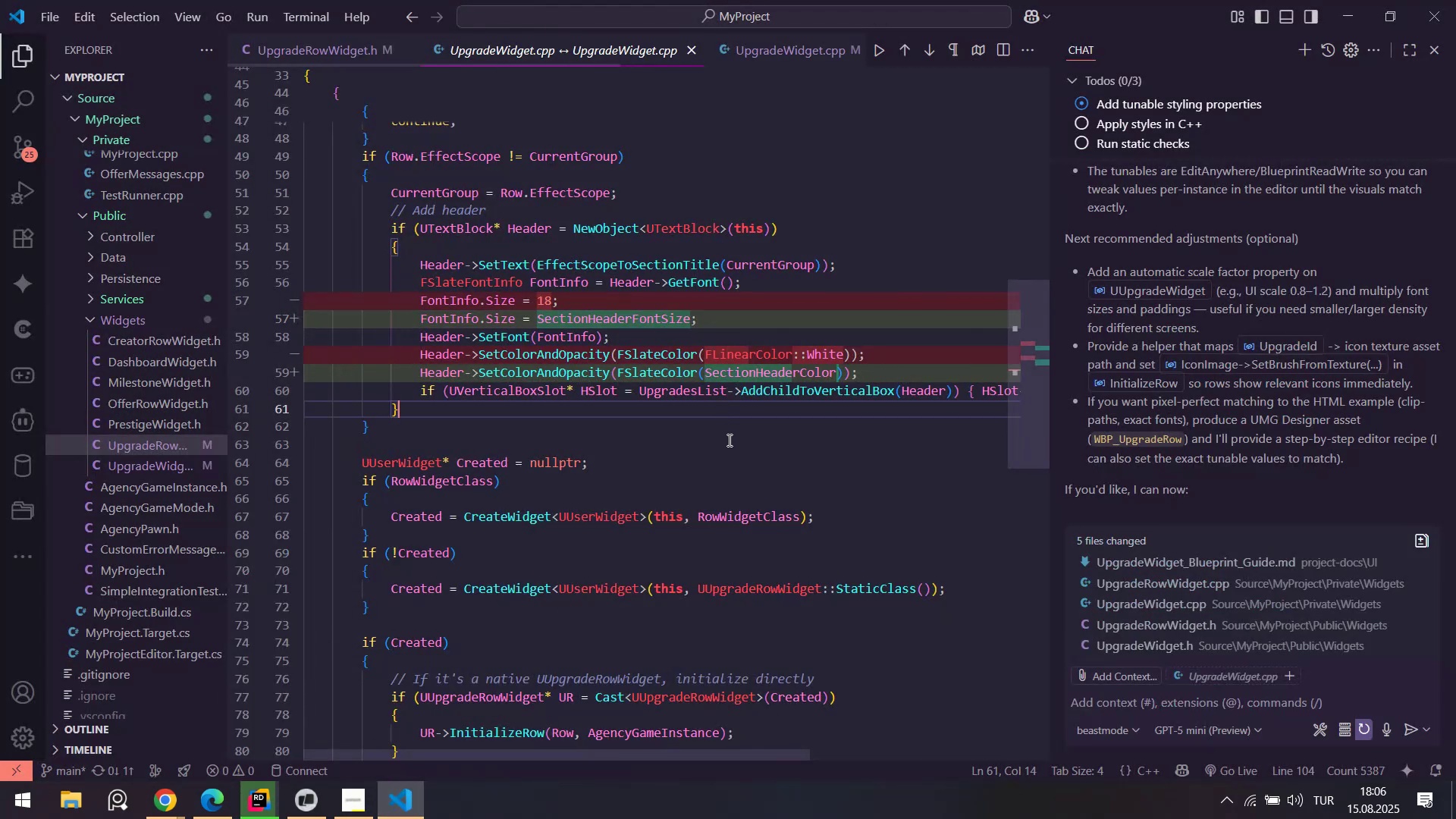 
left_click([267, 791])
 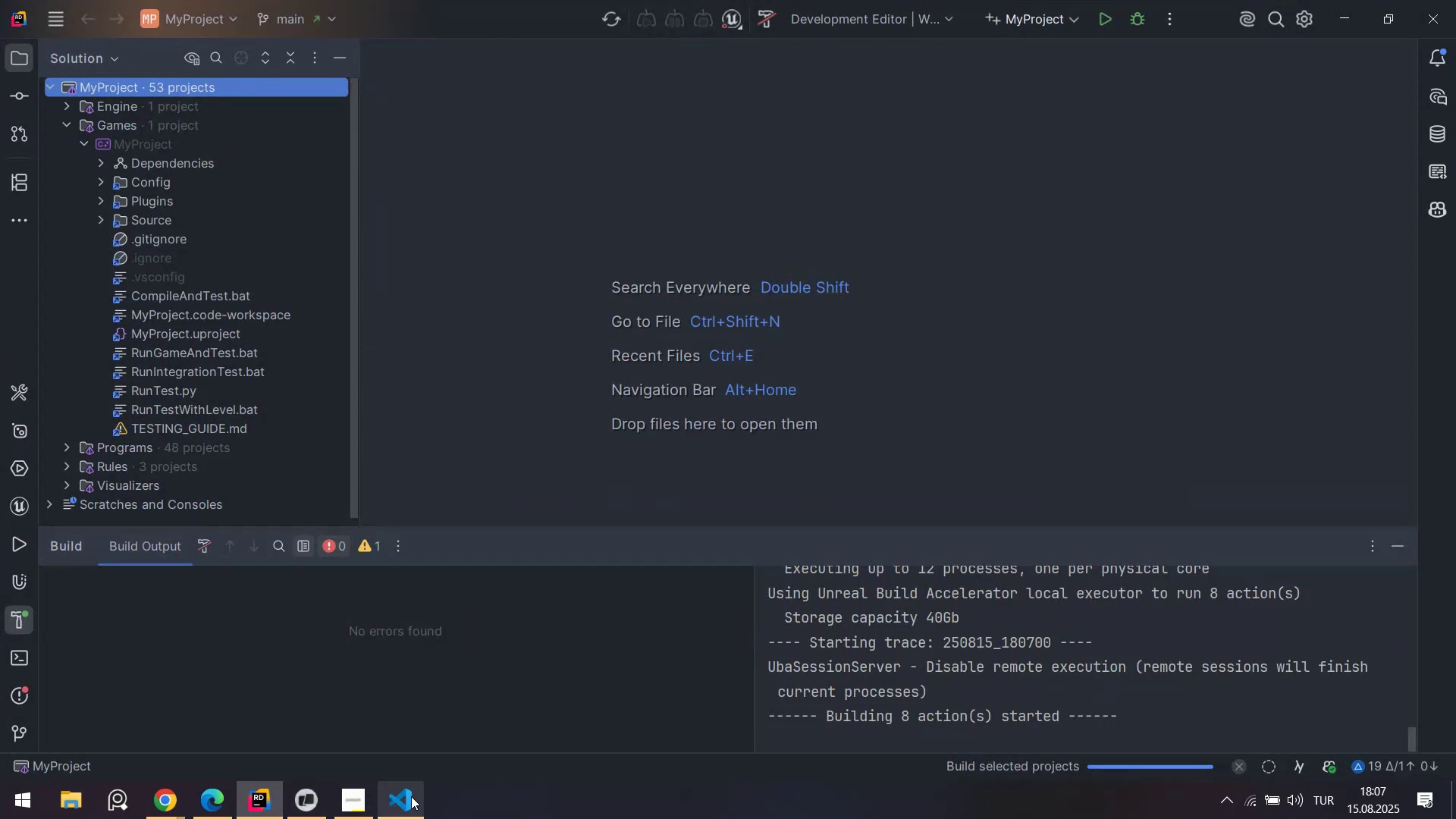 
left_click([410, 799])
 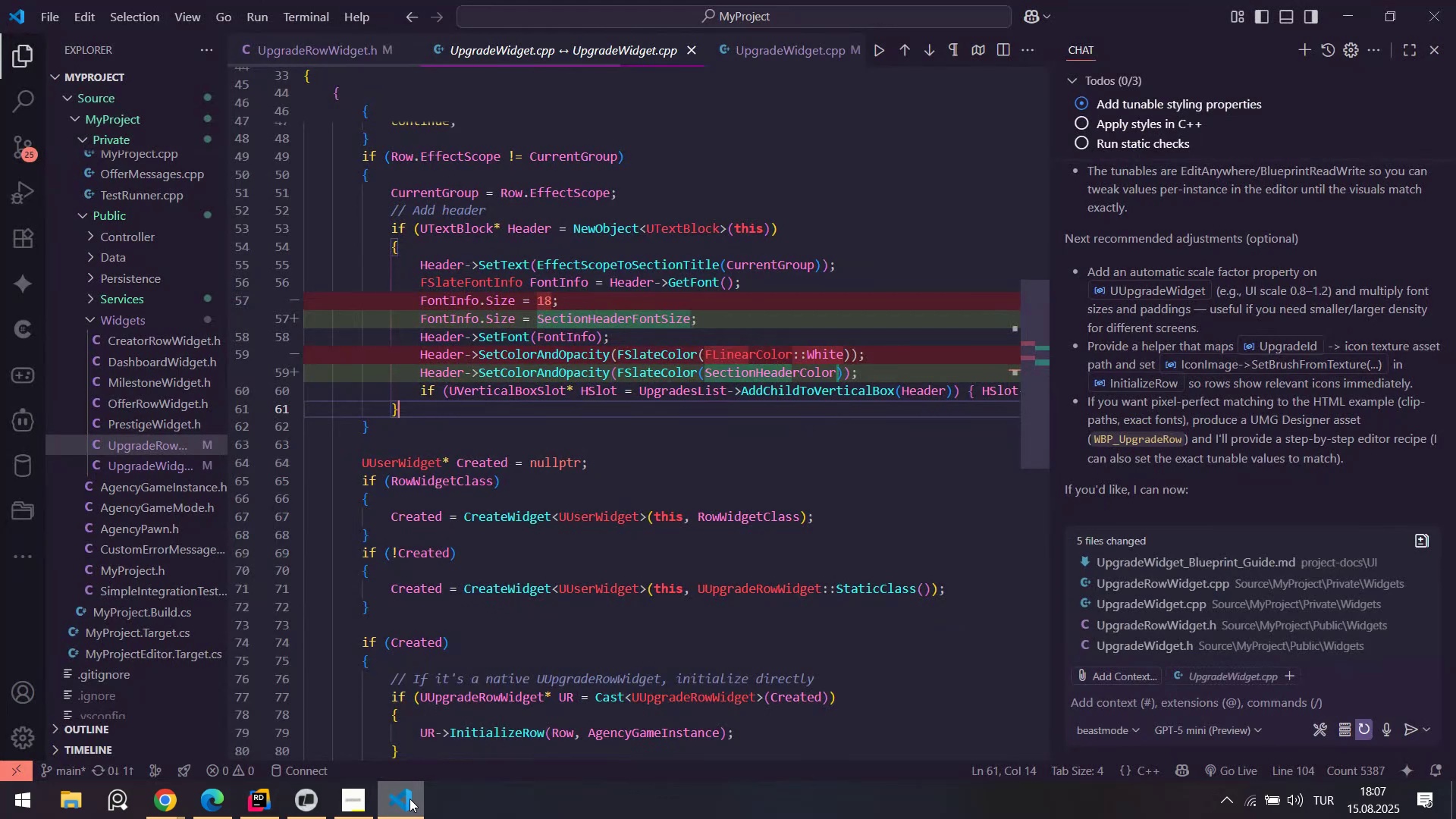 
left_click([410, 799])
 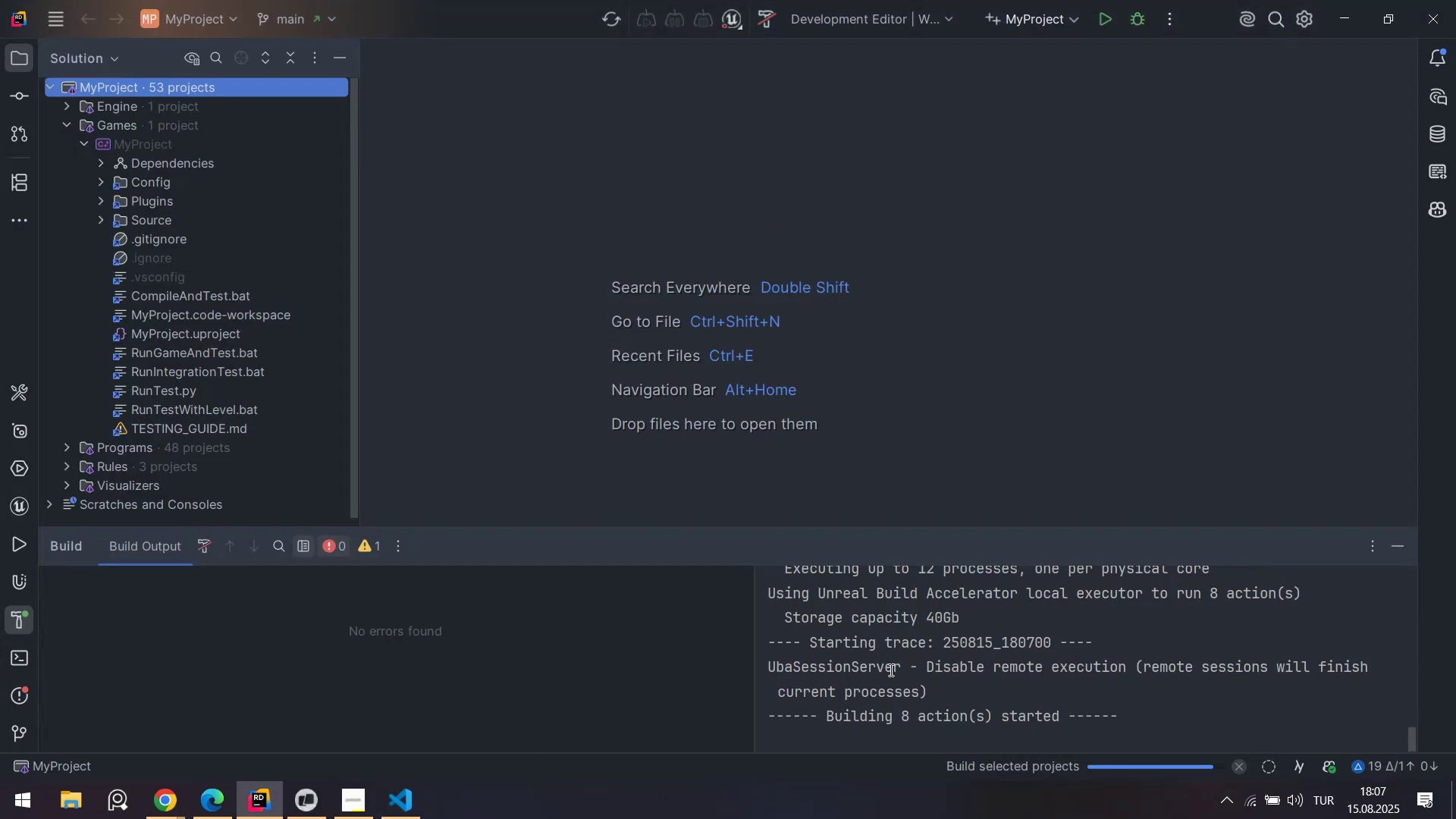 
scroll: coordinate [884, 668], scroll_direction: down, amount: 1.0
 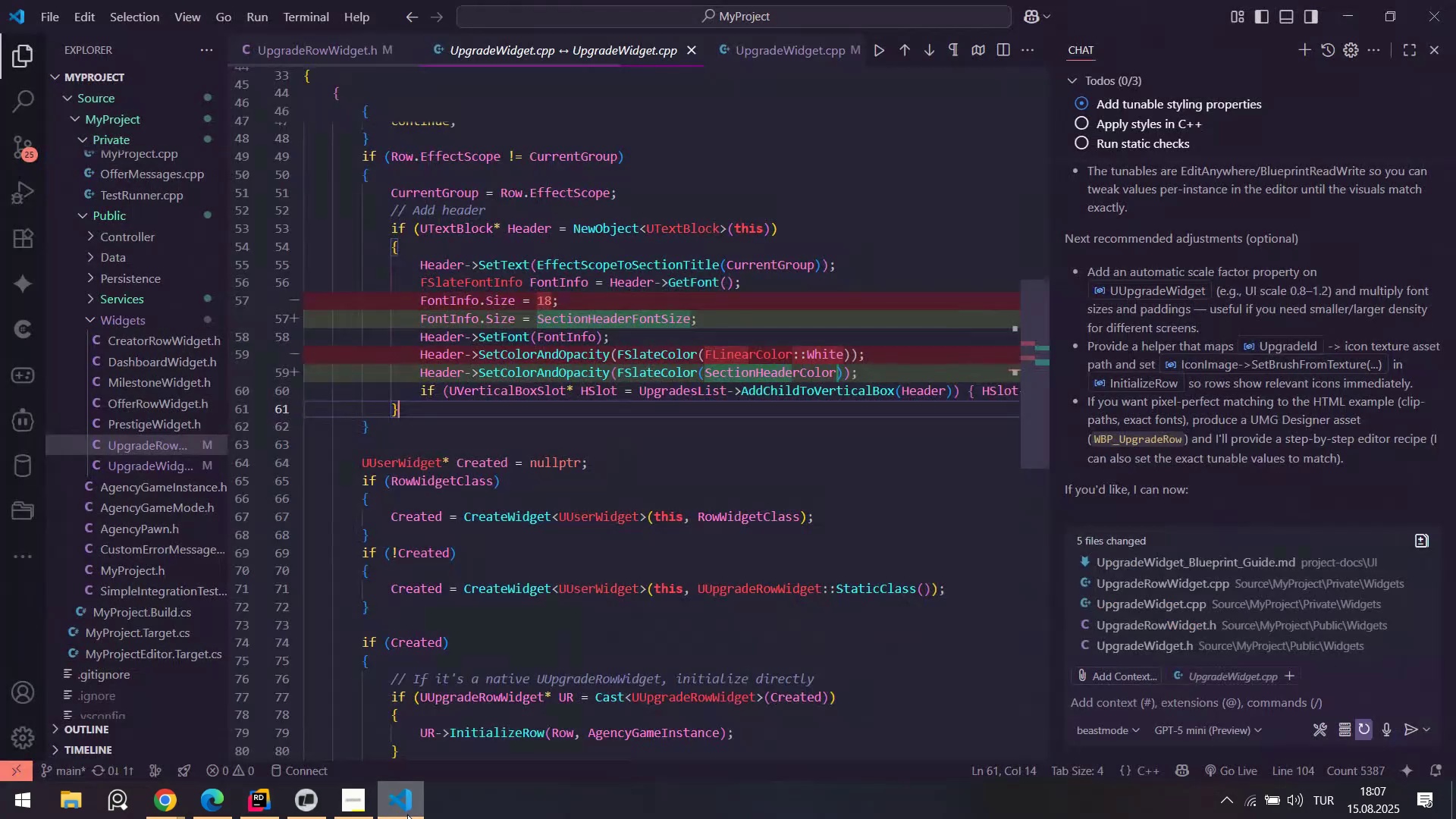 
double_click([406, 812])
 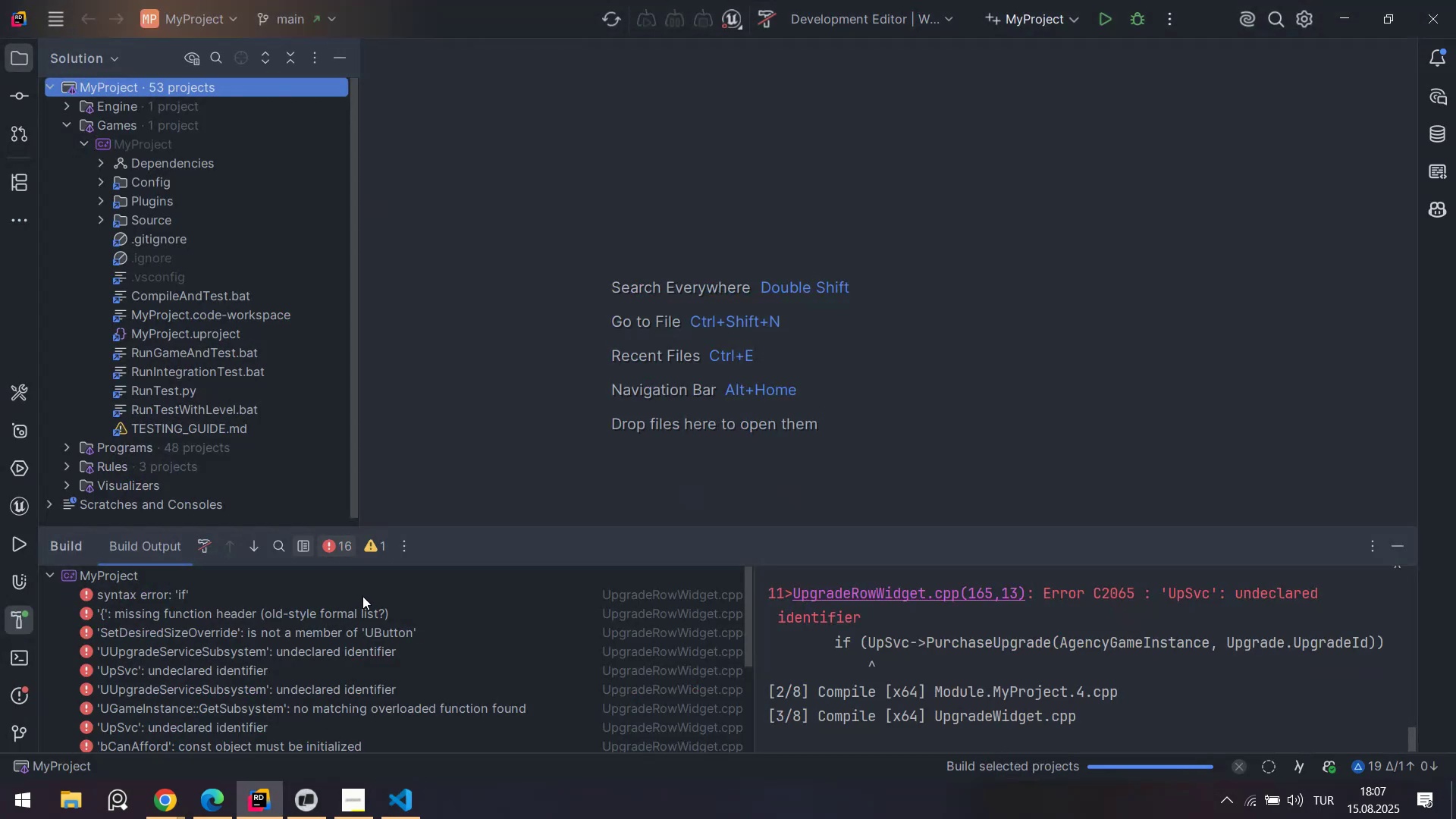 
double_click([362, 596])
 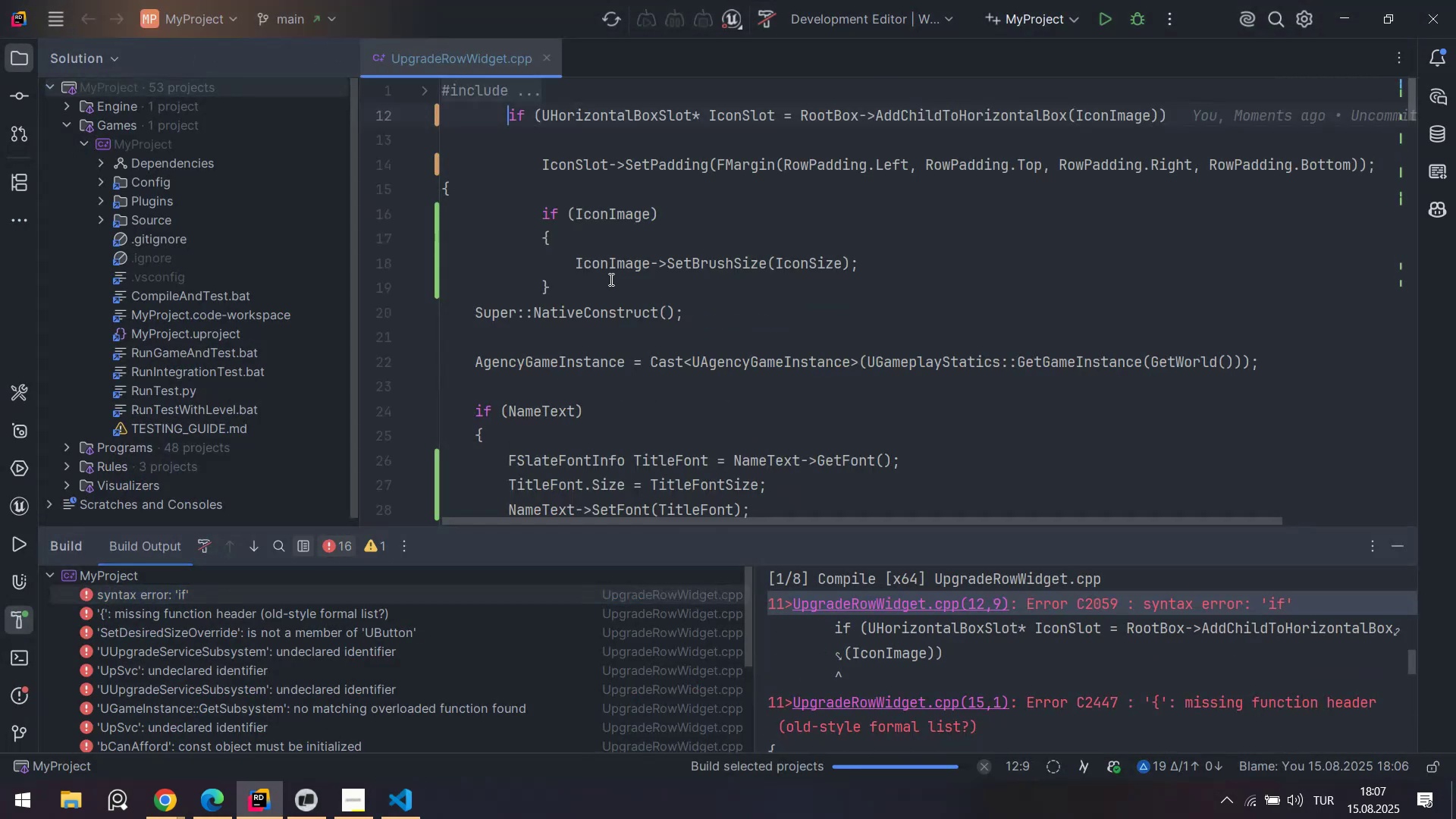 
scroll: coordinate [1107, 263], scroll_direction: up, amount: 6.0
 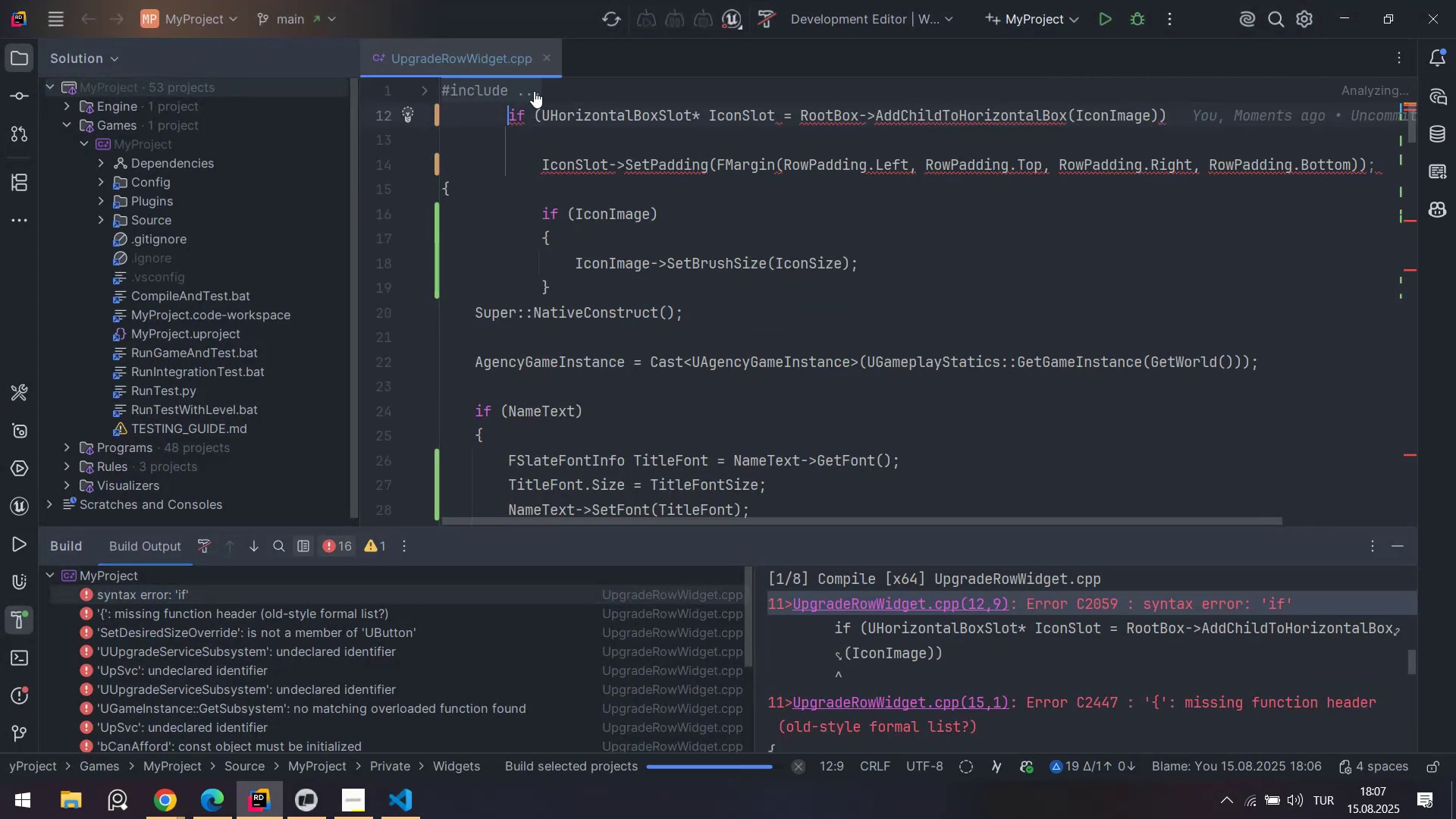 
left_click([534, 91])
 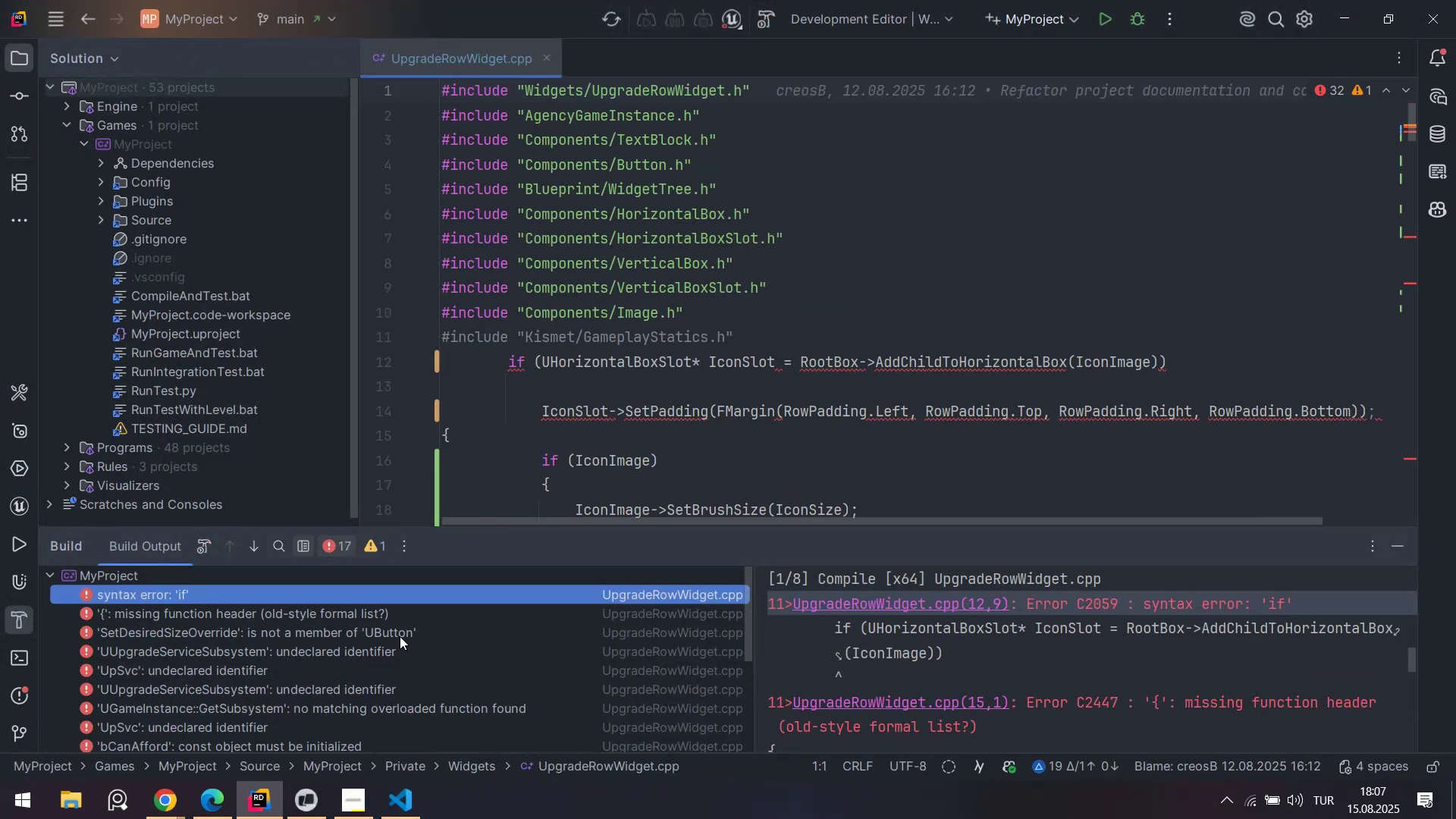 
left_click([410, 795])
 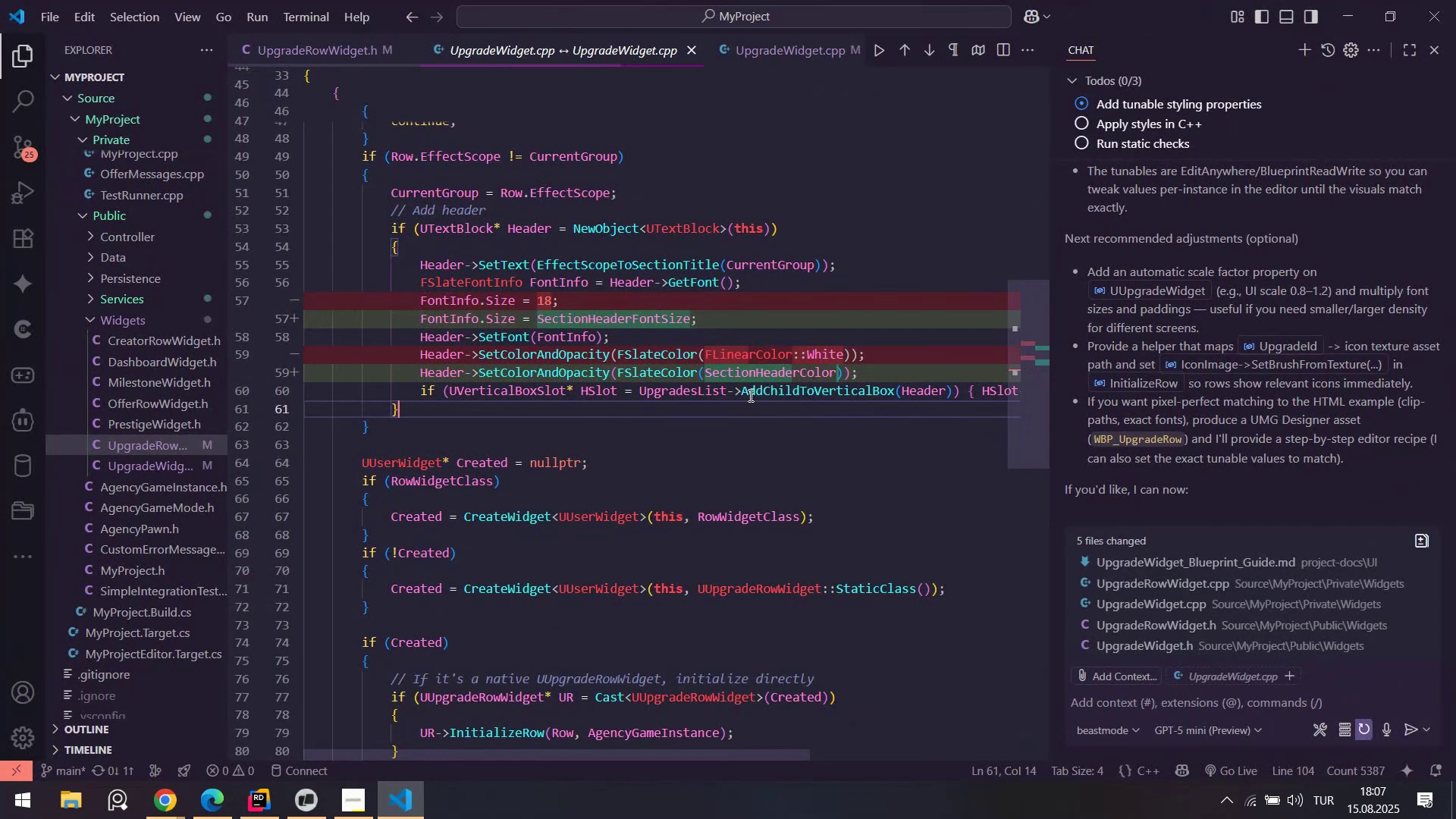 
scroll: coordinate [738, 374], scroll_direction: up, amount: 4.0
 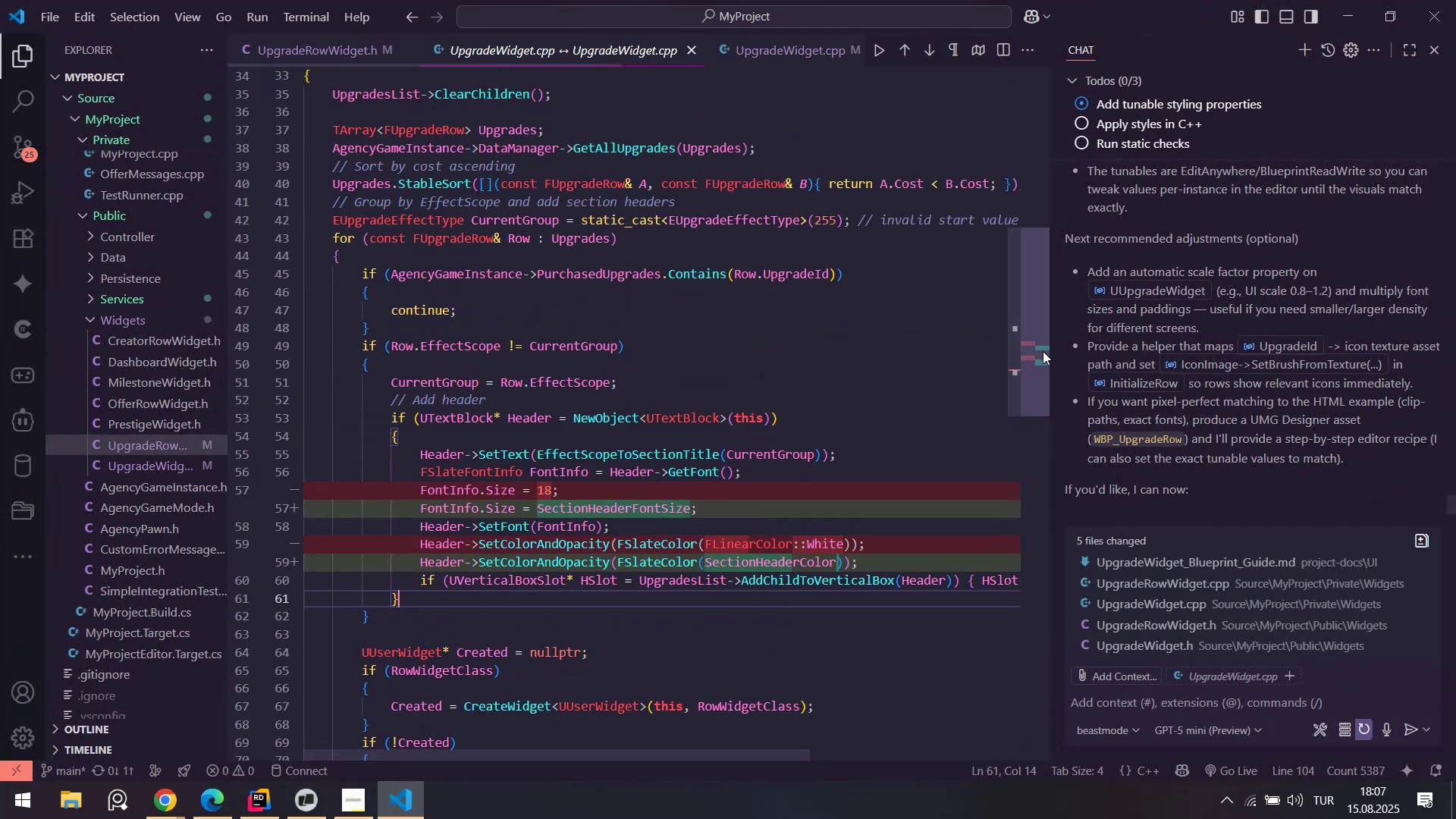 
left_click_drag(start_coordinate=[1037, 347], to_coordinate=[1015, 143])
 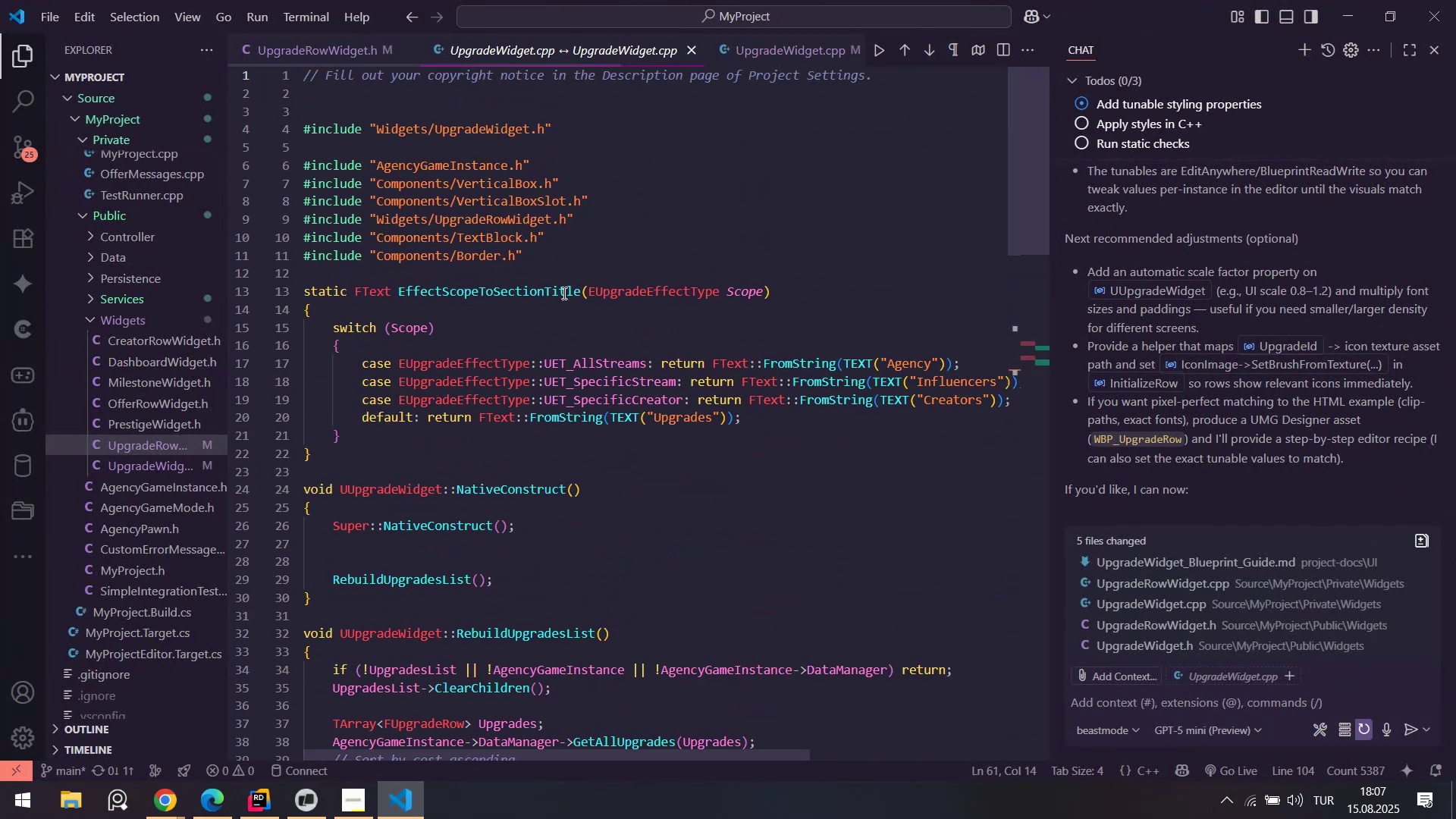 
left_click([563, 293])
 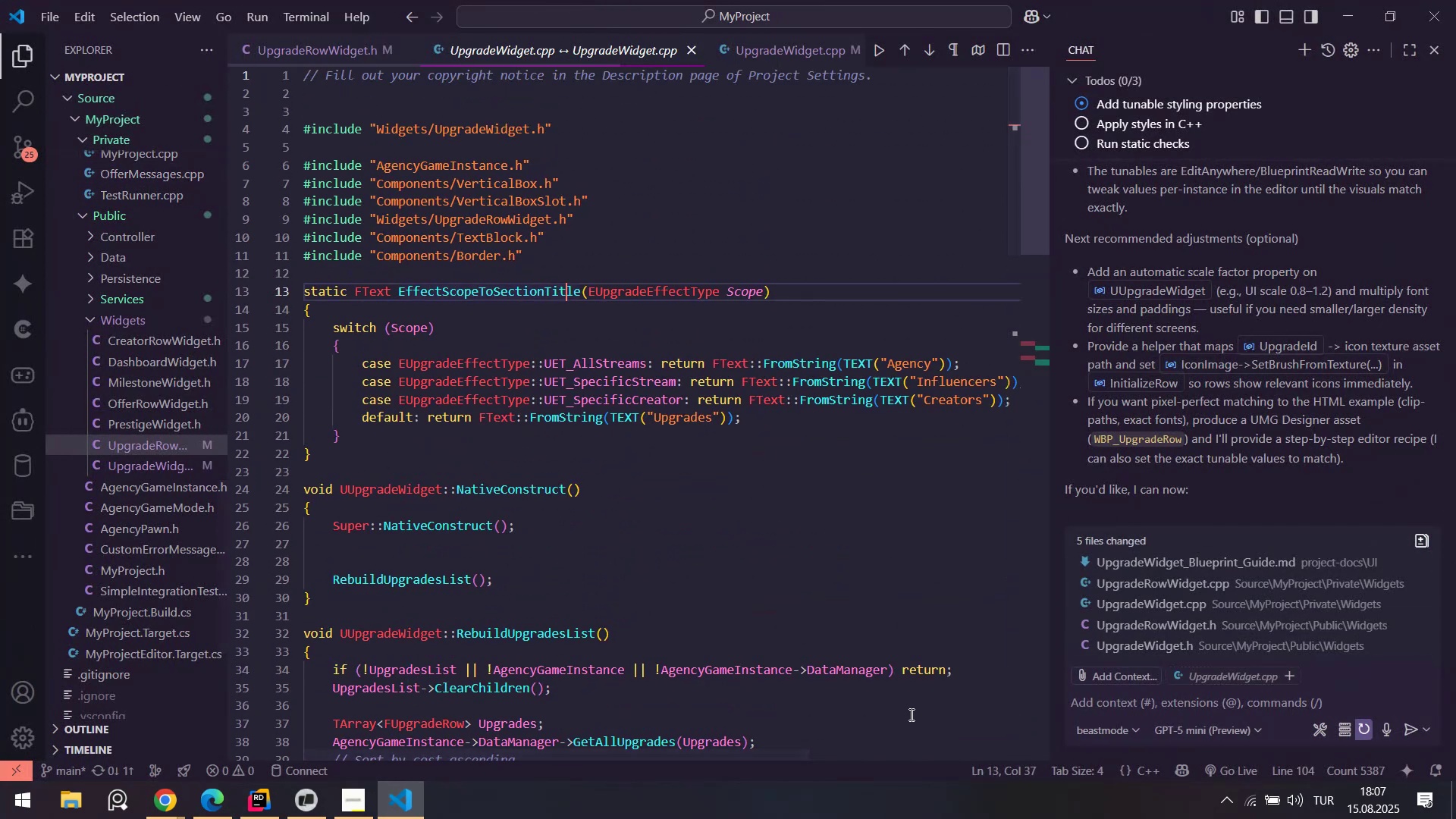 
left_click([387, 810])
 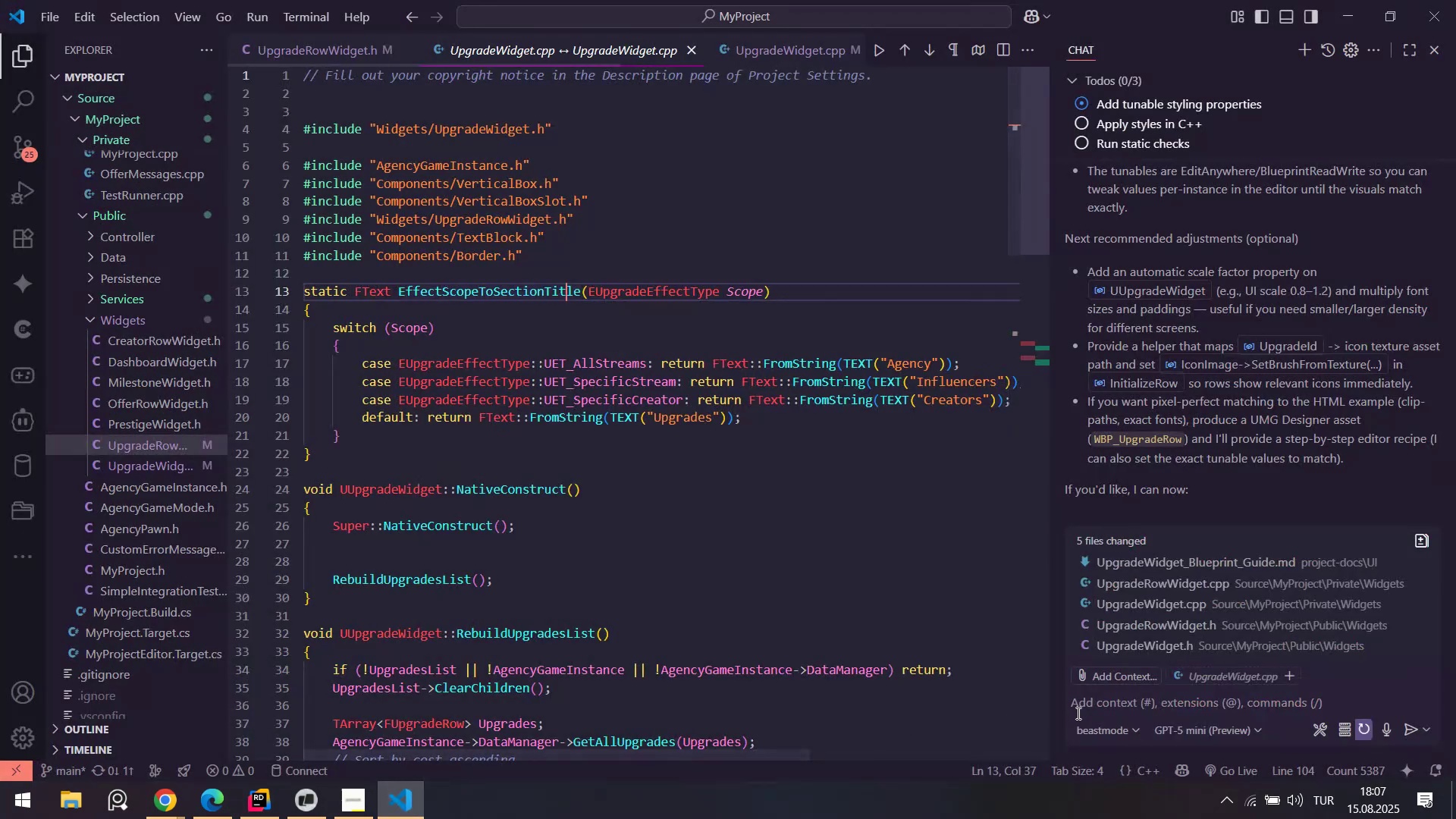 
left_click([1091, 707])
 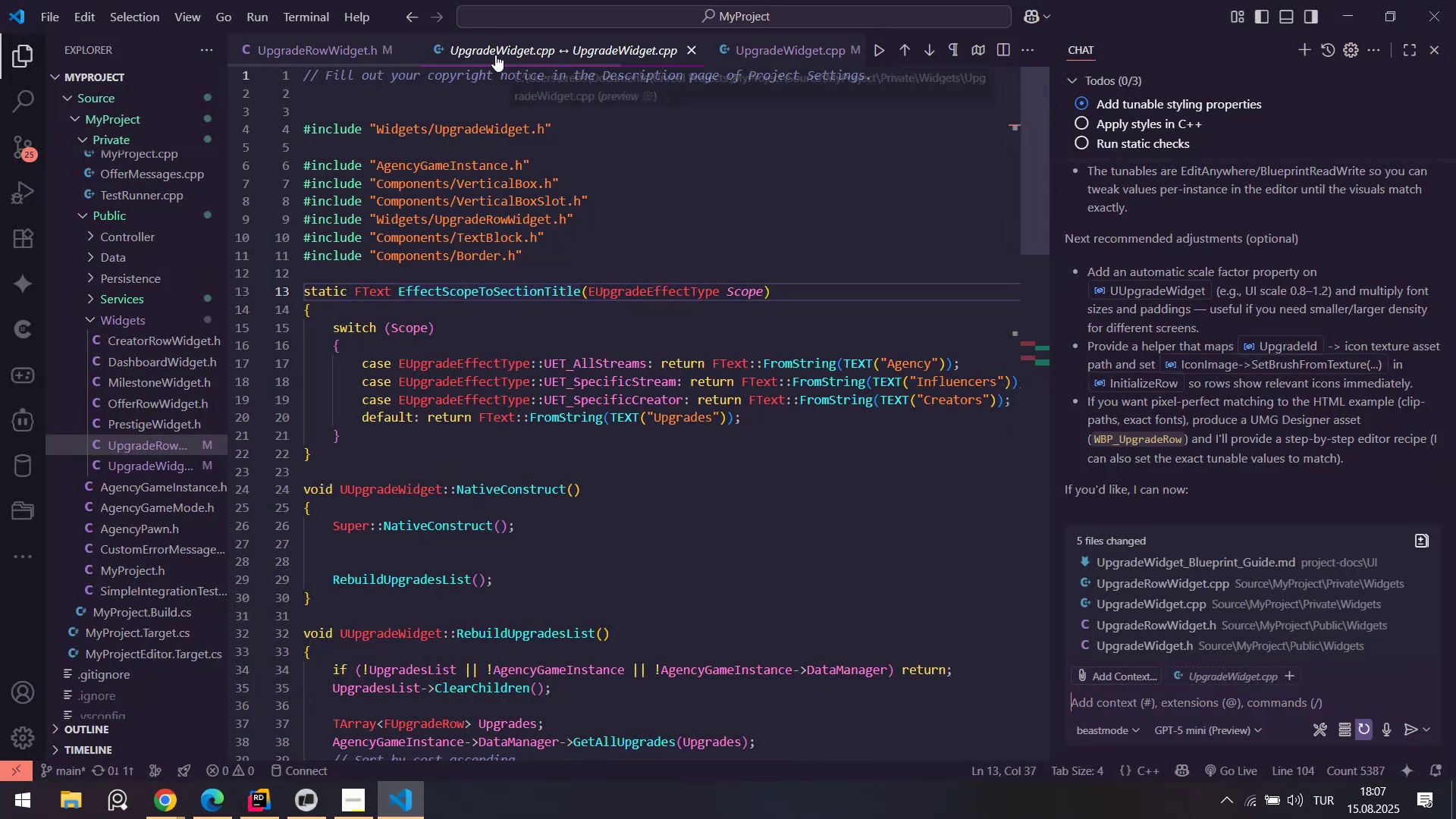 
middle_click([497, 55])
 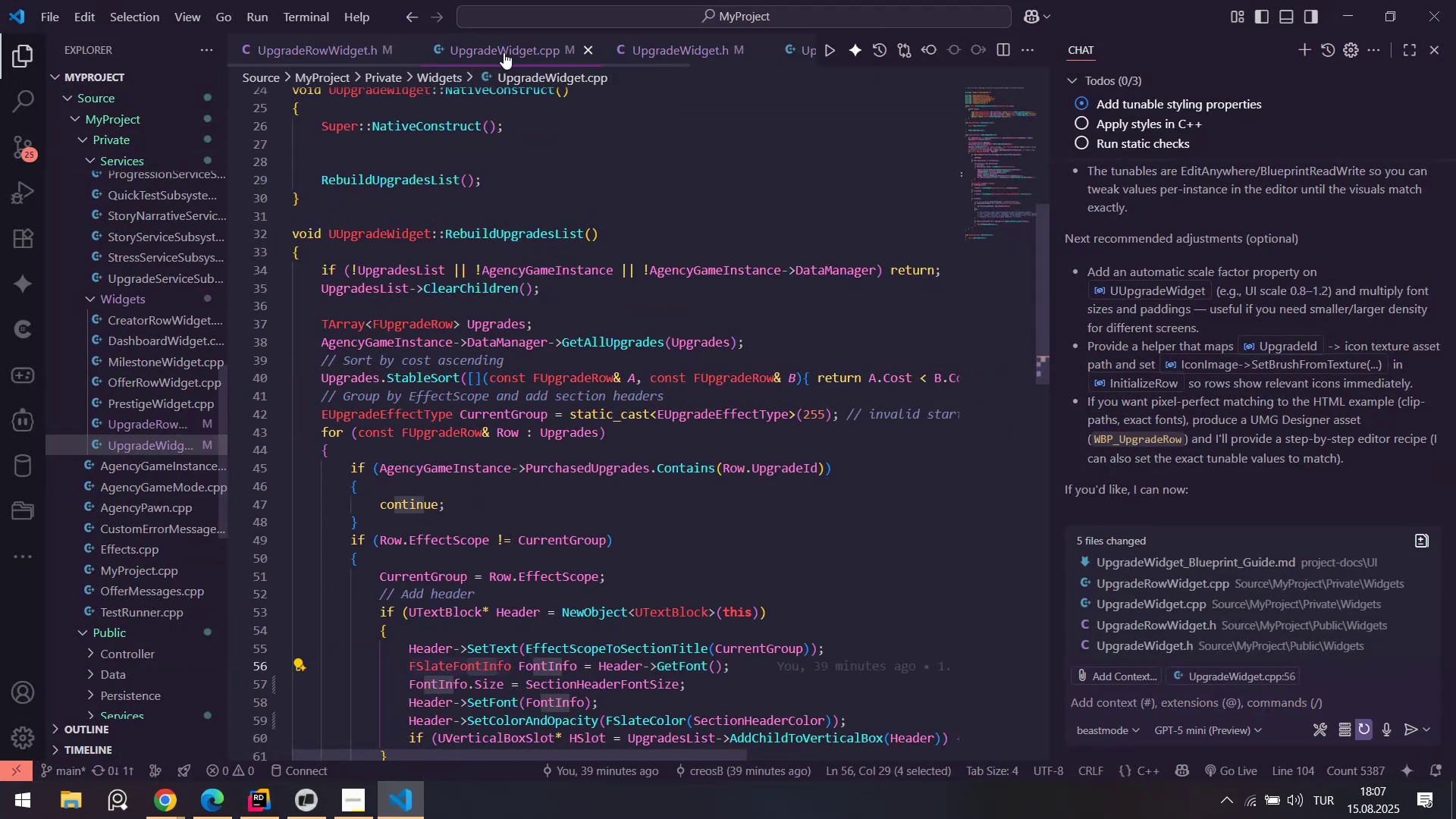 
left_click_drag(start_coordinate=[507, 52], to_coordinate=[1159, 680])
 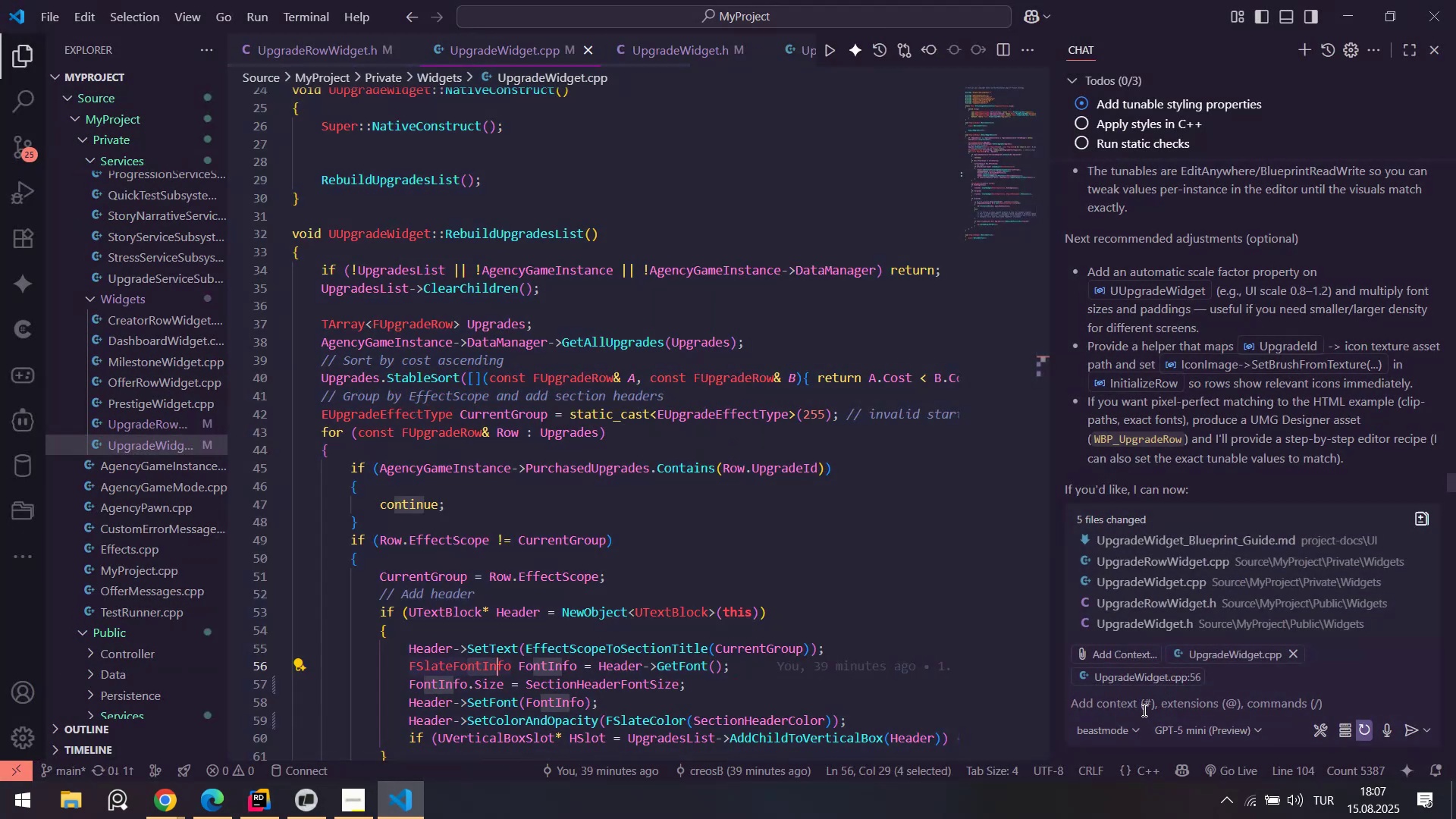 
left_click([1143, 710])
 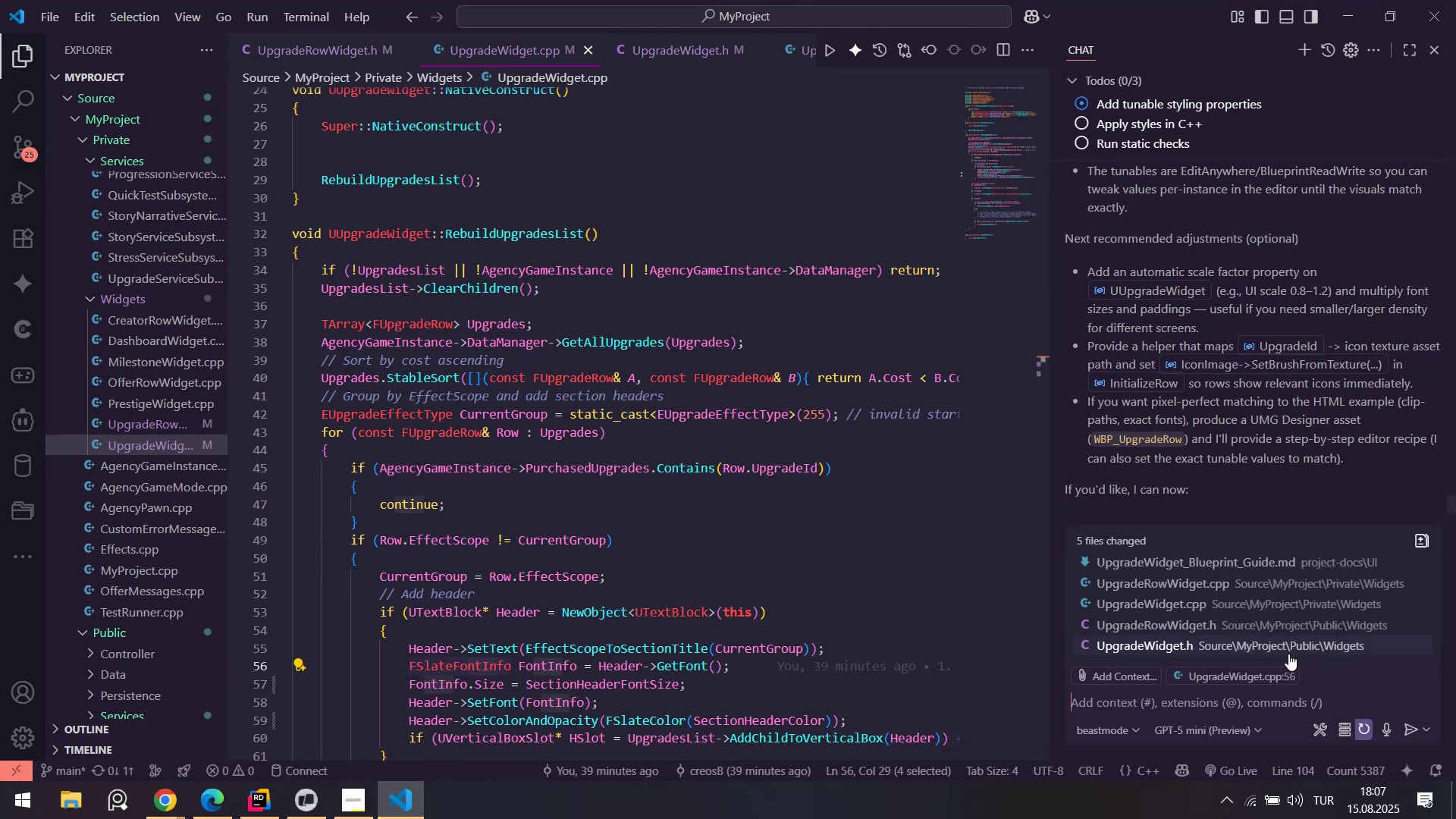 
left_click([834, 495])
 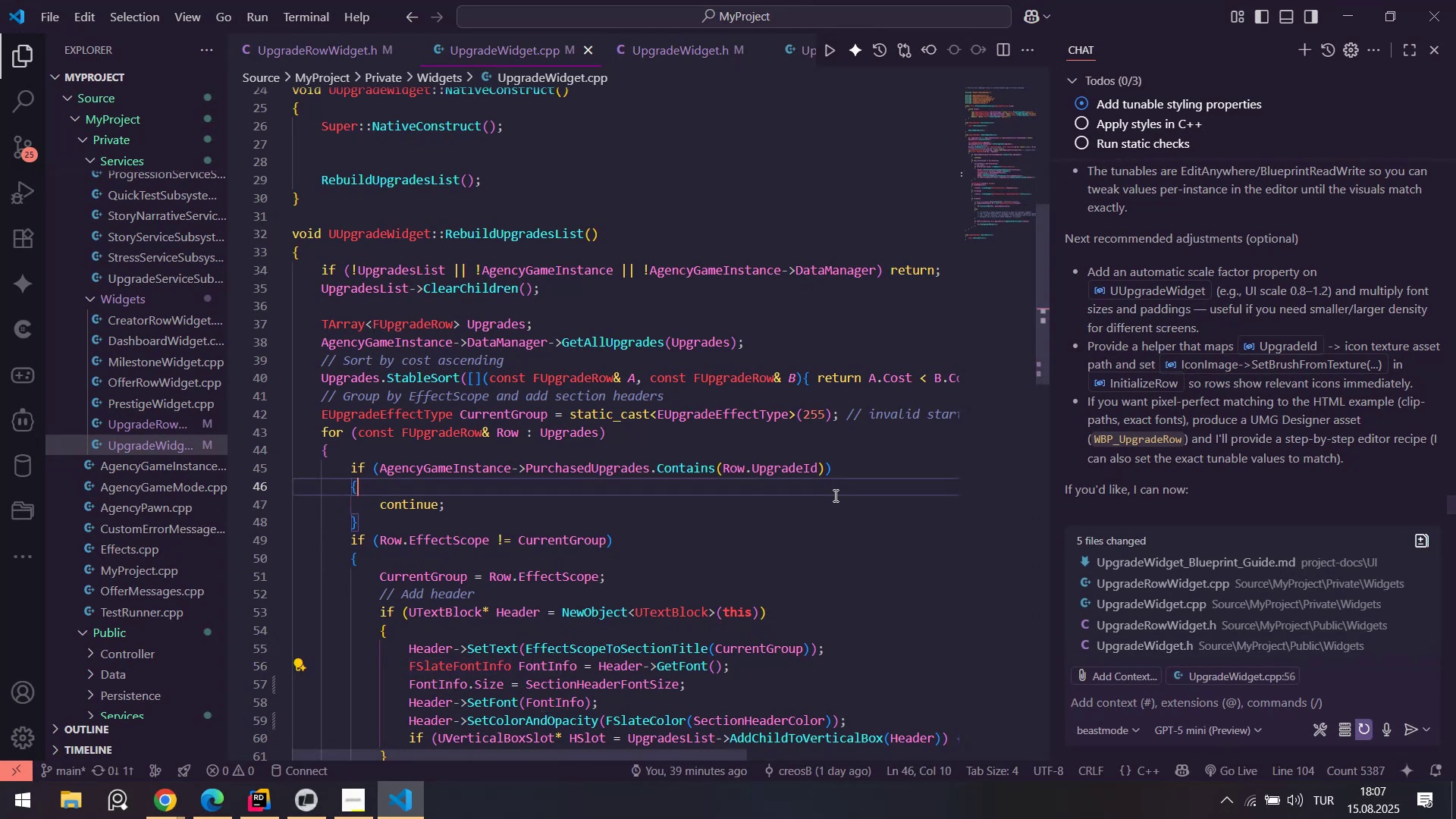 
key(Escape)
 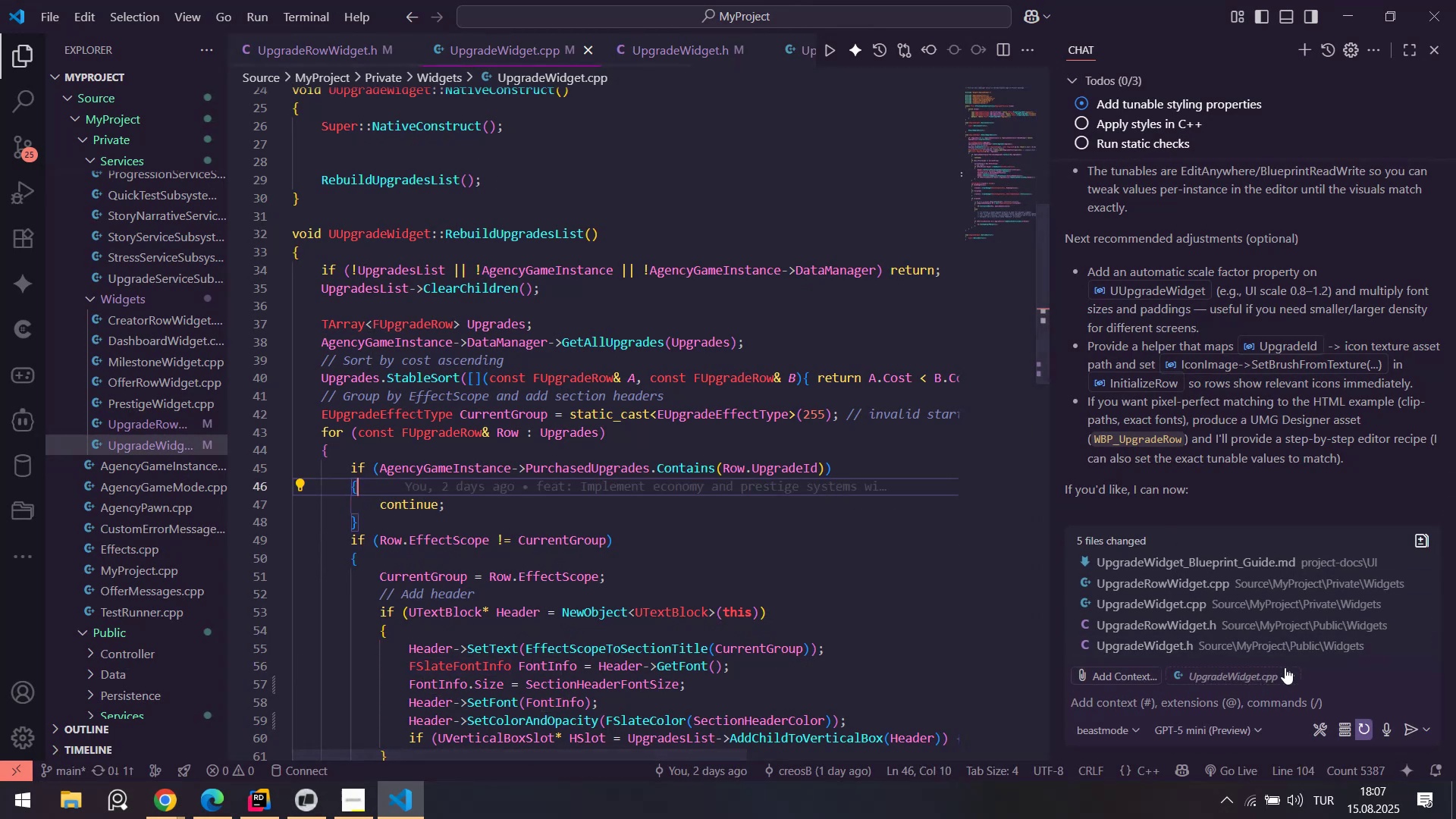 
double_click([1234, 701])
 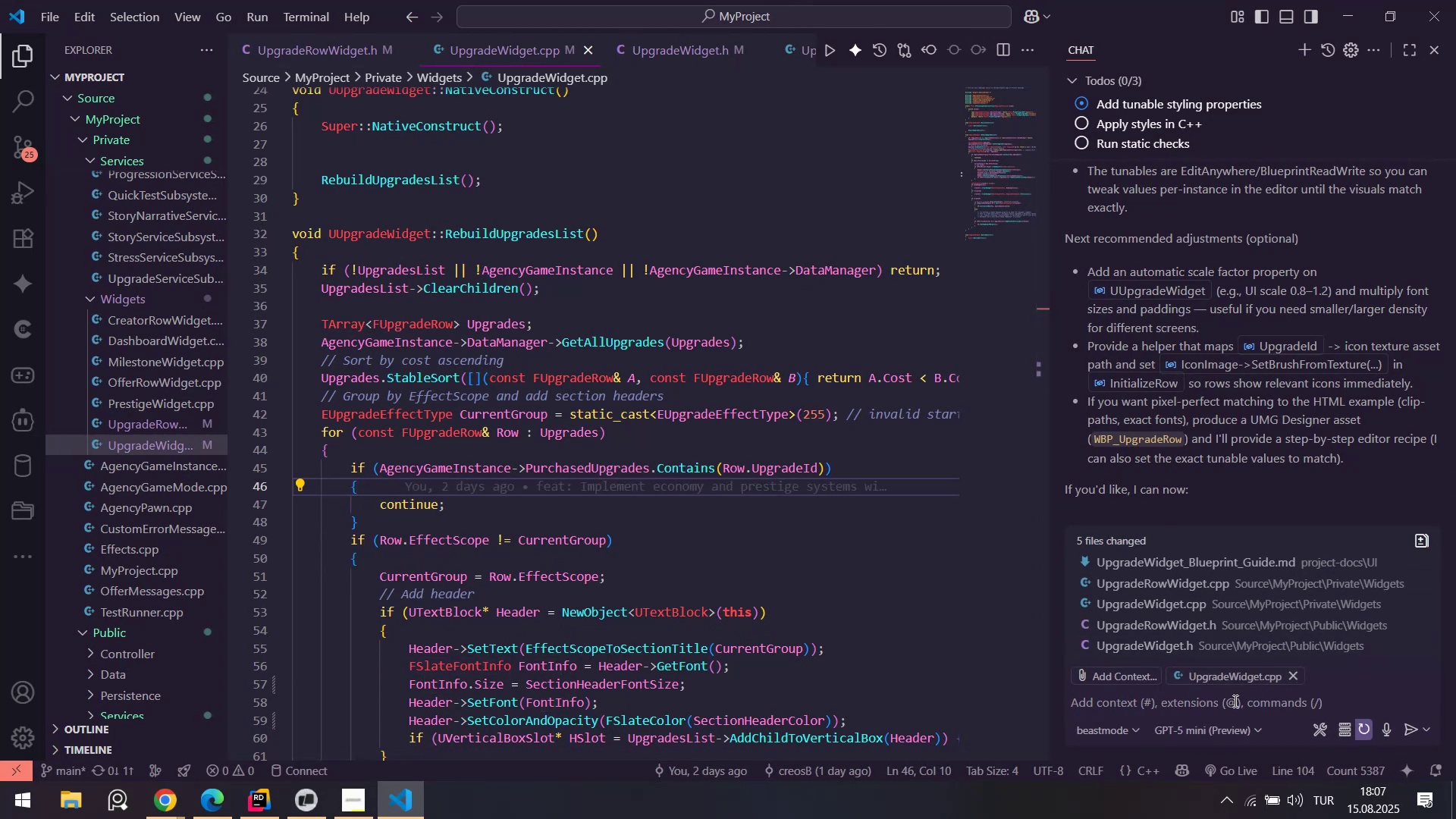 
type(you have syntax error on last update)
 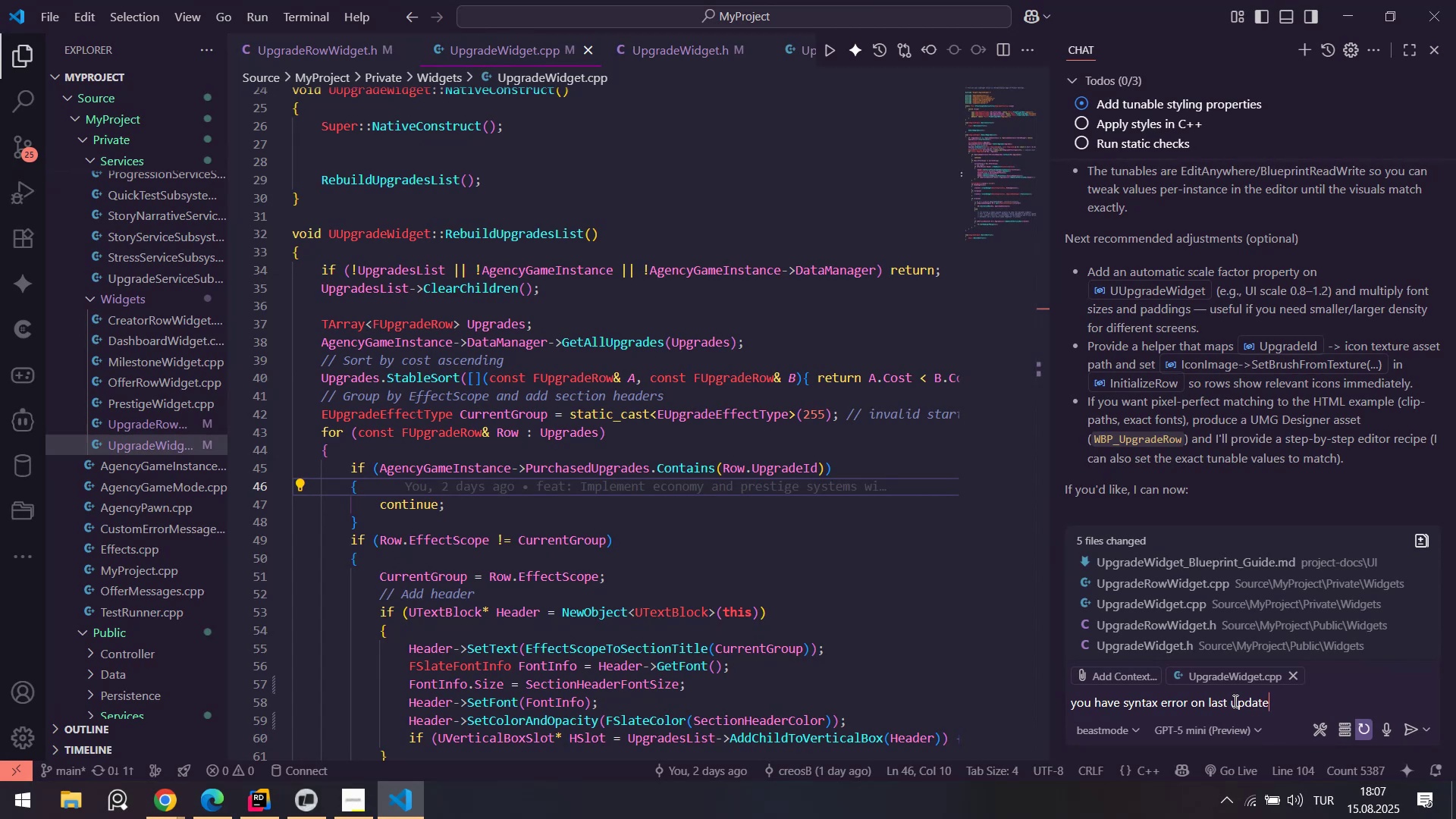 
key(Enter)
 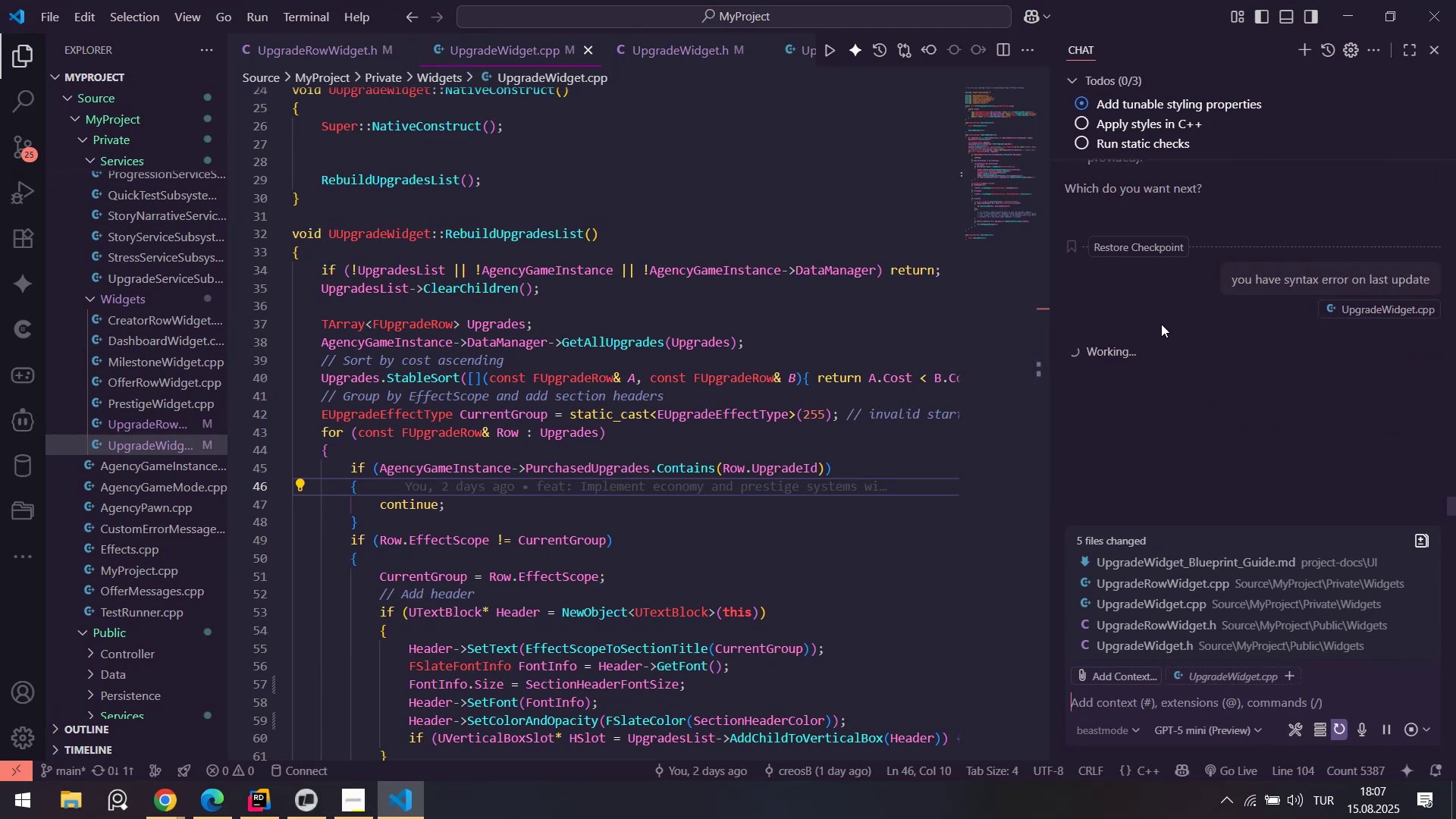 
scroll: coordinate [1221, 372], scroll_direction: up, amount: 40.0
 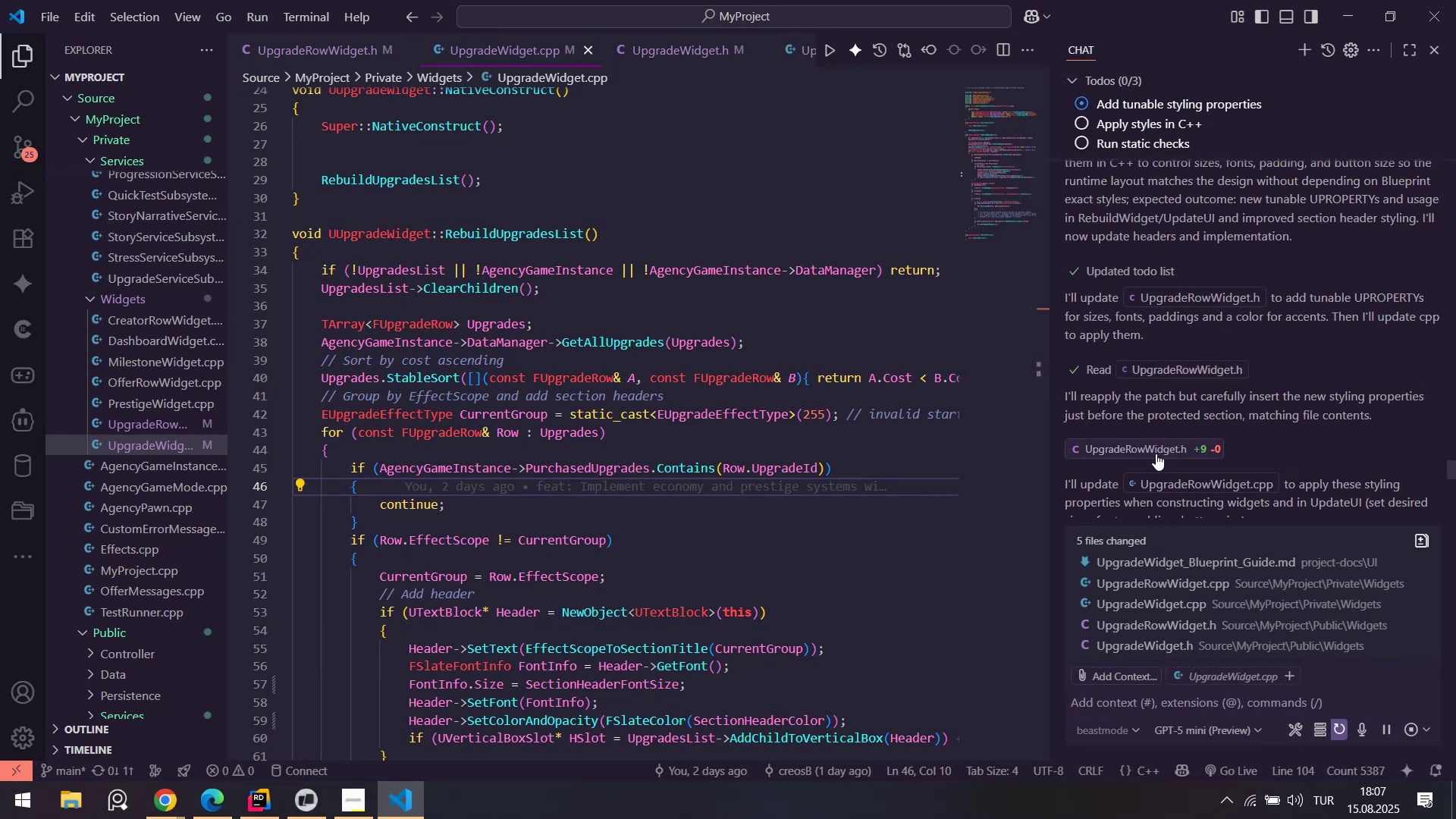 
left_click([1152, 458])
 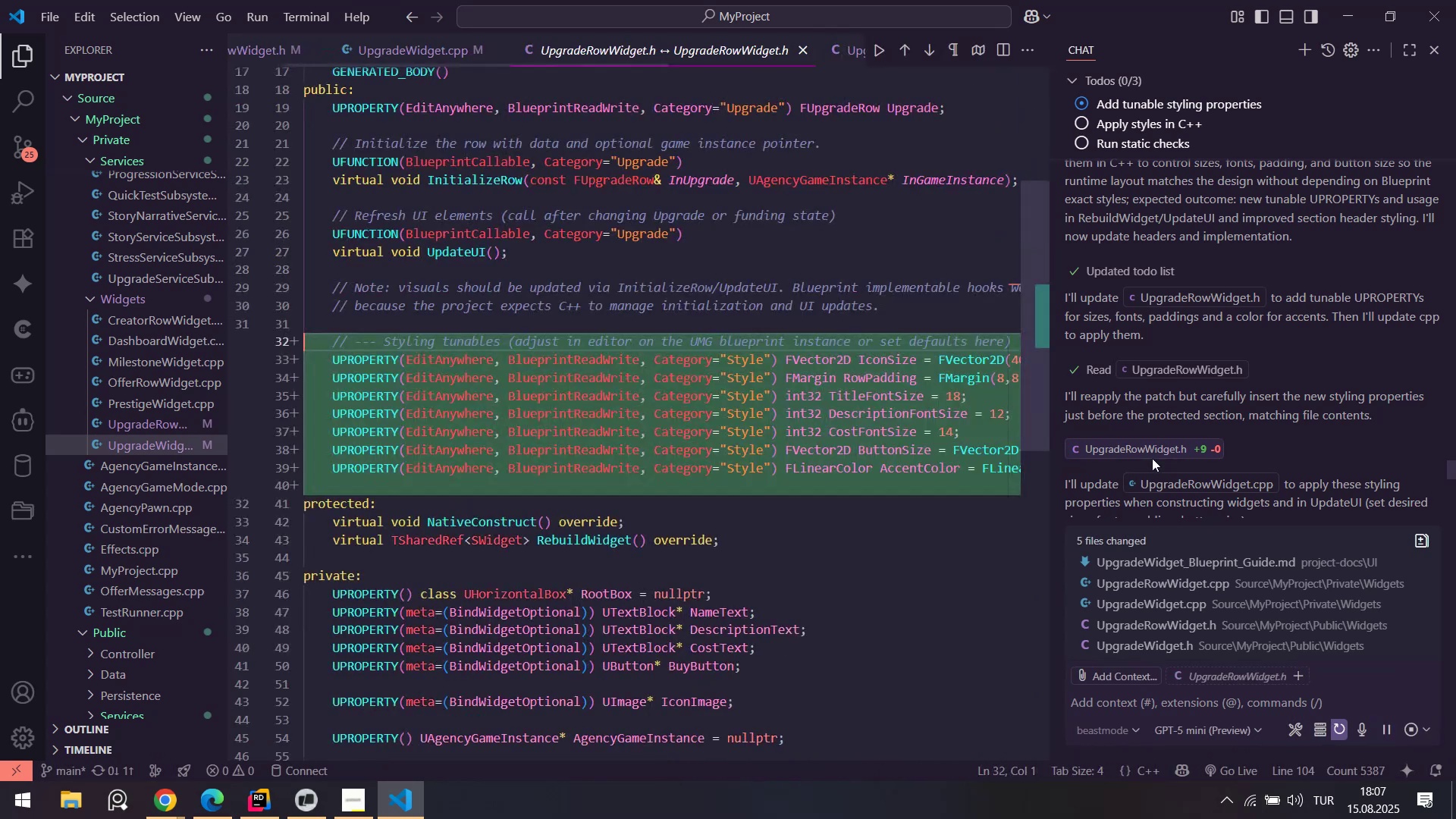 
scroll: coordinate [1175, 424], scroll_direction: down, amount: 5.0
 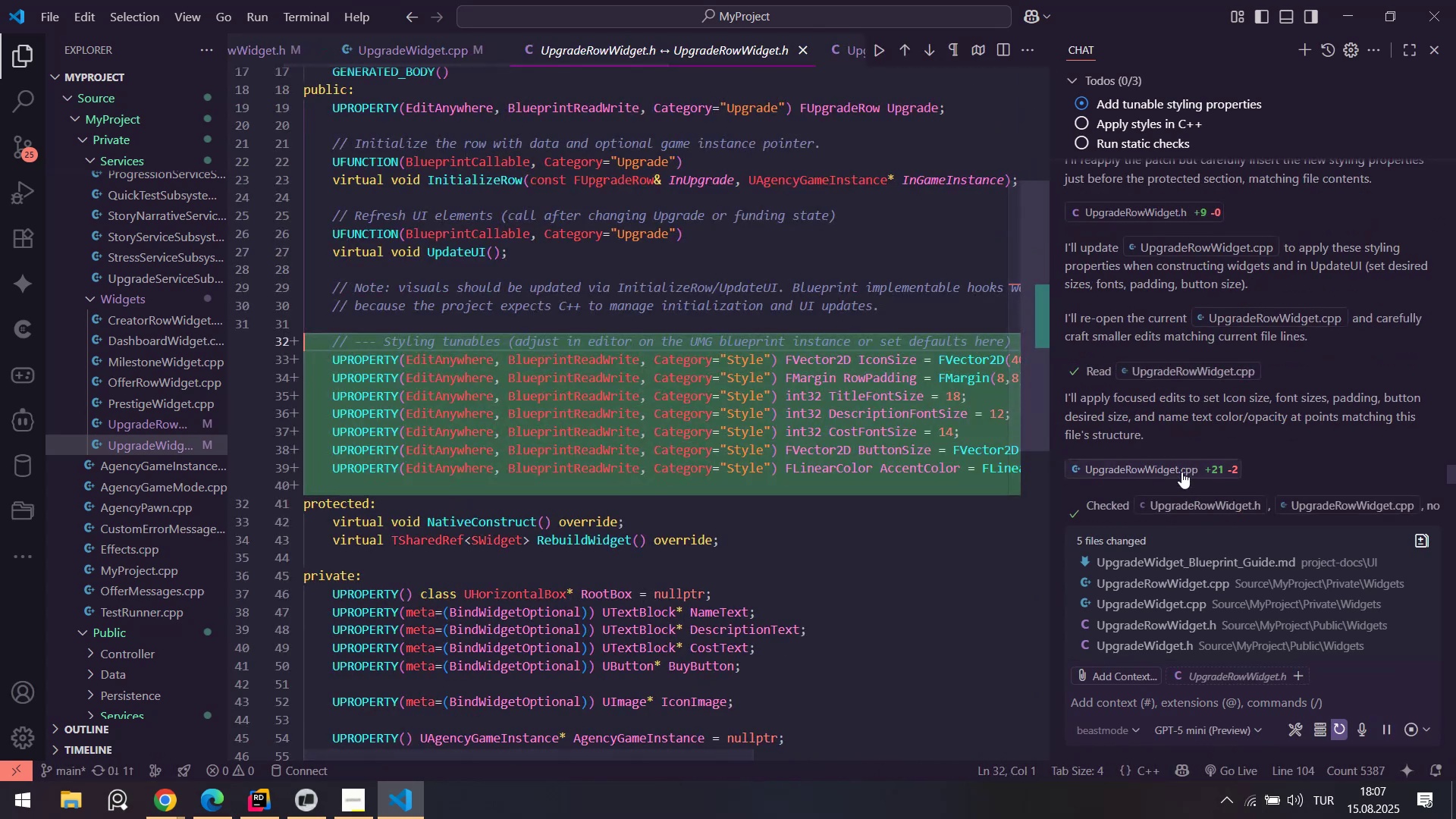 
left_click([1181, 472])
 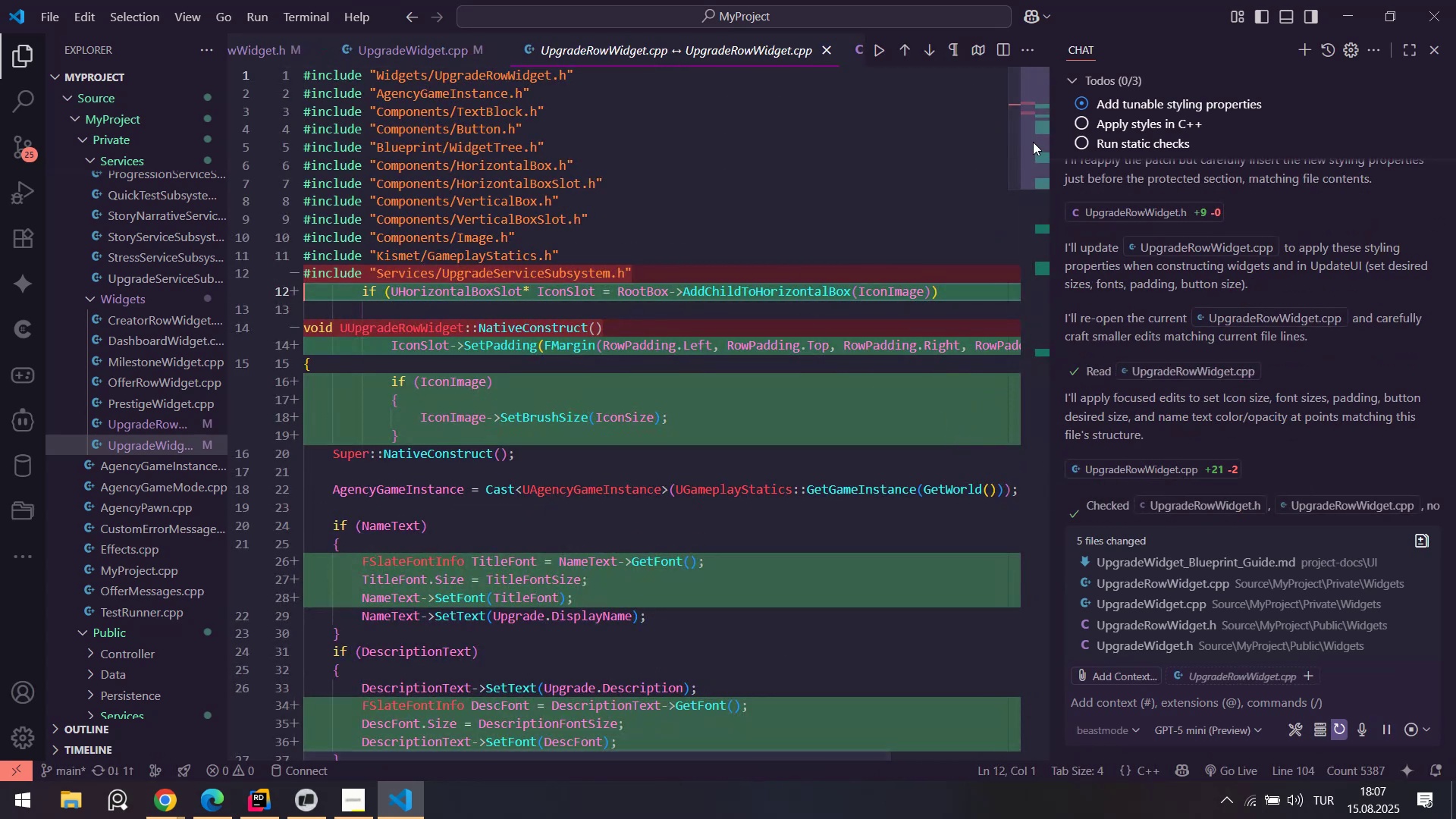 
left_click_drag(start_coordinate=[1035, 140], to_coordinate=[1037, 147])
 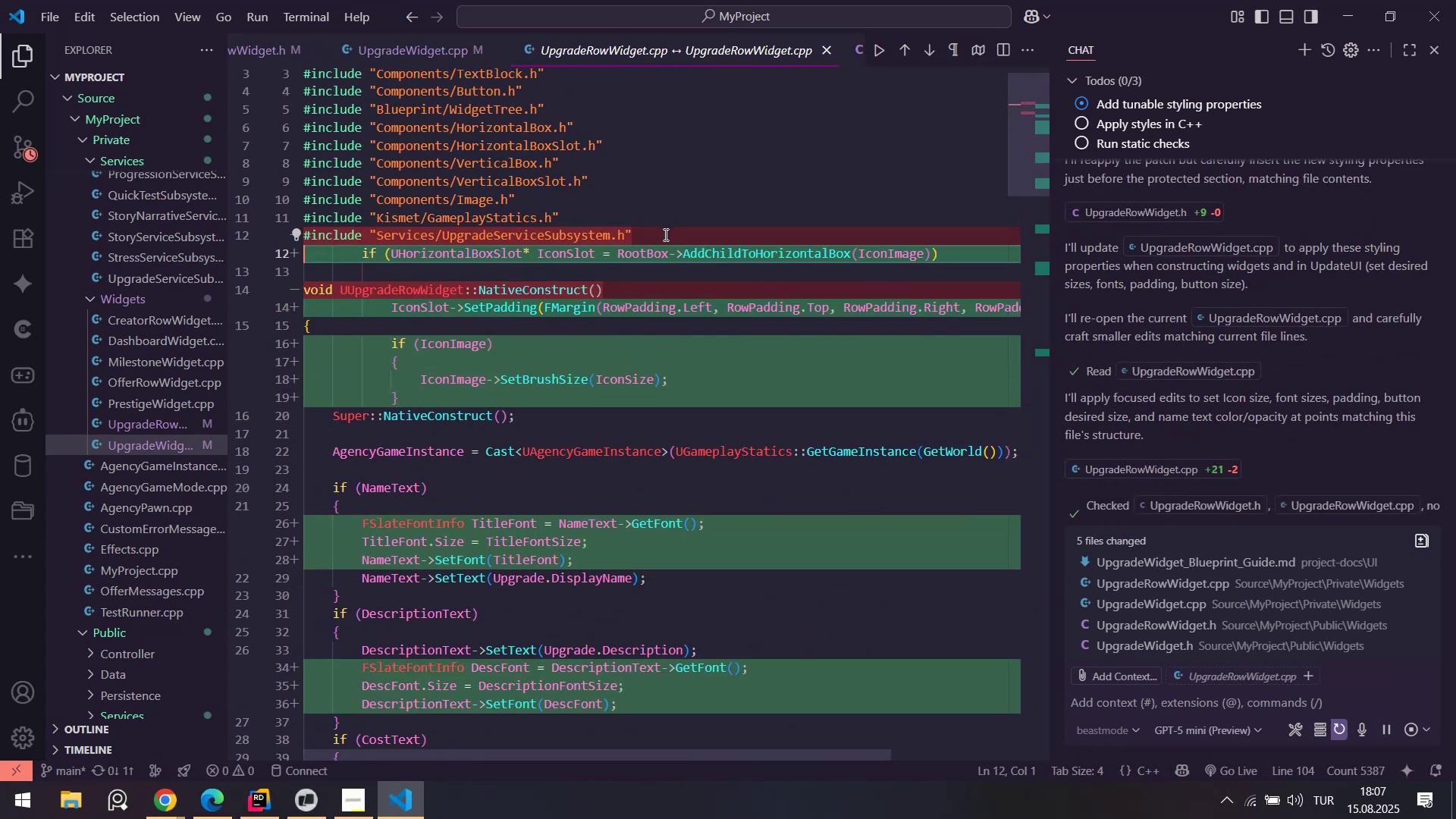 
left_click_drag(start_coordinate=[663, 234], to_coordinate=[319, 243])
 